 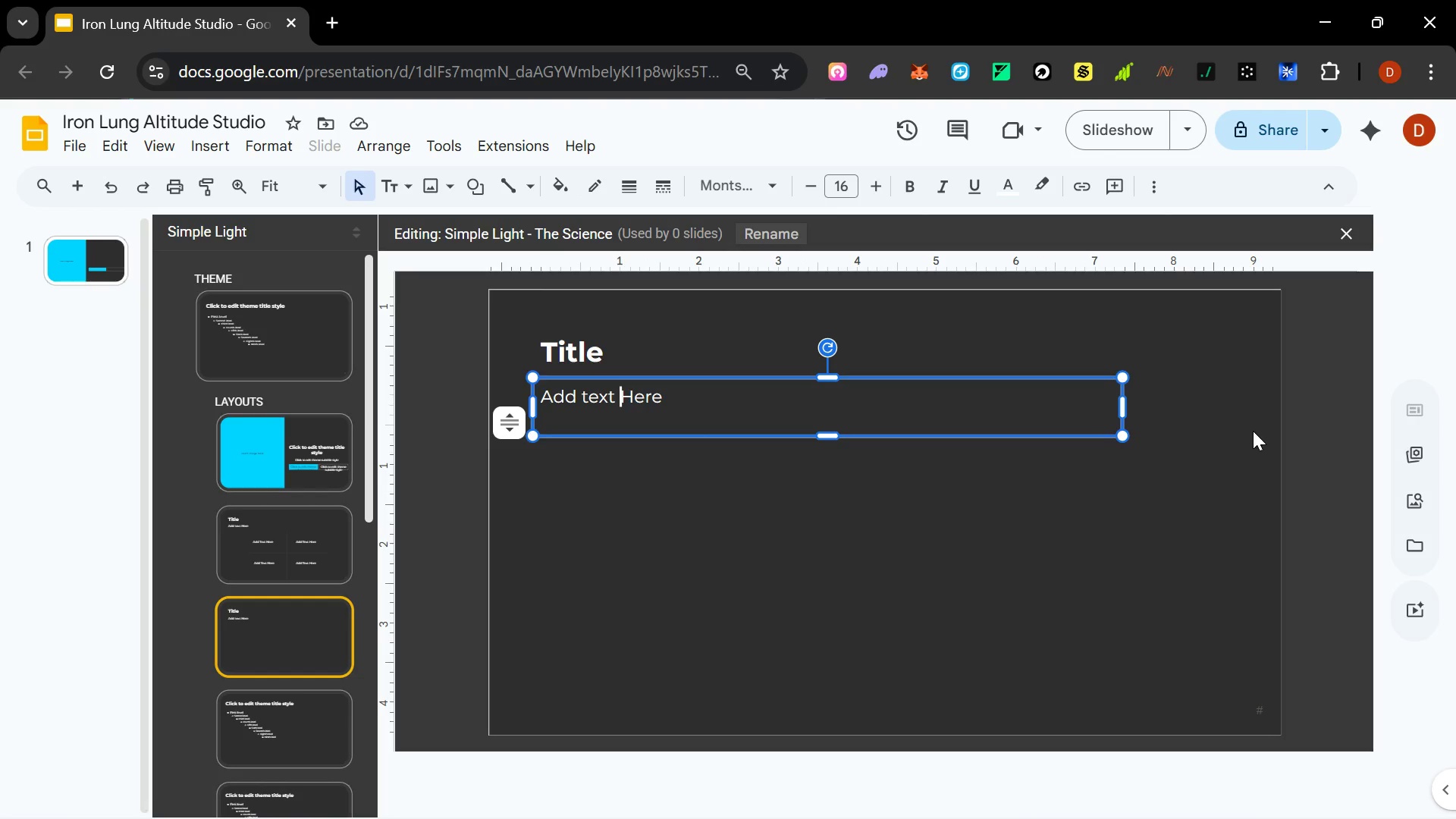 
hold_key(key=ShiftLeft, duration=1.5)
left_click_drag(start_coordinate=[1122, 407], to_coordinate=[698, 402])
 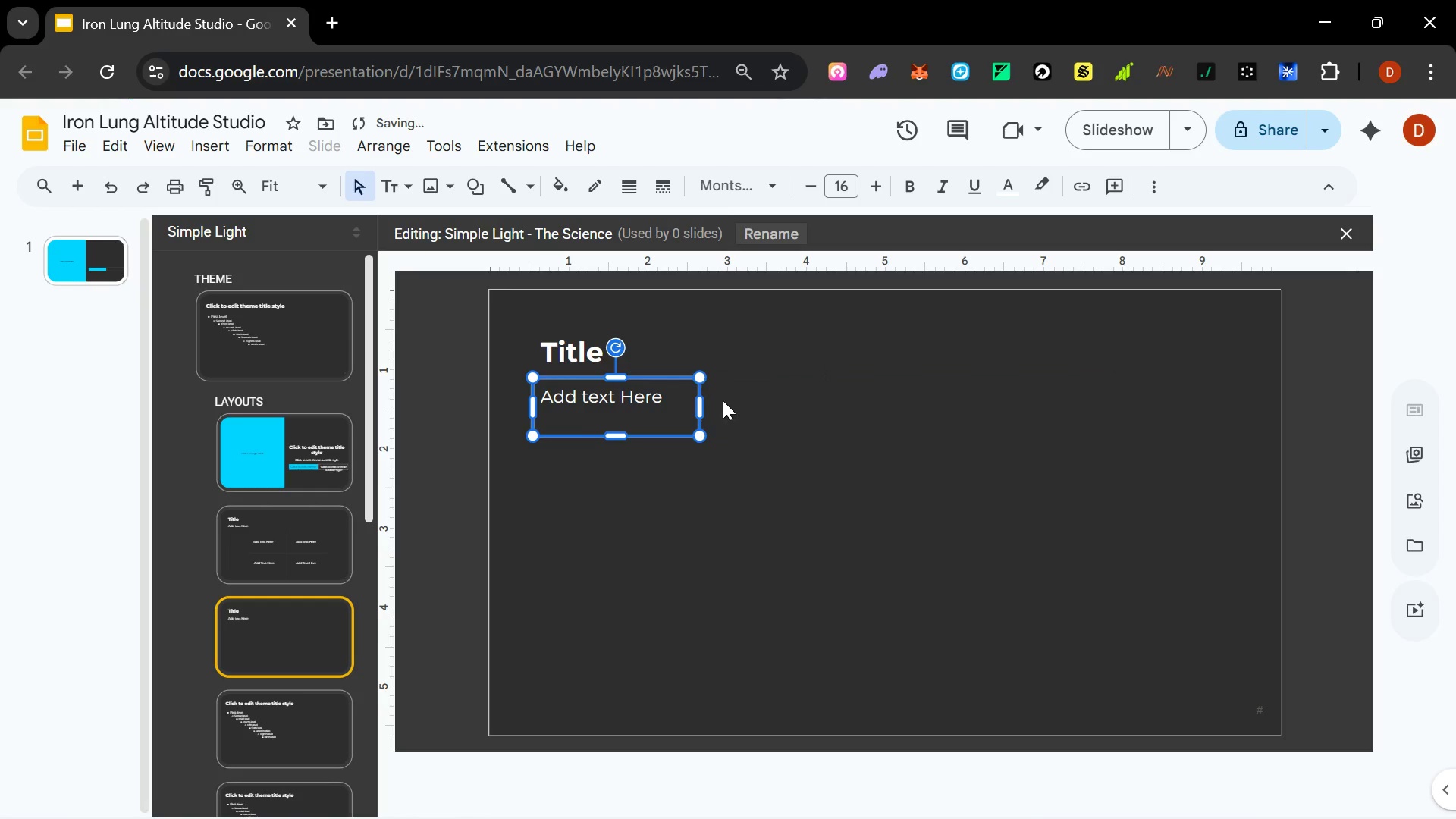 
key(Shift+ShiftLeft)
 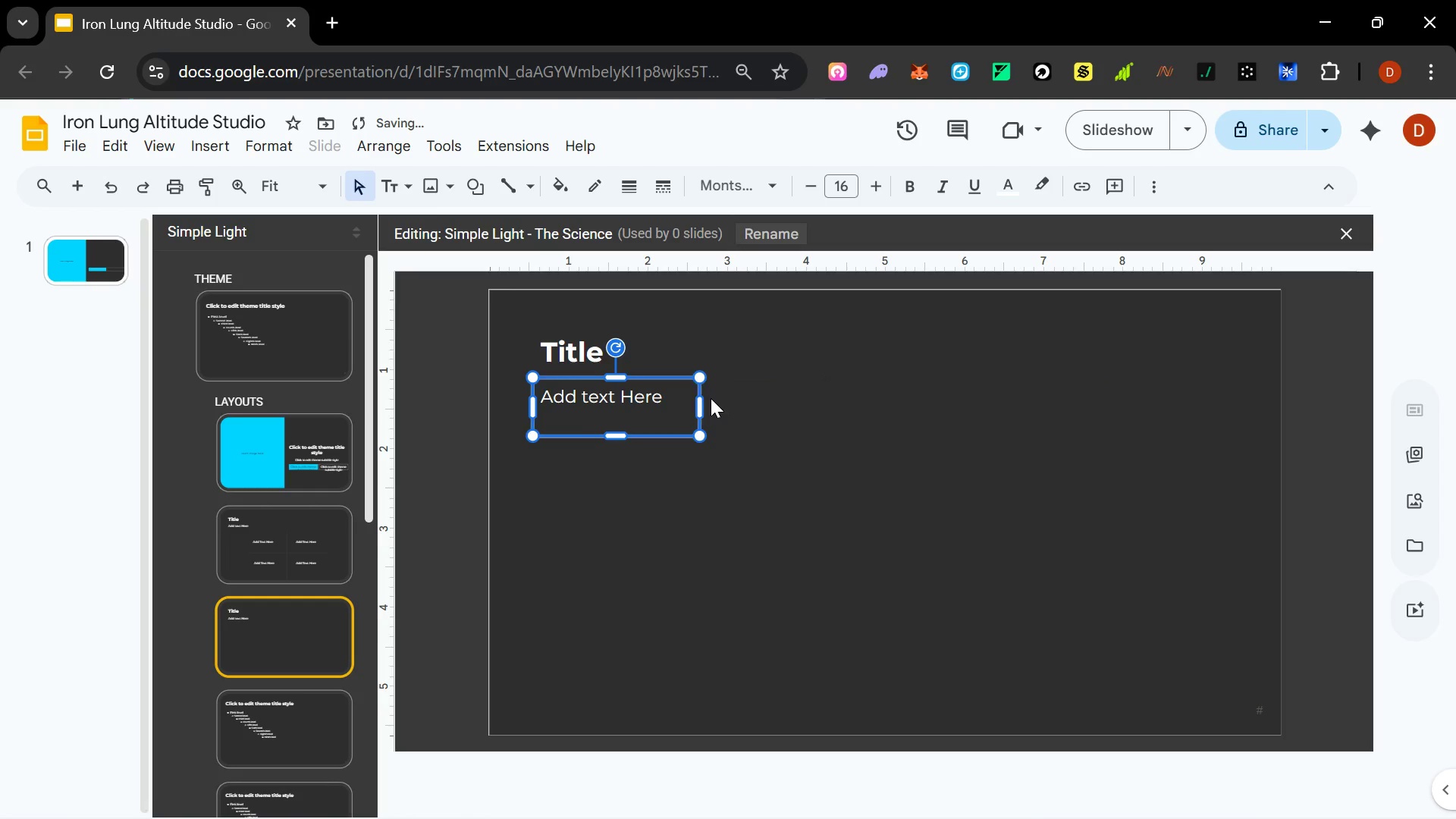 
key(Shift+ShiftLeft)
 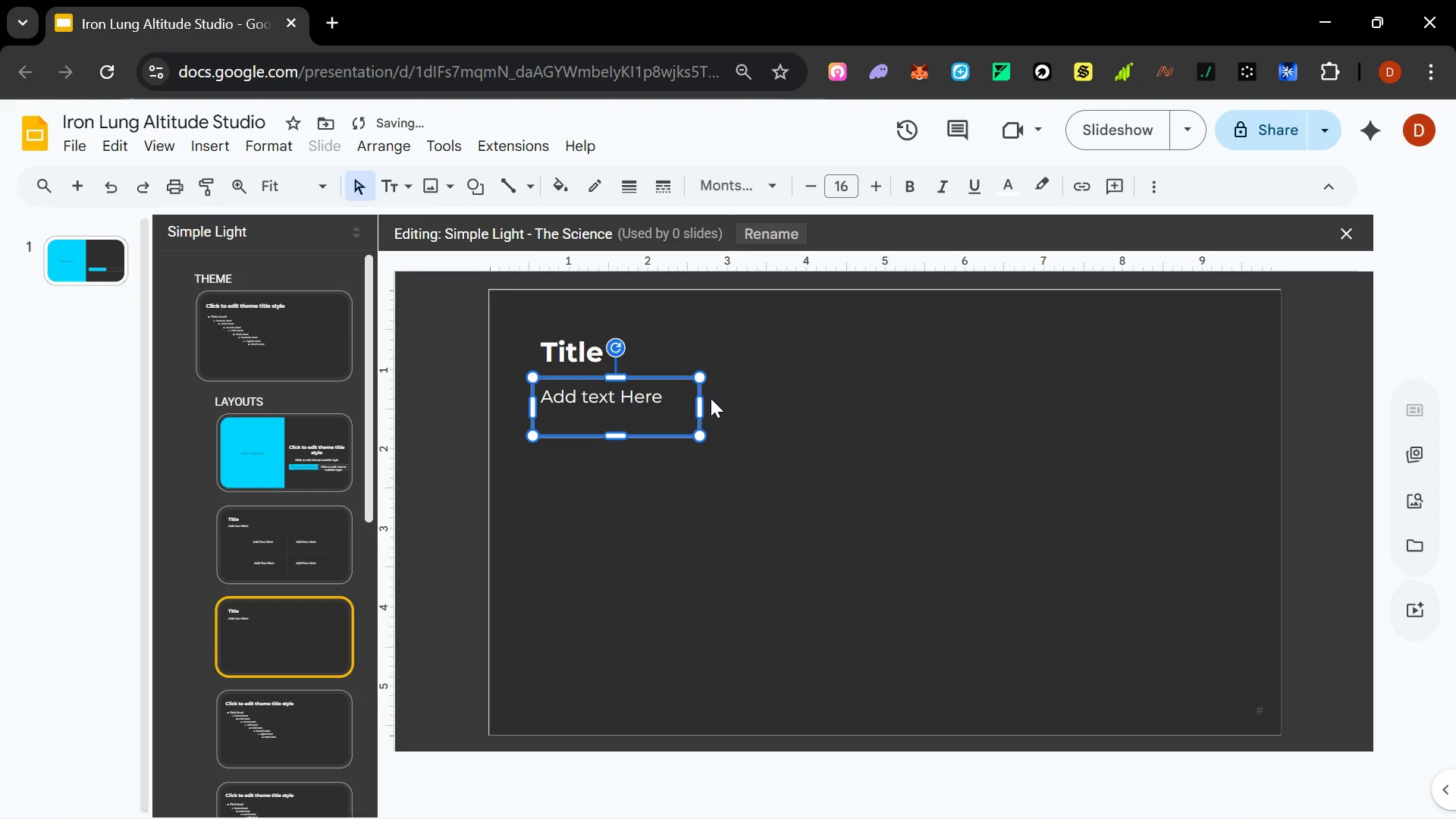 
key(Shift+ShiftLeft)
 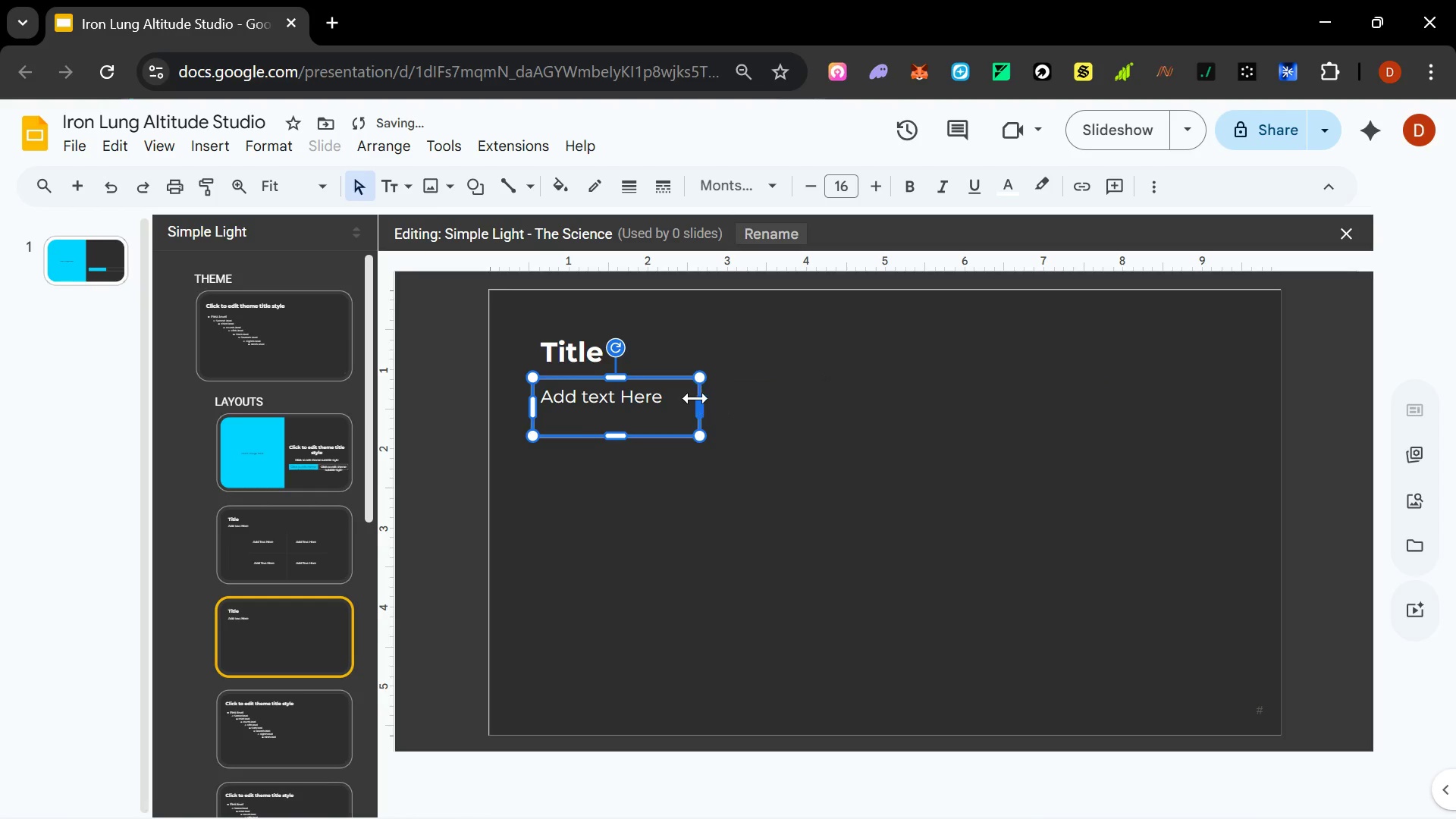 
key(Shift+ShiftLeft)
 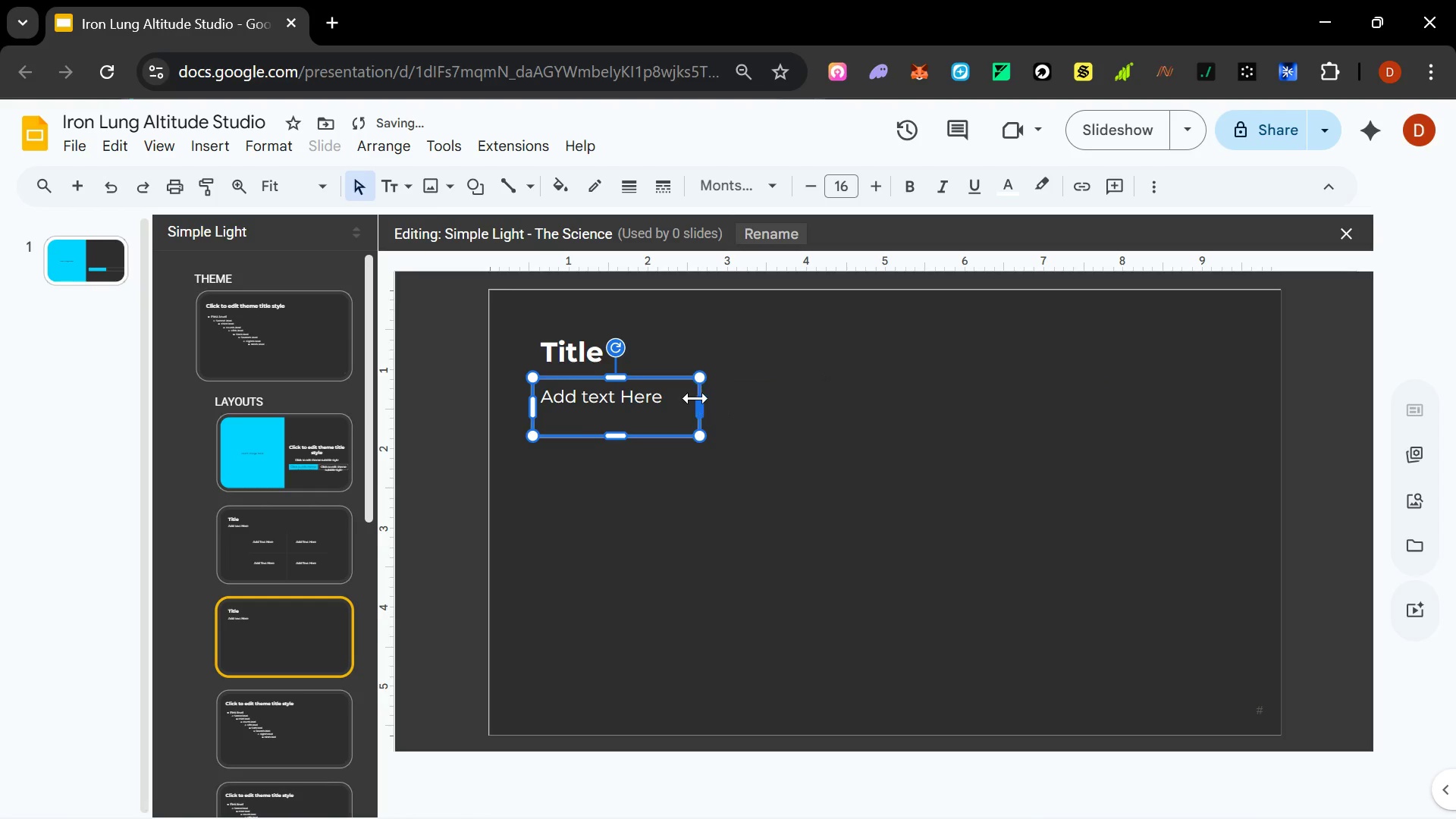 
key(Shift+ShiftLeft)
 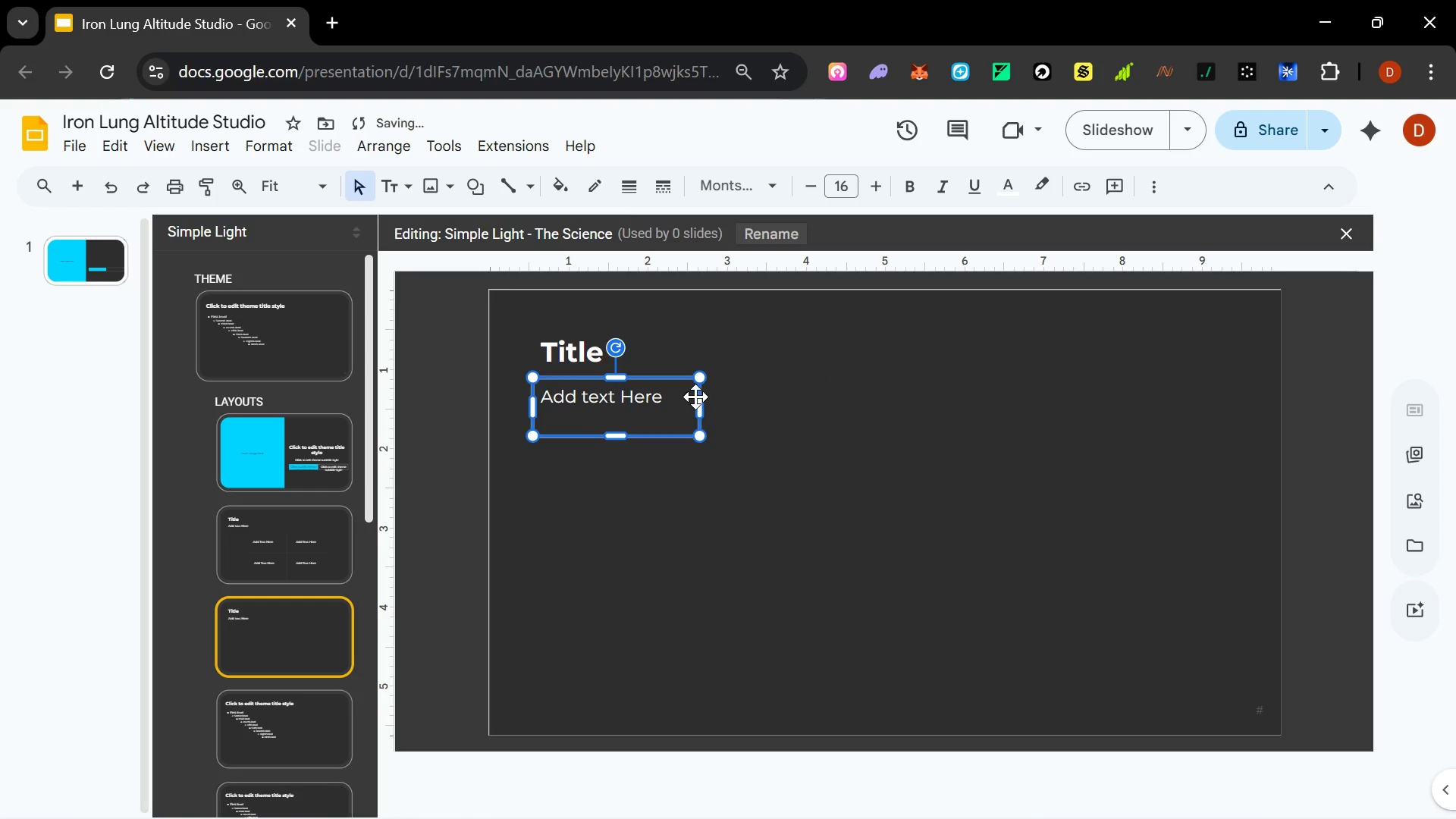 
hold_key(key=ShiftLeft, duration=1.52)
left_click_drag(start_coordinate=[700, 404], to_coordinate=[750, 410])
 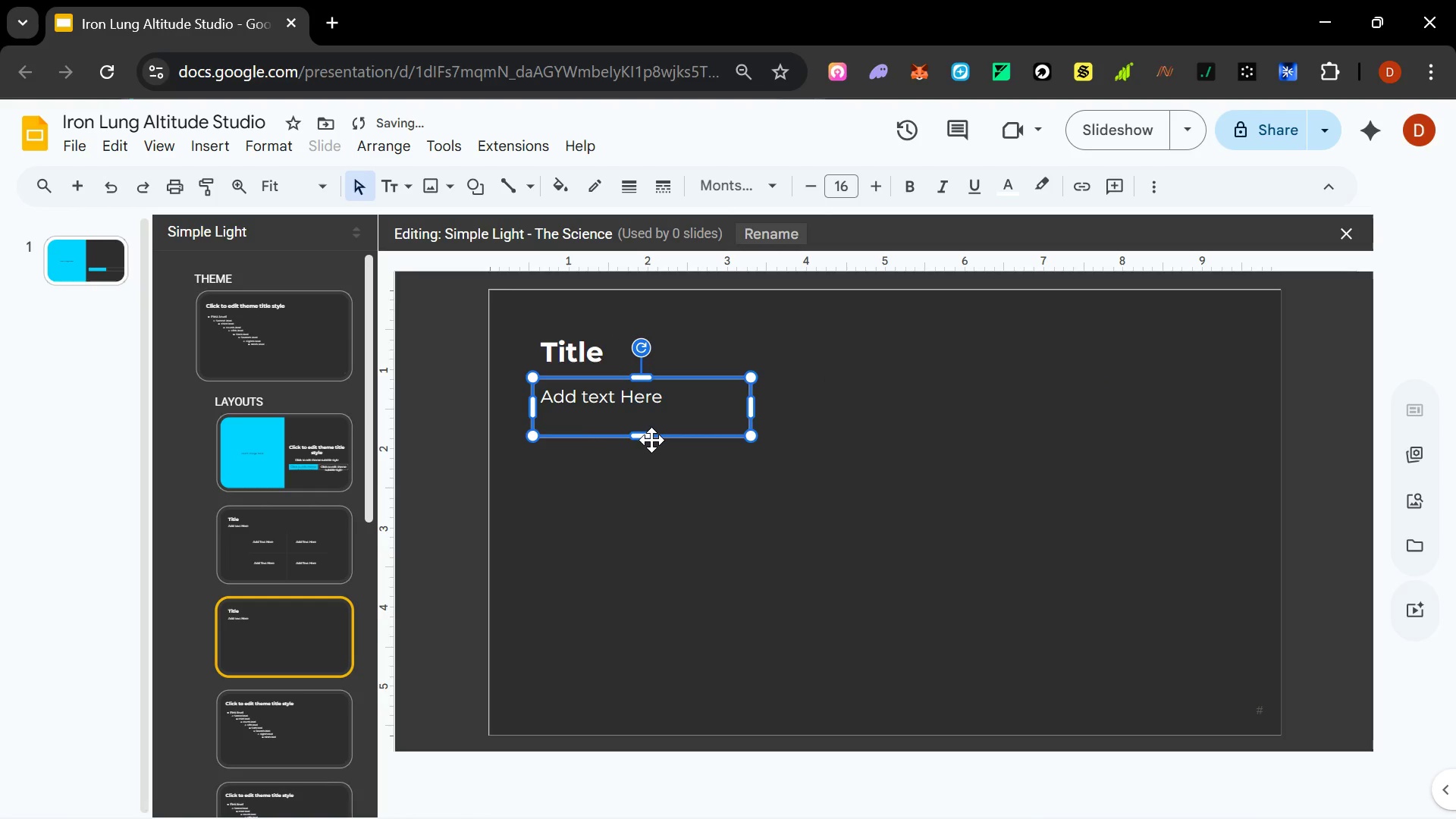 
hold_key(key=ShiftLeft, duration=1.11)
 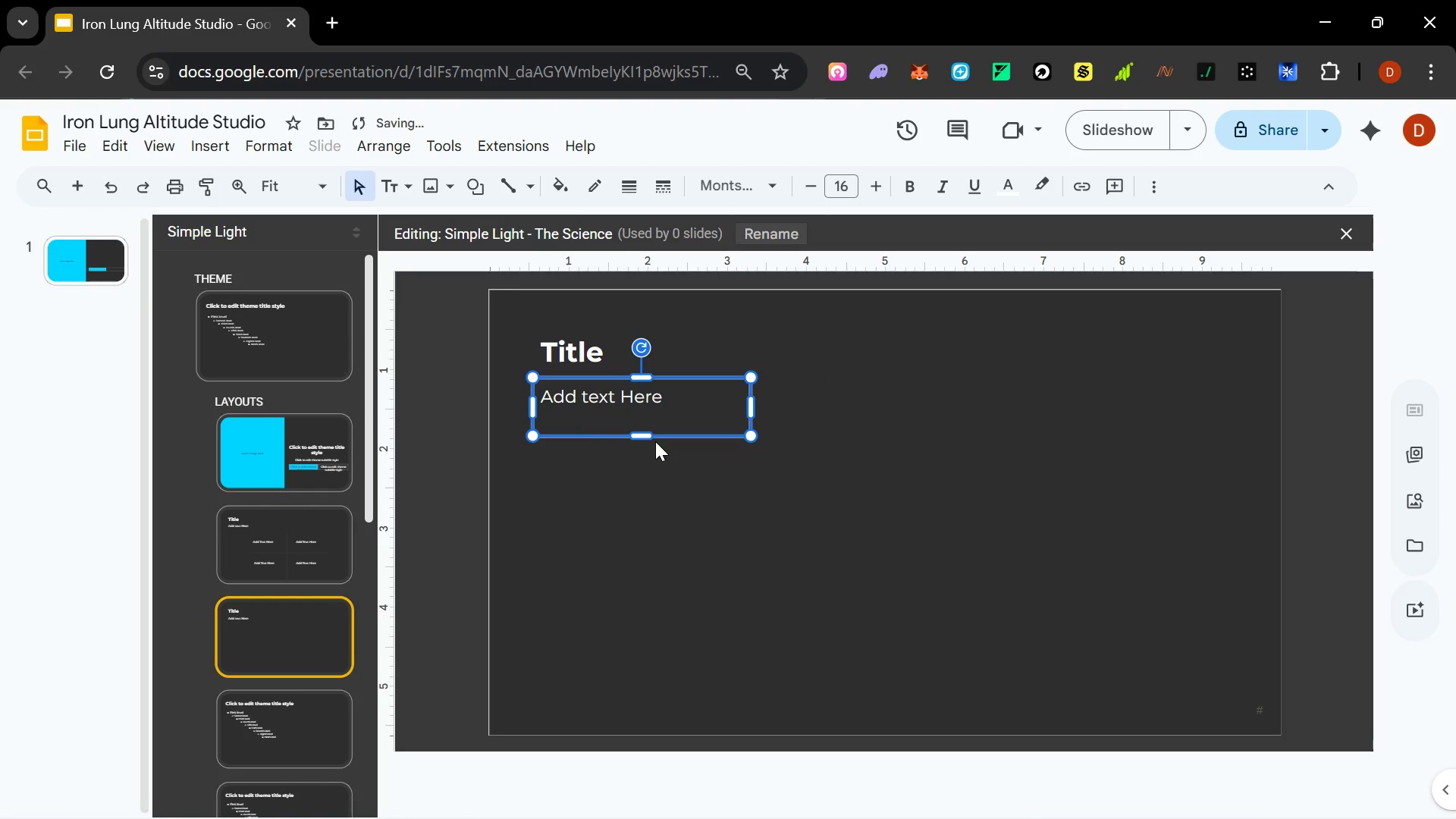 
hold_key(key=ShiftLeft, duration=1.5)
left_click_drag(start_coordinate=[645, 438], to_coordinate=[644, 500])
 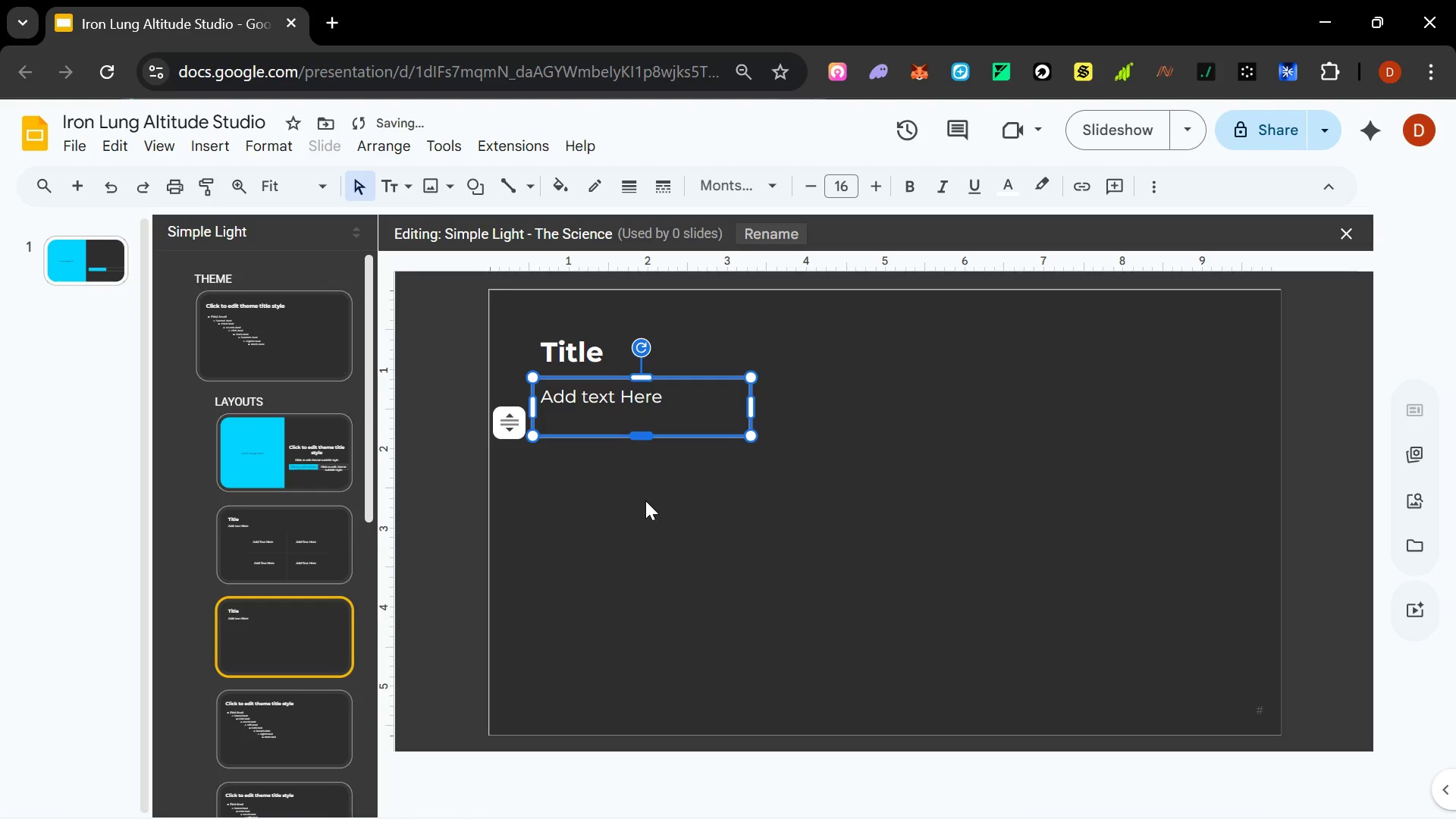 
hold_key(key=ShiftLeft, duration=0.55)
 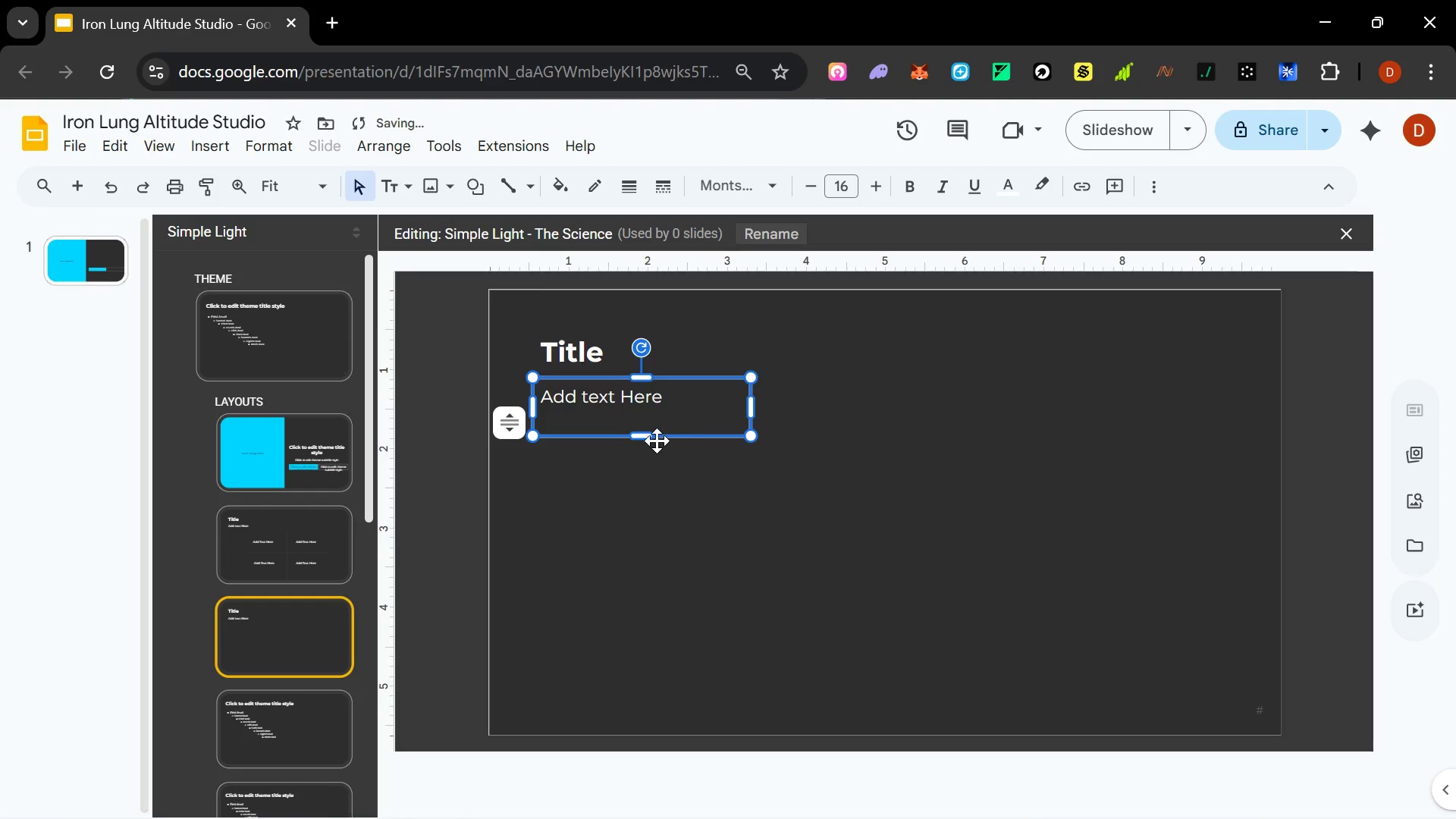 
left_click([661, 406])
 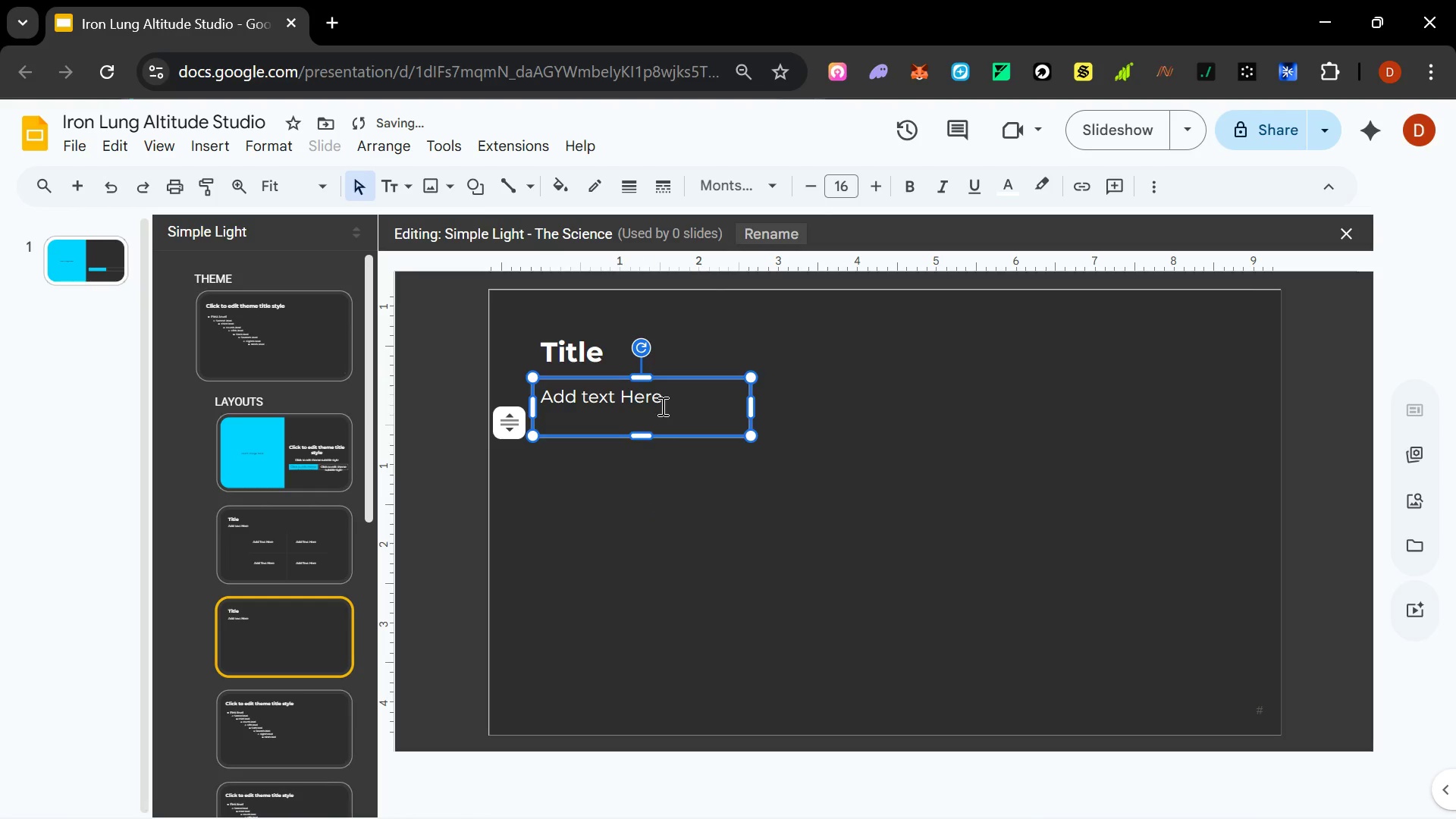 
key(Enter)
 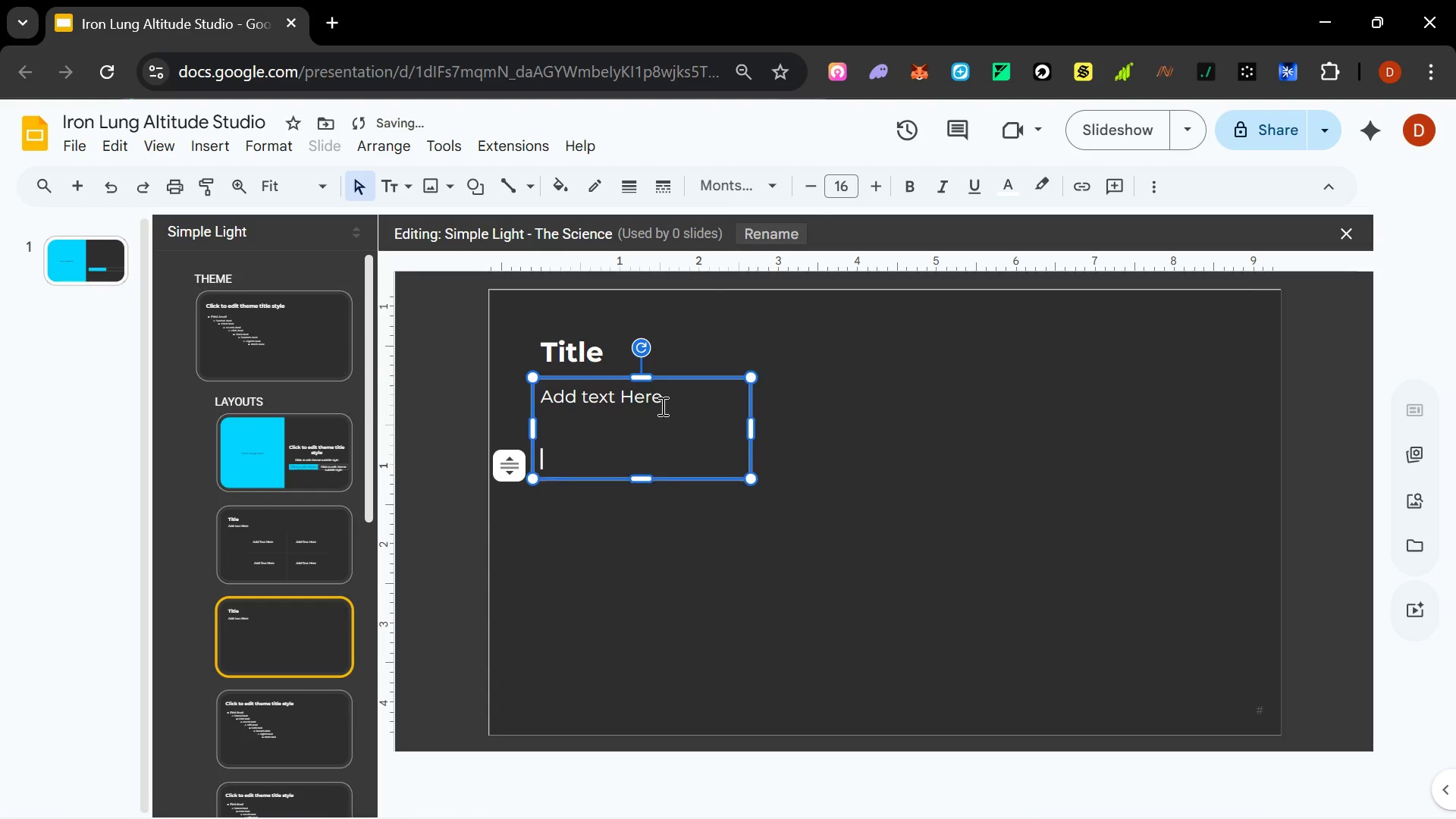 
key(Enter)
 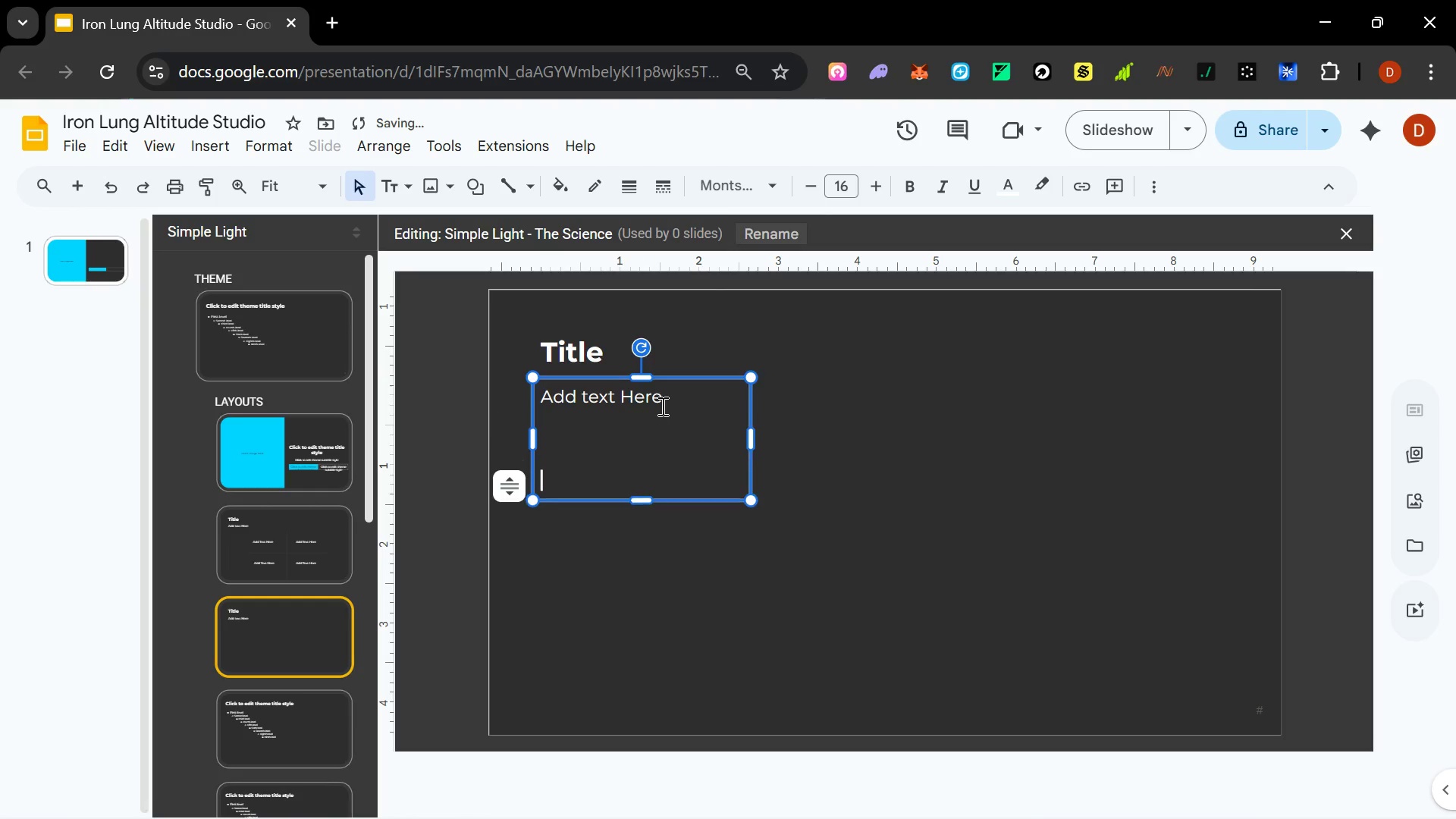 
key(Enter)
 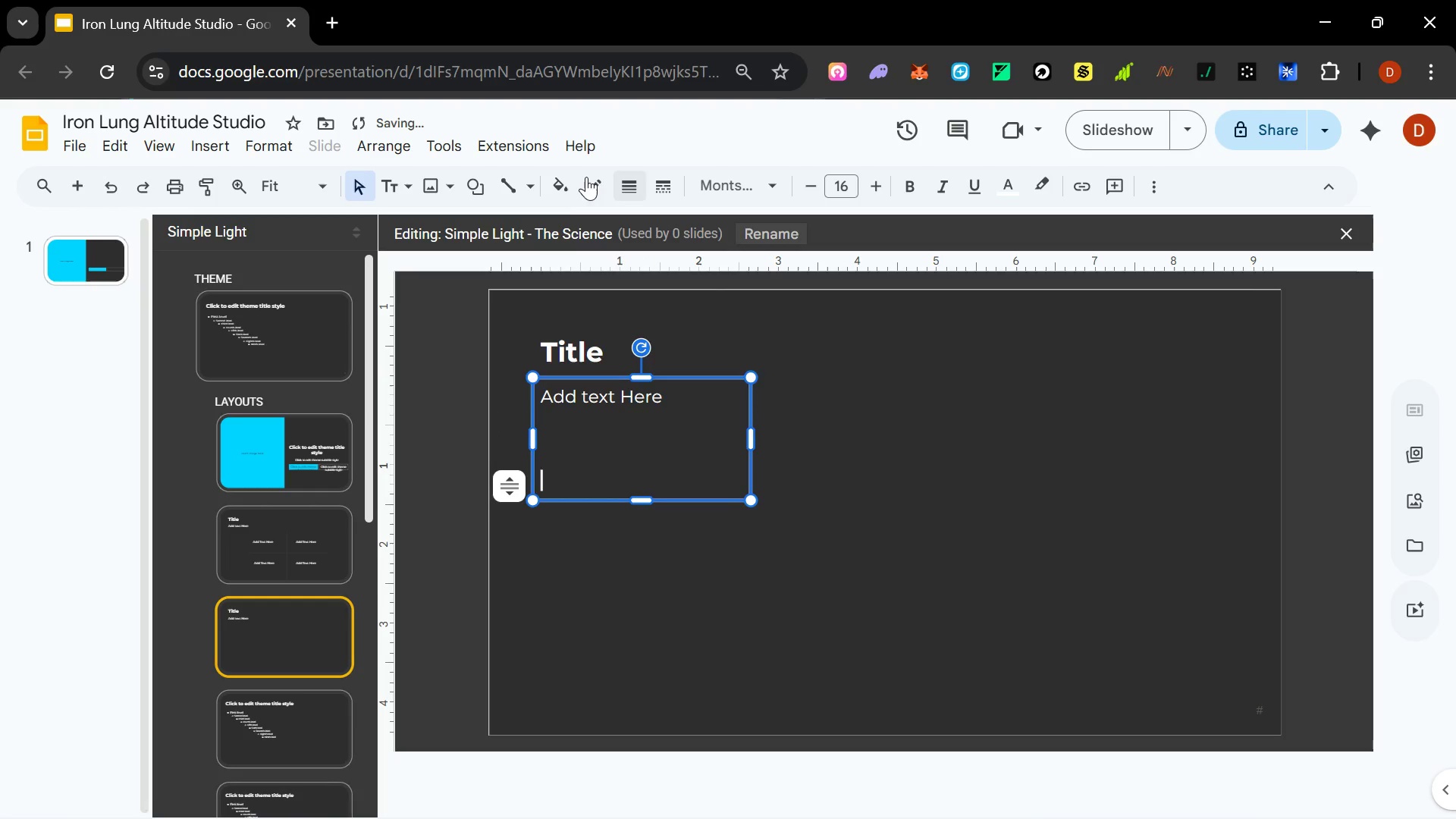 
left_click([590, 178])
 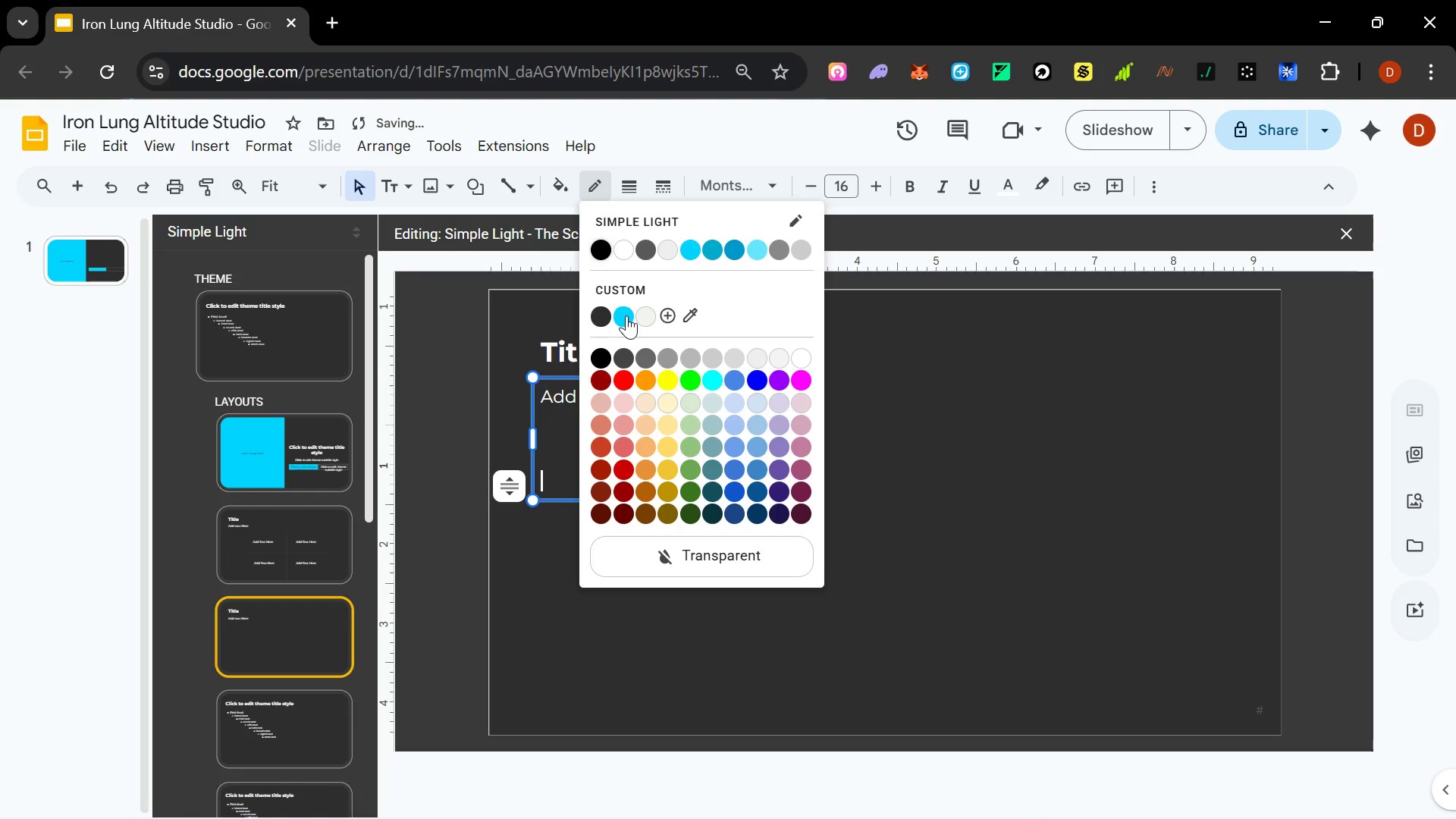 
left_click([626, 316])
 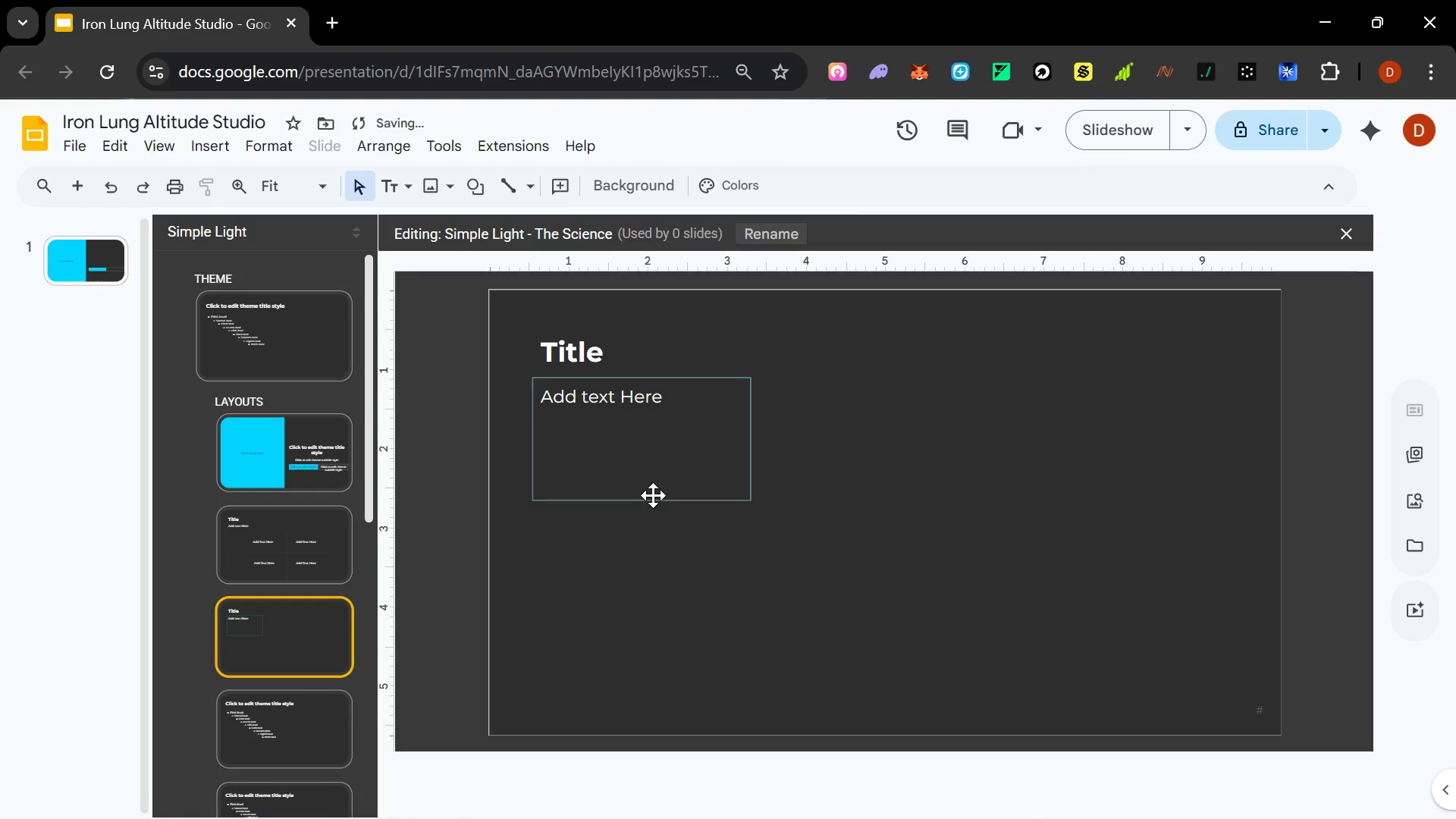 
left_click([661, 503])
 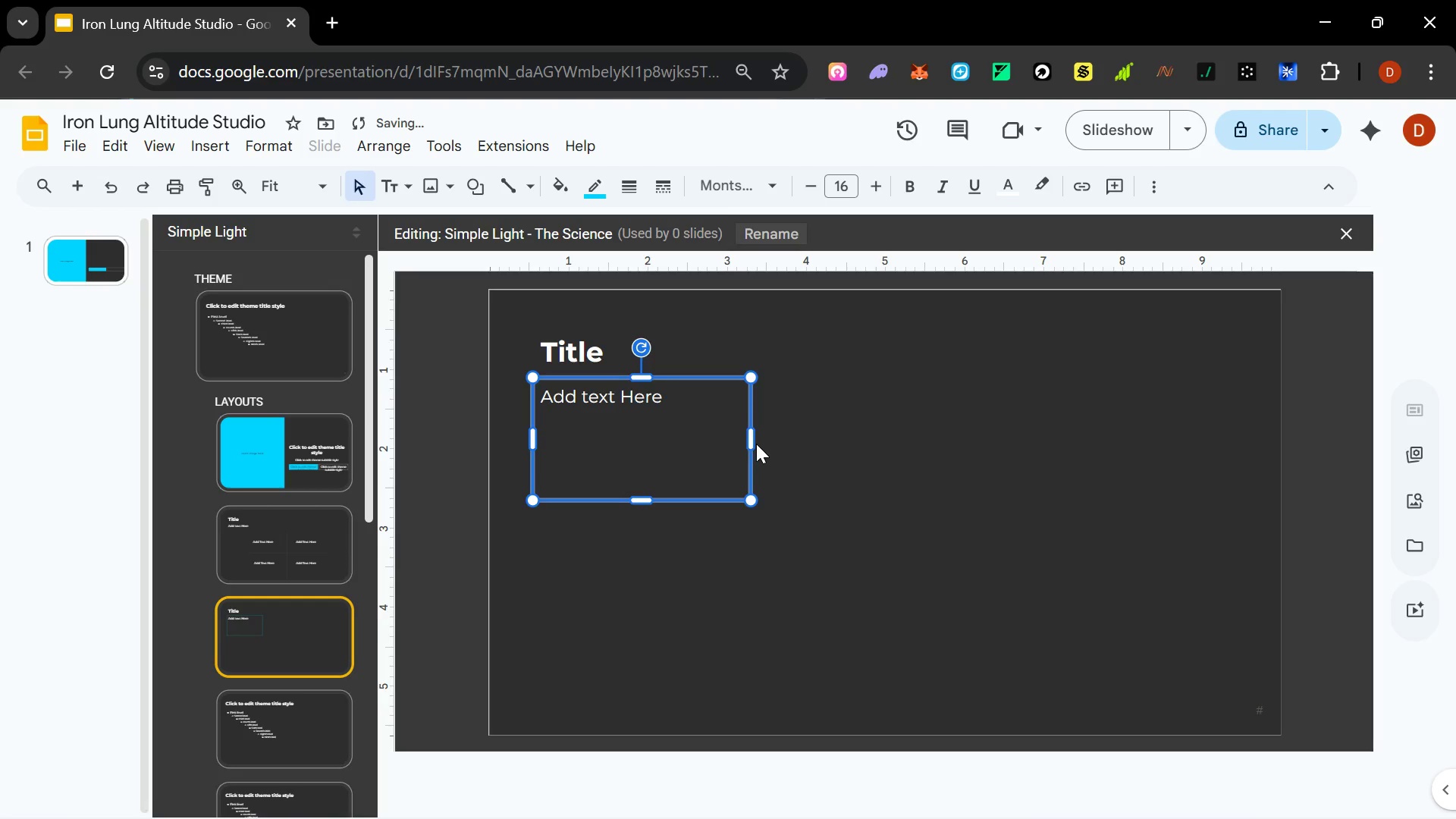 
hold_key(key=ControlLeft, duration=1.22)
 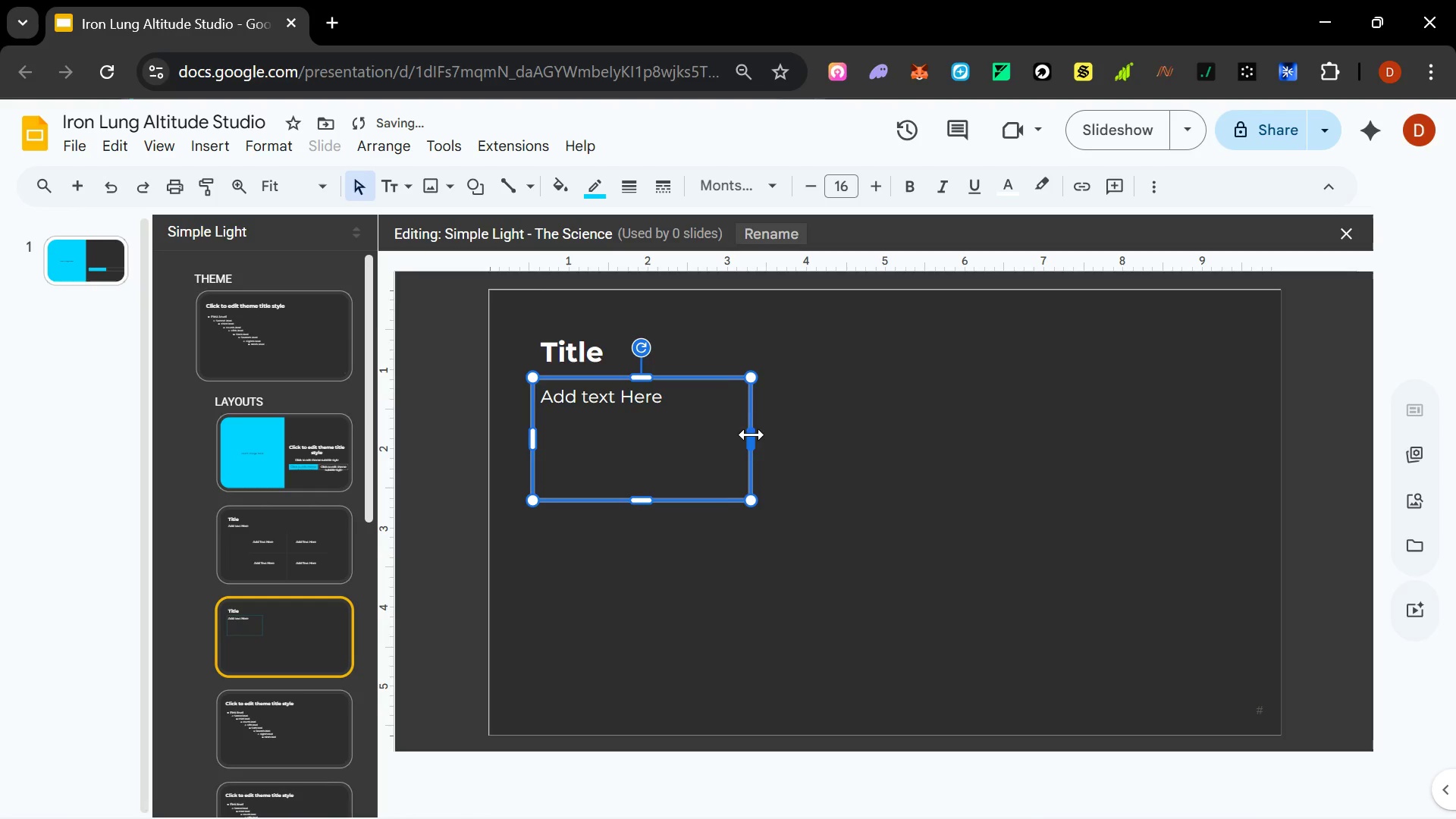 
left_click_drag(start_coordinate=[752, 435], to_coordinate=[728, 438])
 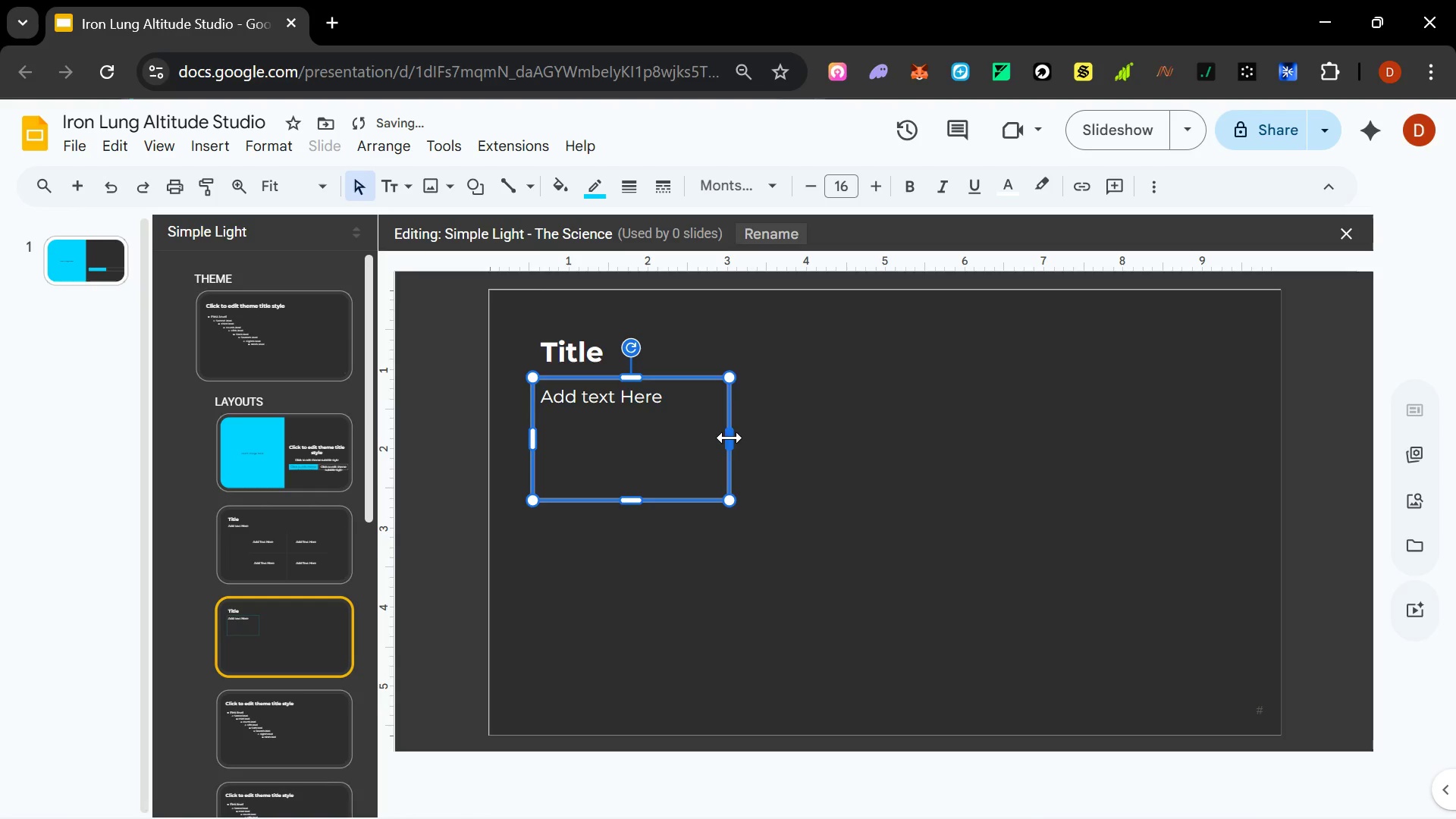 
key(Shift+ShiftLeft)
 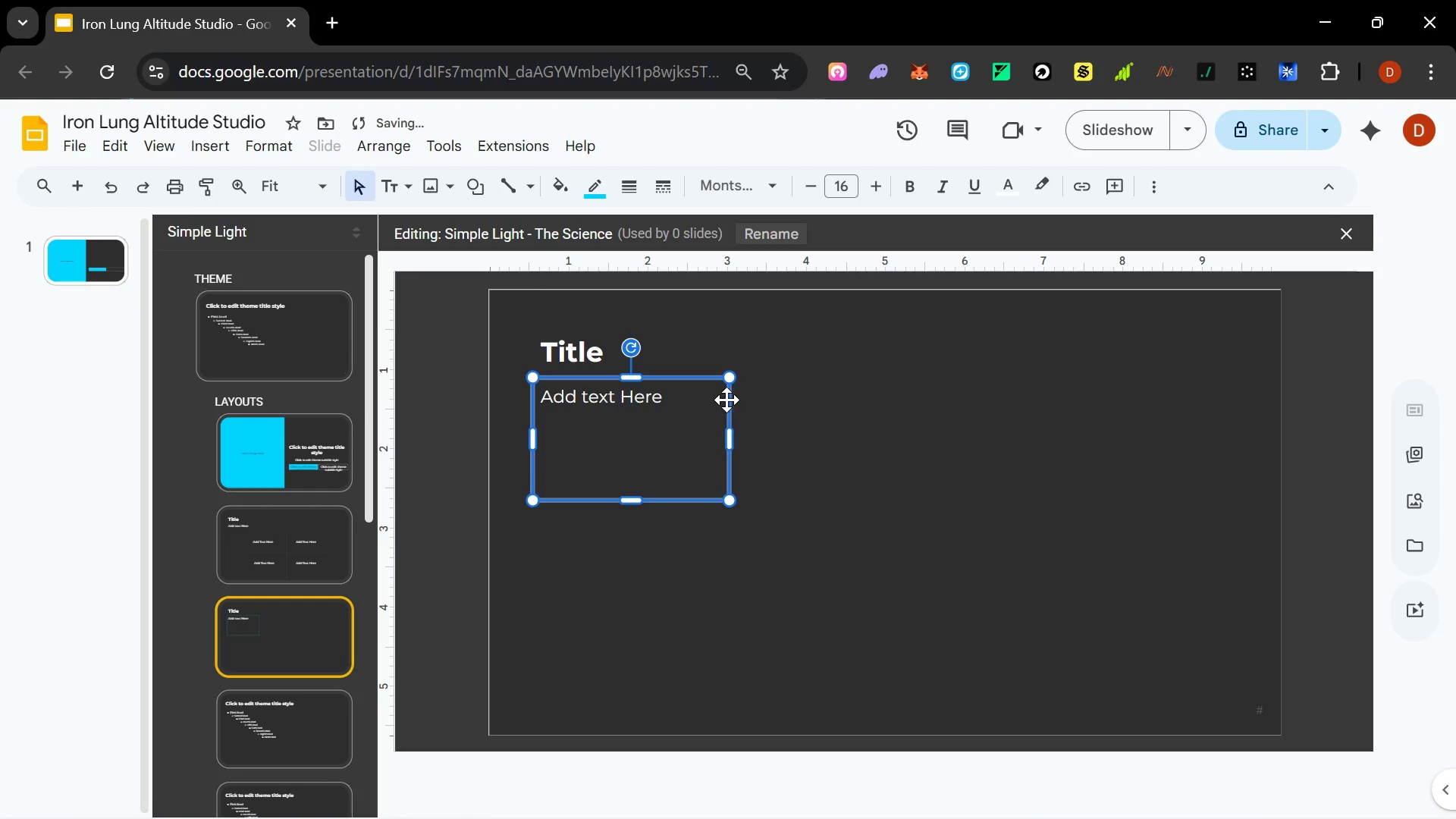 
hold_key(key=ControlLeft, duration=1.52)
left_click_drag(start_coordinate=[730, 406], to_coordinate=[940, 403])
 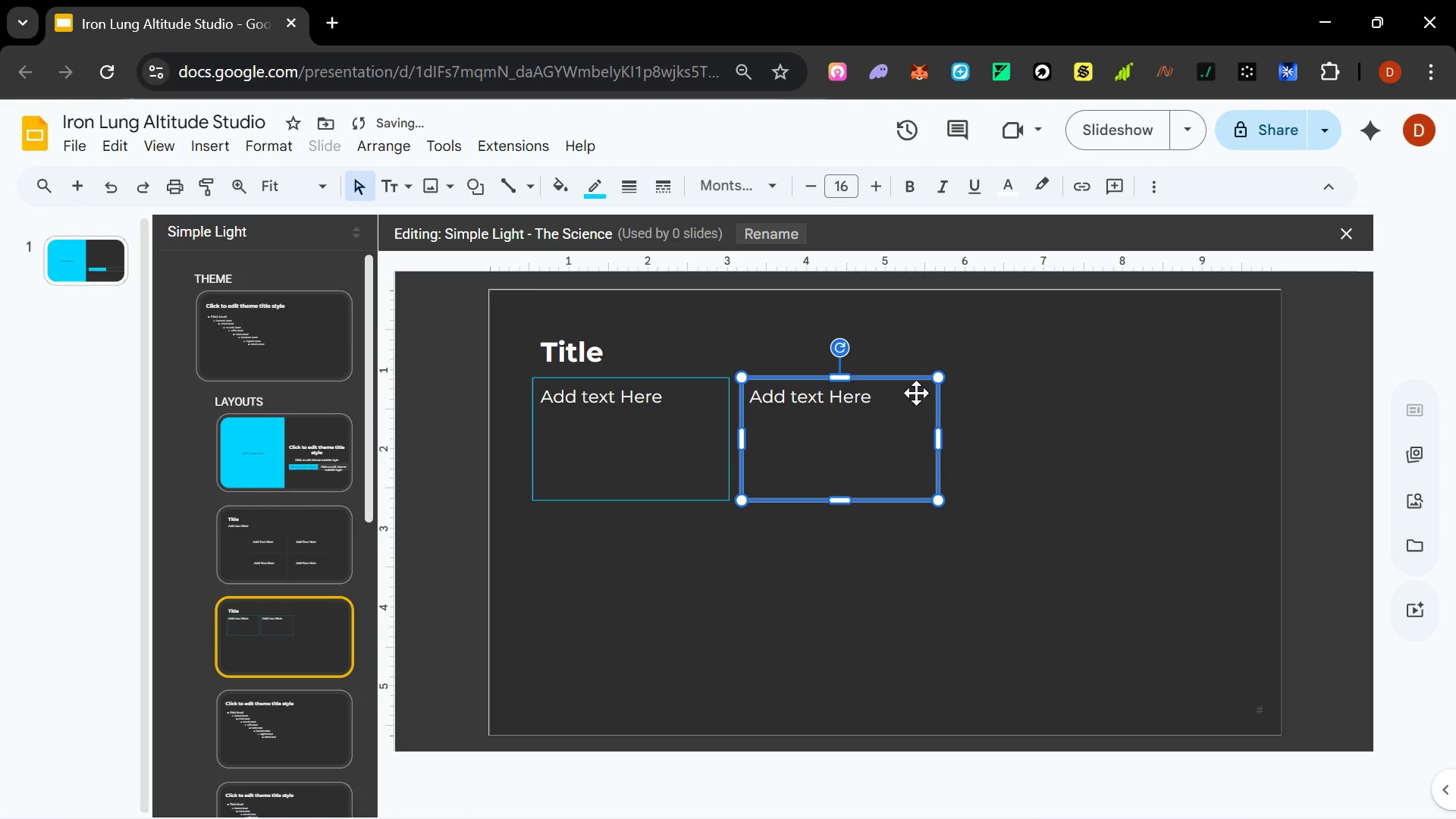 
hold_key(key=ControlLeft, duration=1.5)
 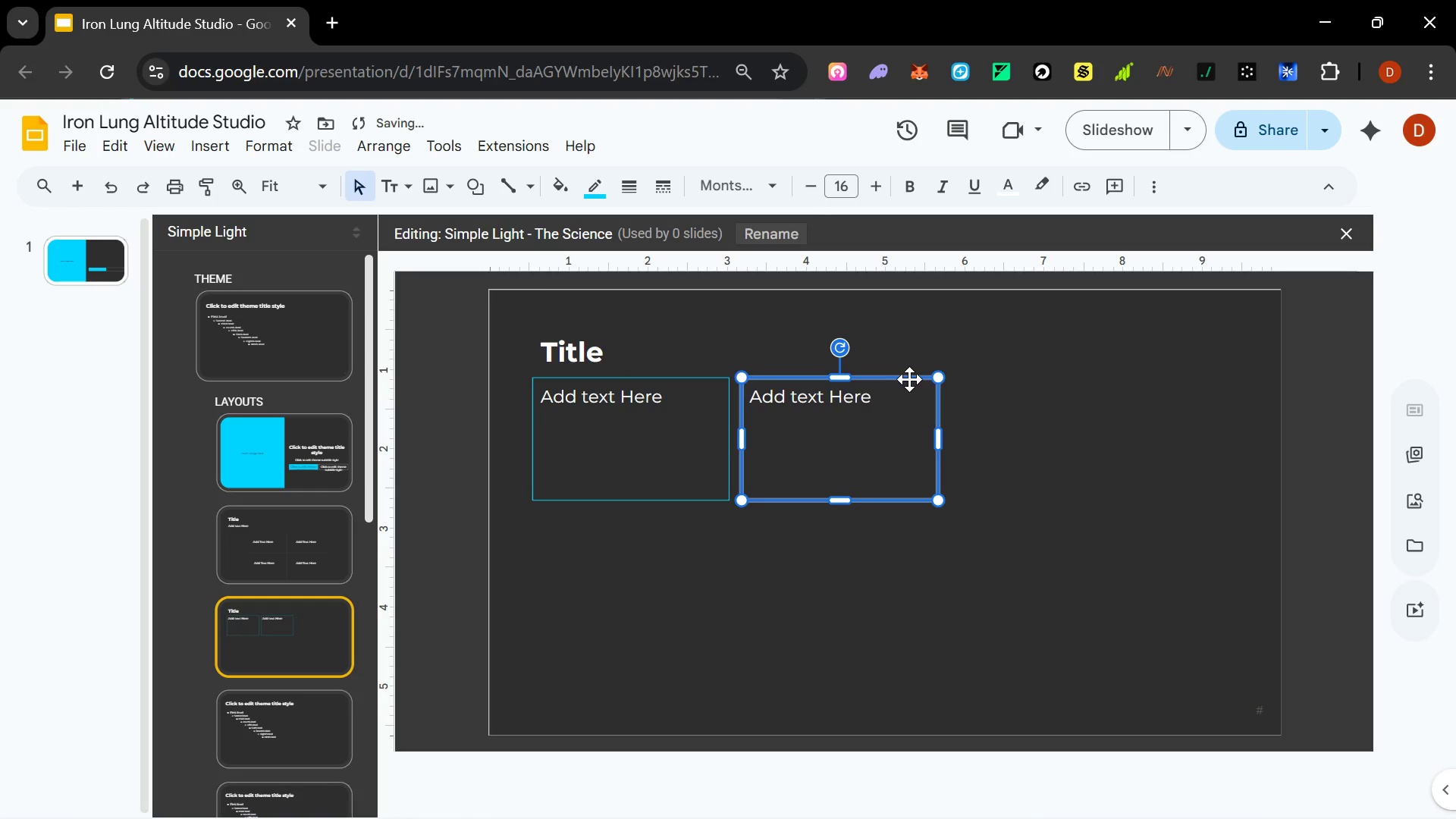 
hold_key(key=ControlLeft, duration=1.51)
left_click_drag(start_coordinate=[909, 378], to_coordinate=[702, 510])
 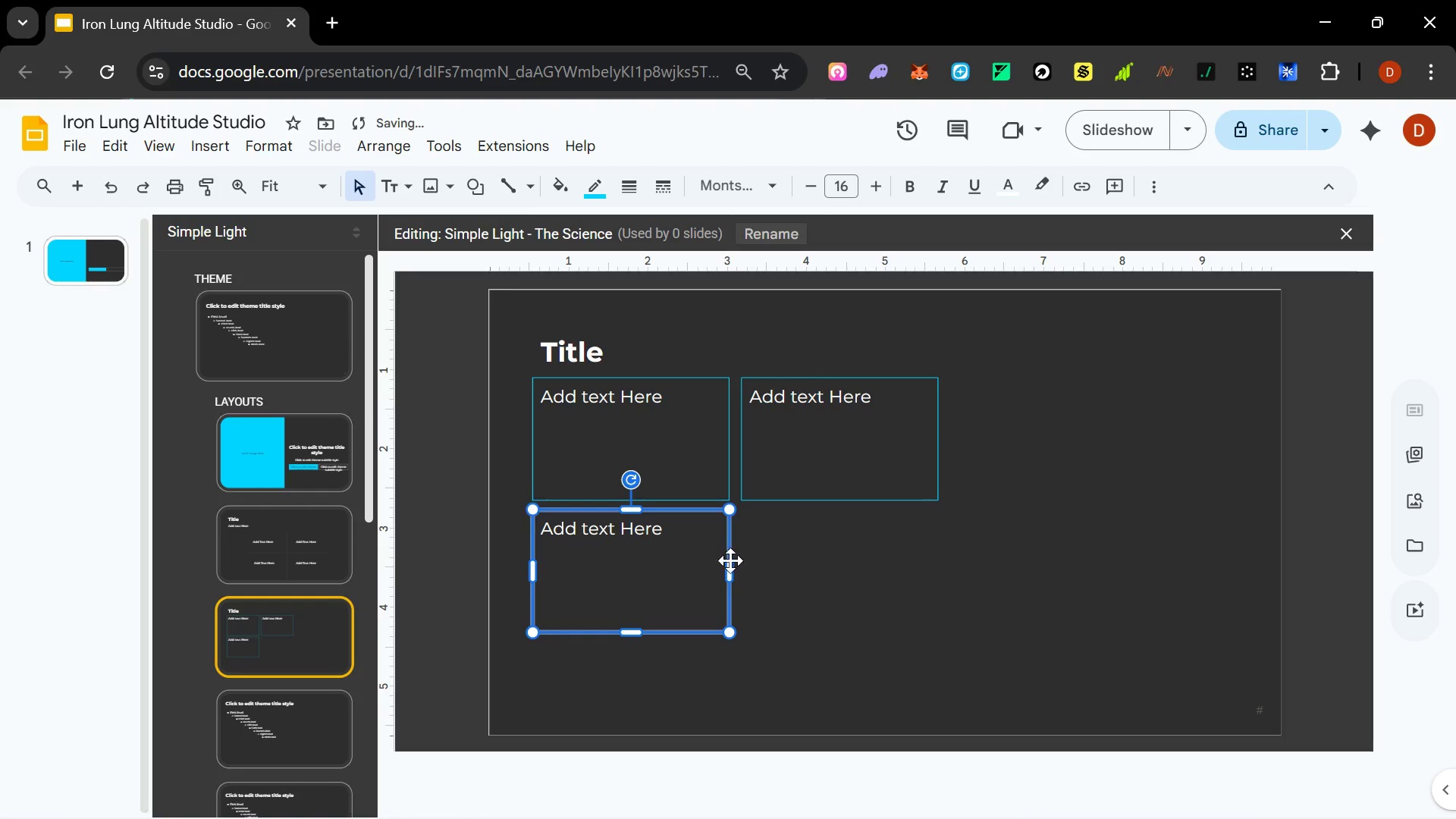 
hold_key(key=ControlLeft, duration=1.52)
 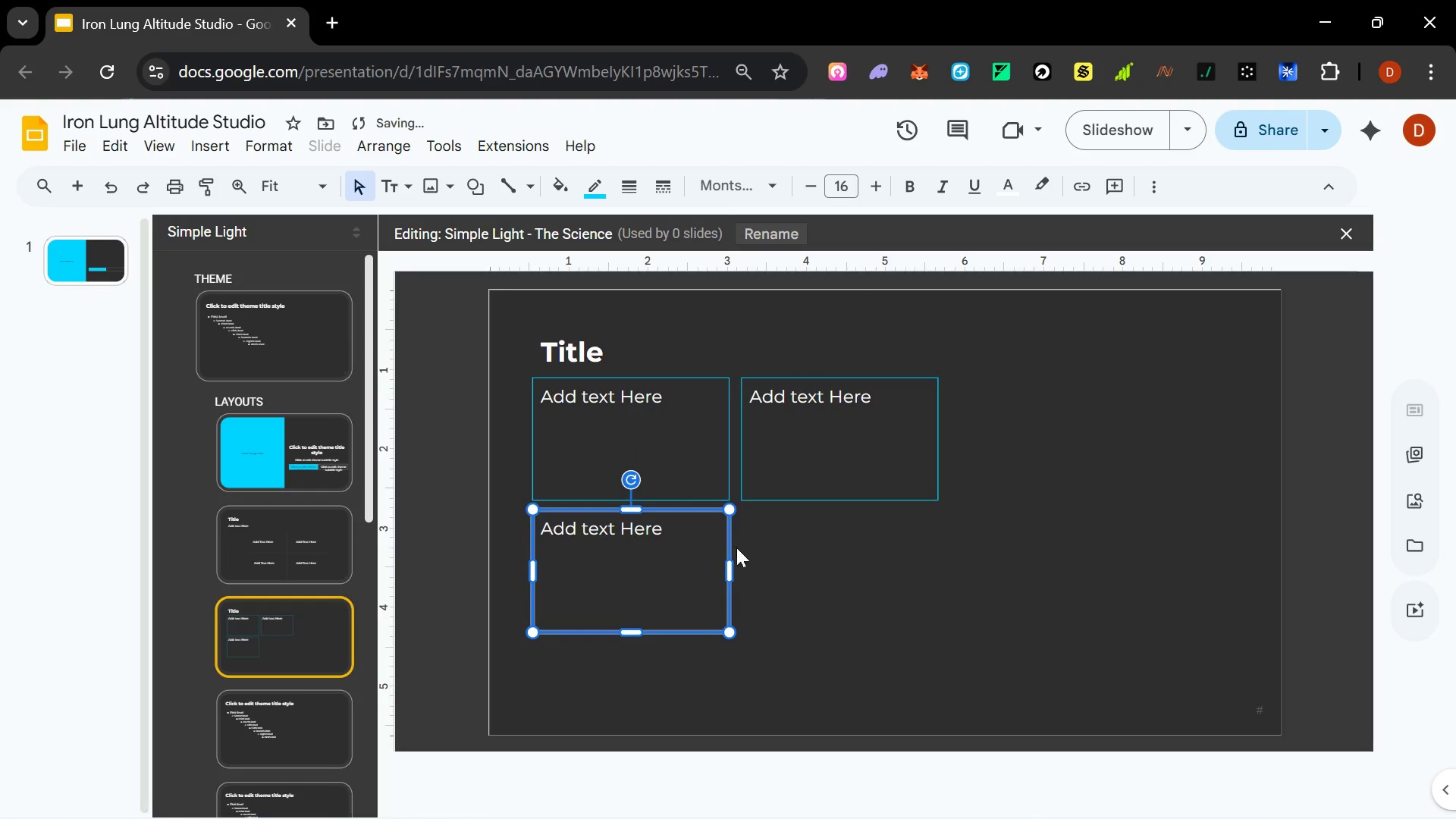 
hold_key(key=ControlLeft, duration=0.66)
 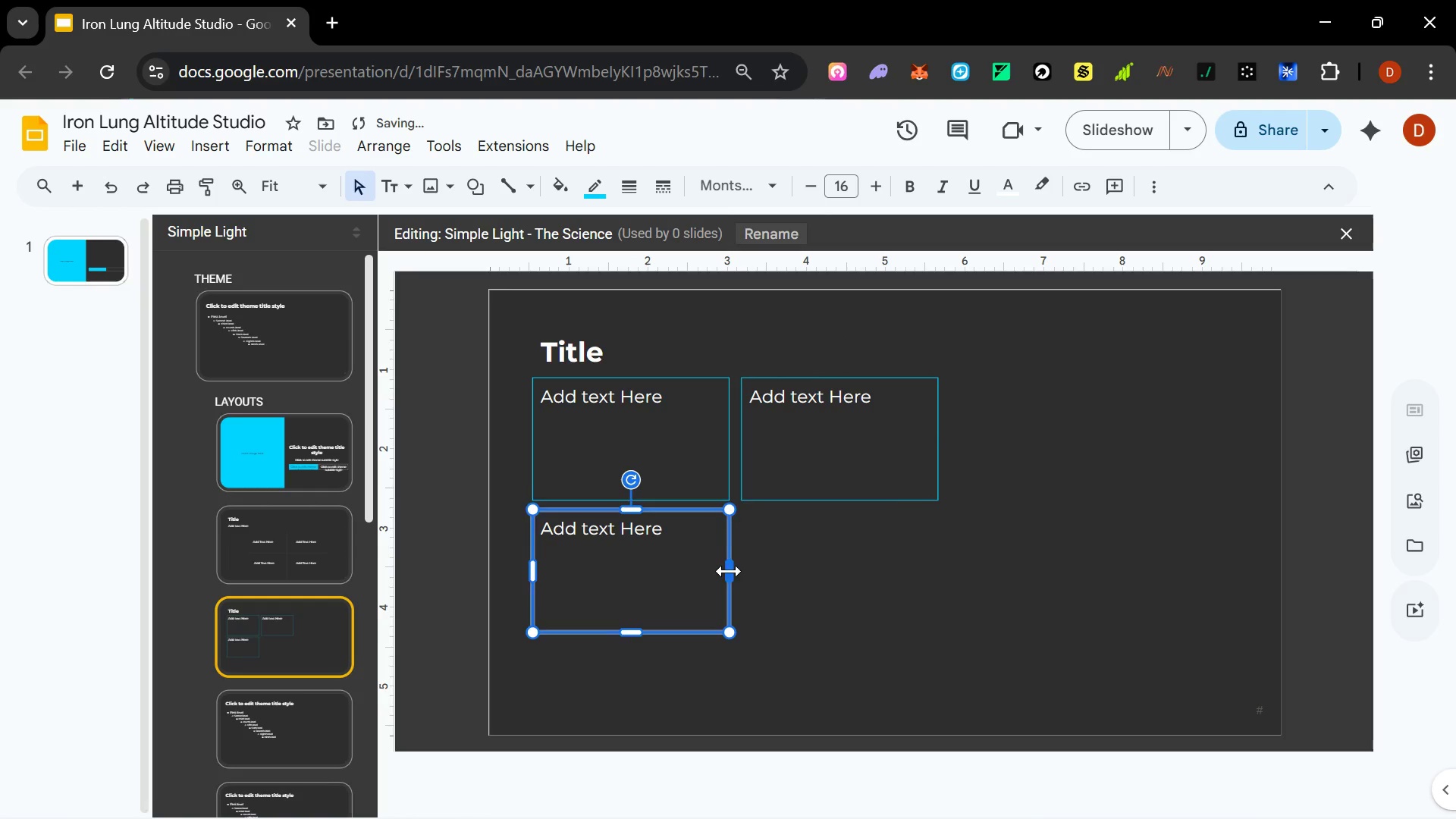 
left_click_drag(start_coordinate=[729, 570], to_coordinate=[934, 567])
 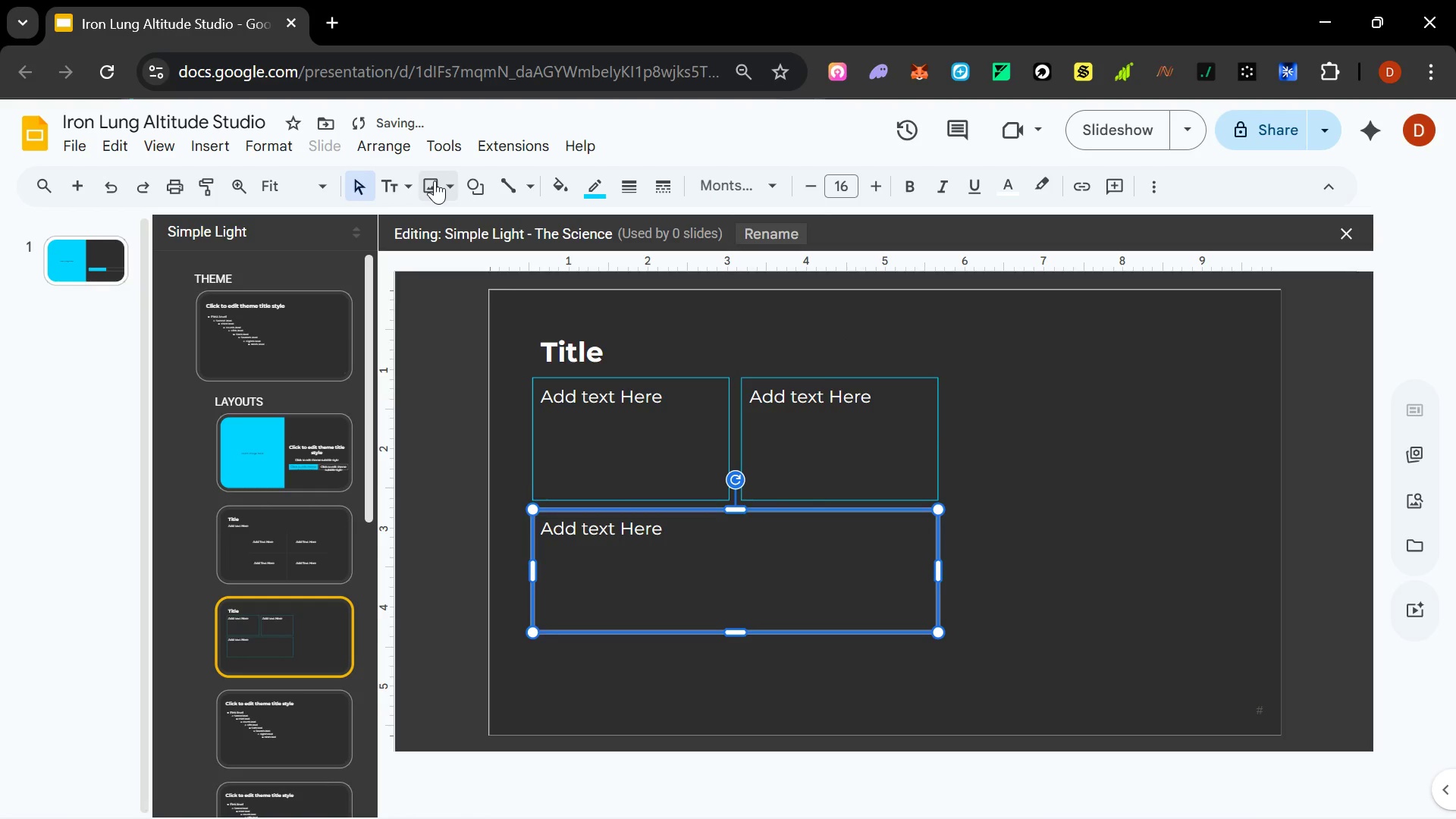 
wait(5.56)
 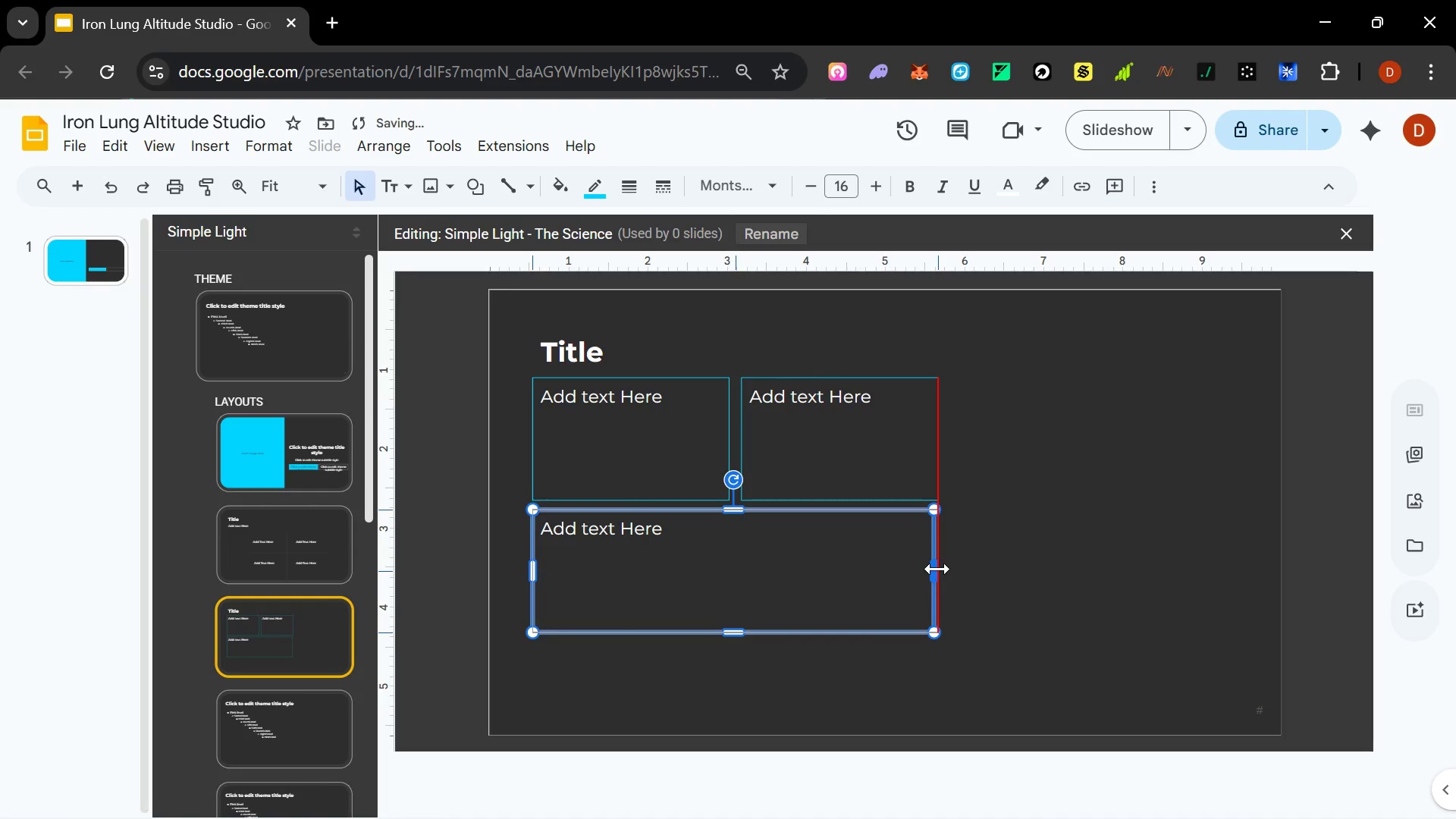 
left_click([205, 145])
 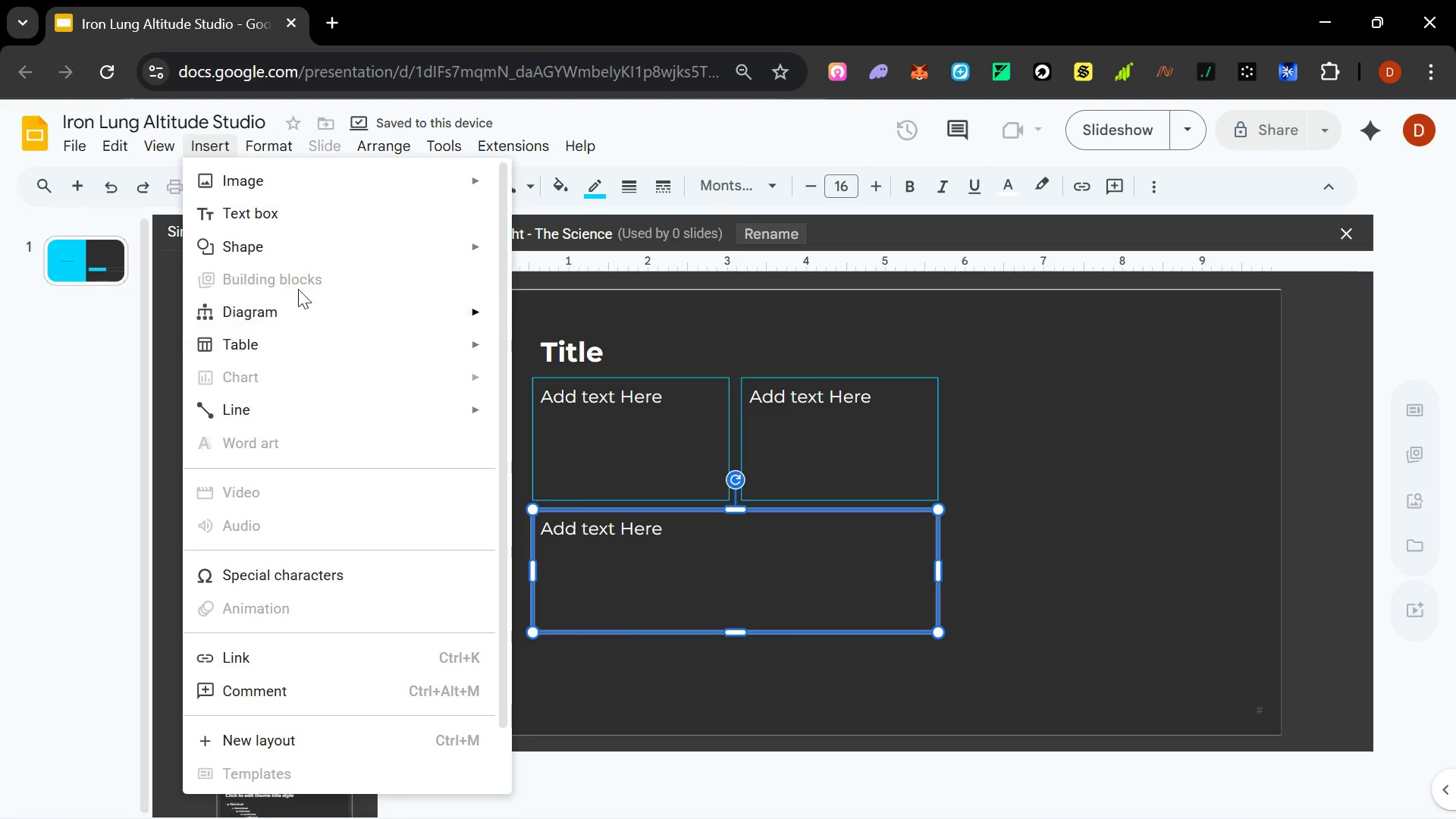 
left_click([598, 250])
 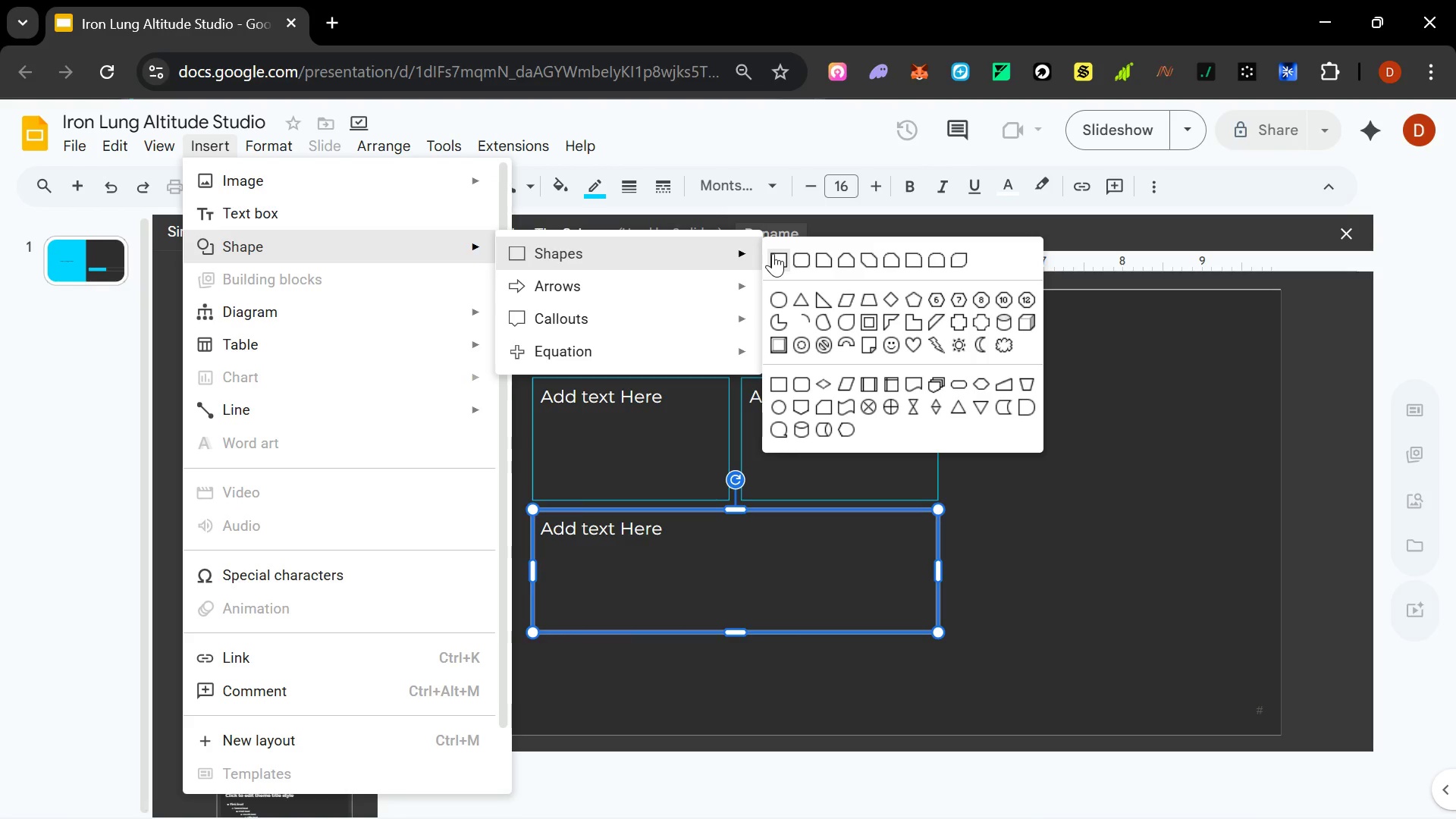 
left_click([774, 253])
 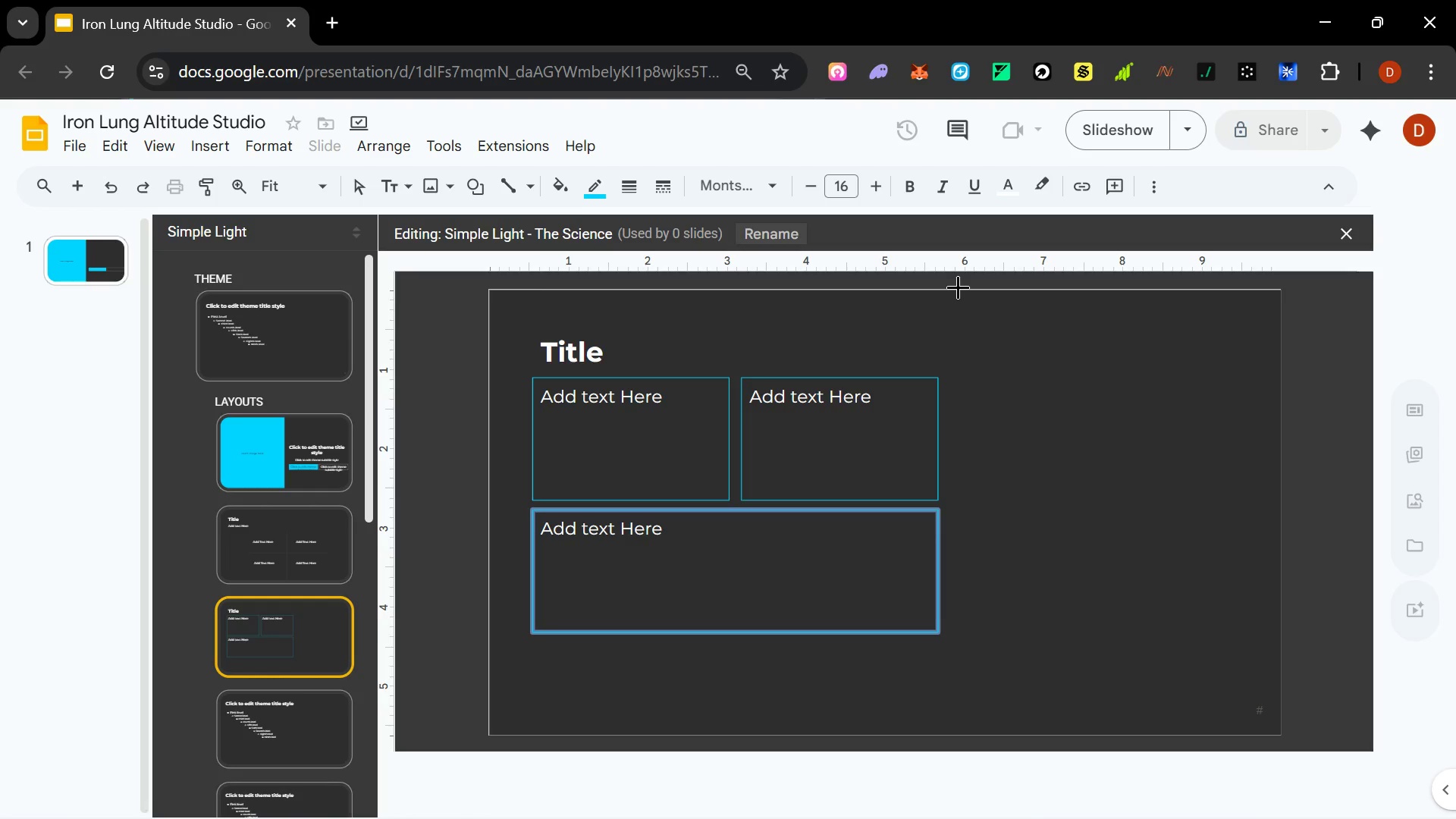 
wait(6.5)
 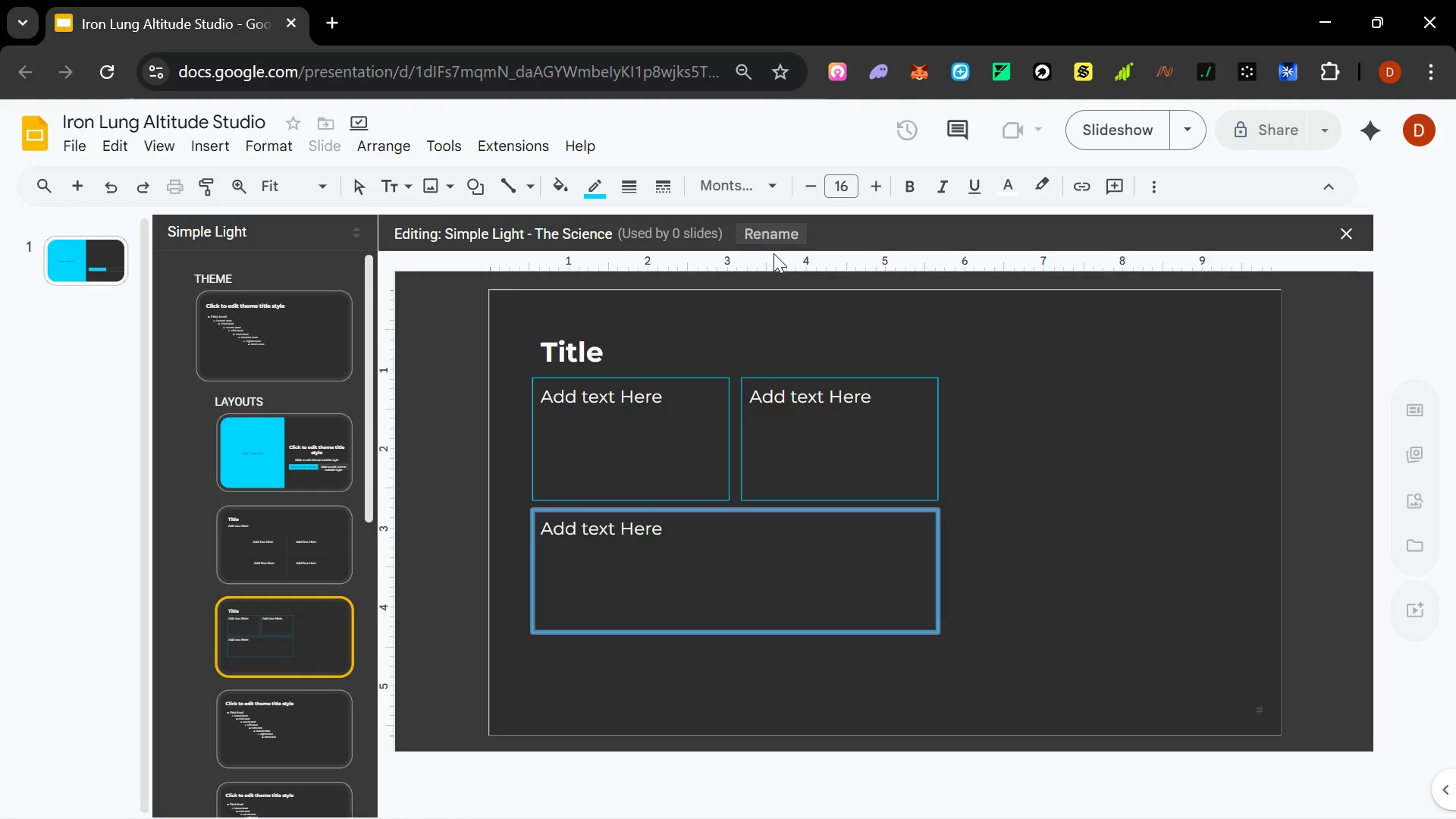 
left_click_drag(start_coordinate=[974, 289], to_coordinate=[1281, 733])
 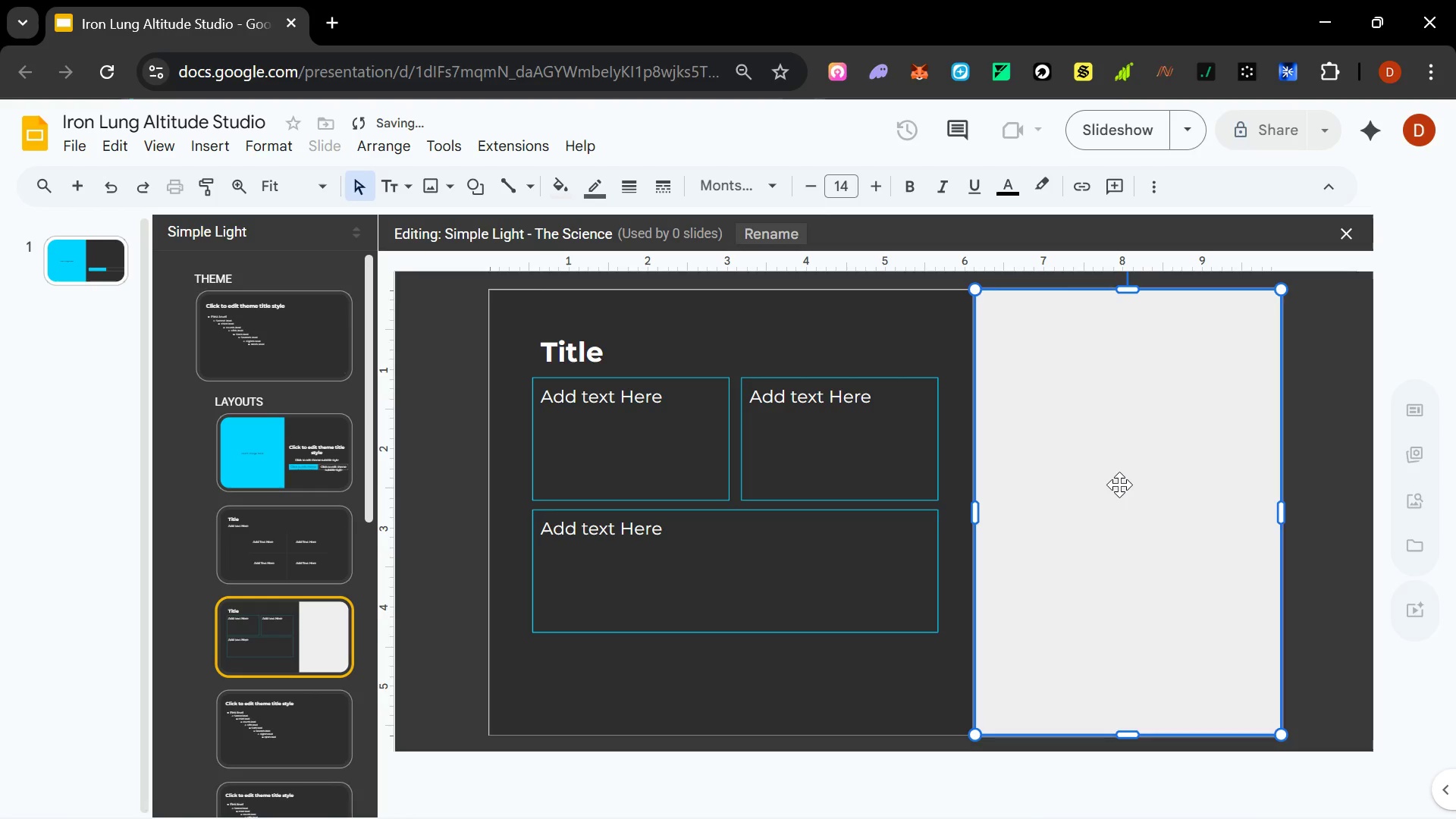 
double_click([1119, 483])
 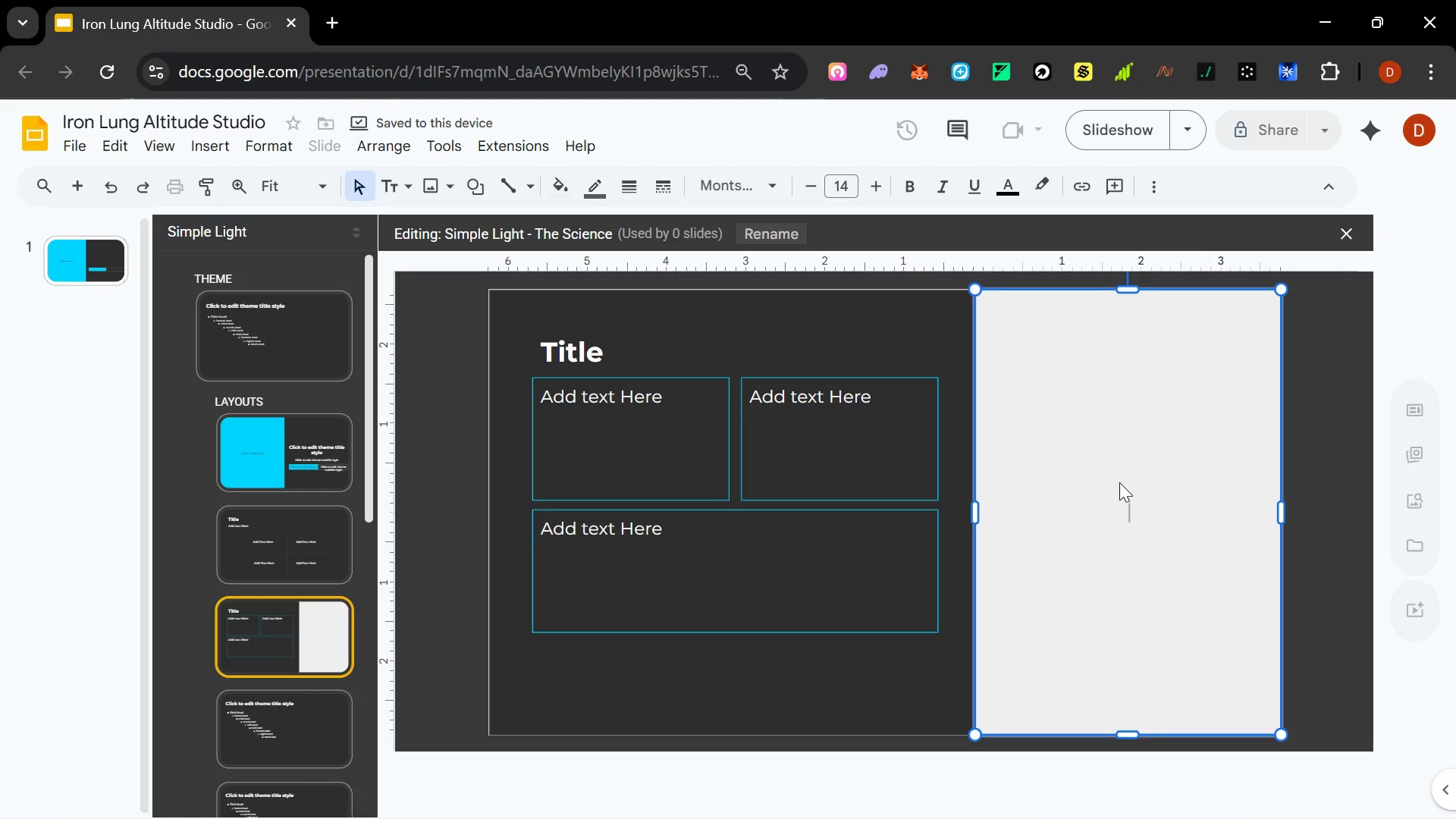 
type(Insert Image here)
 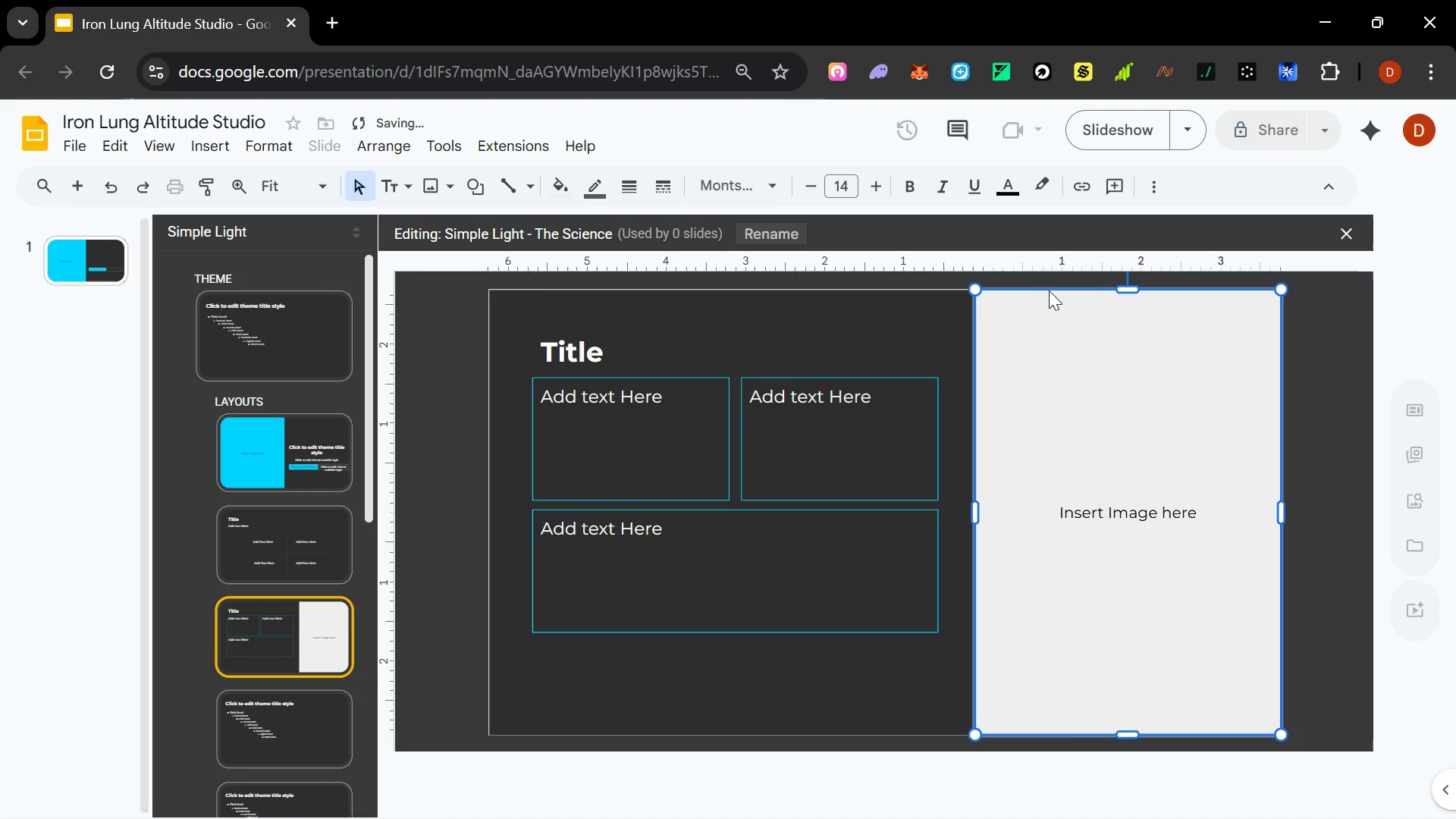 
left_click([1040, 292])
 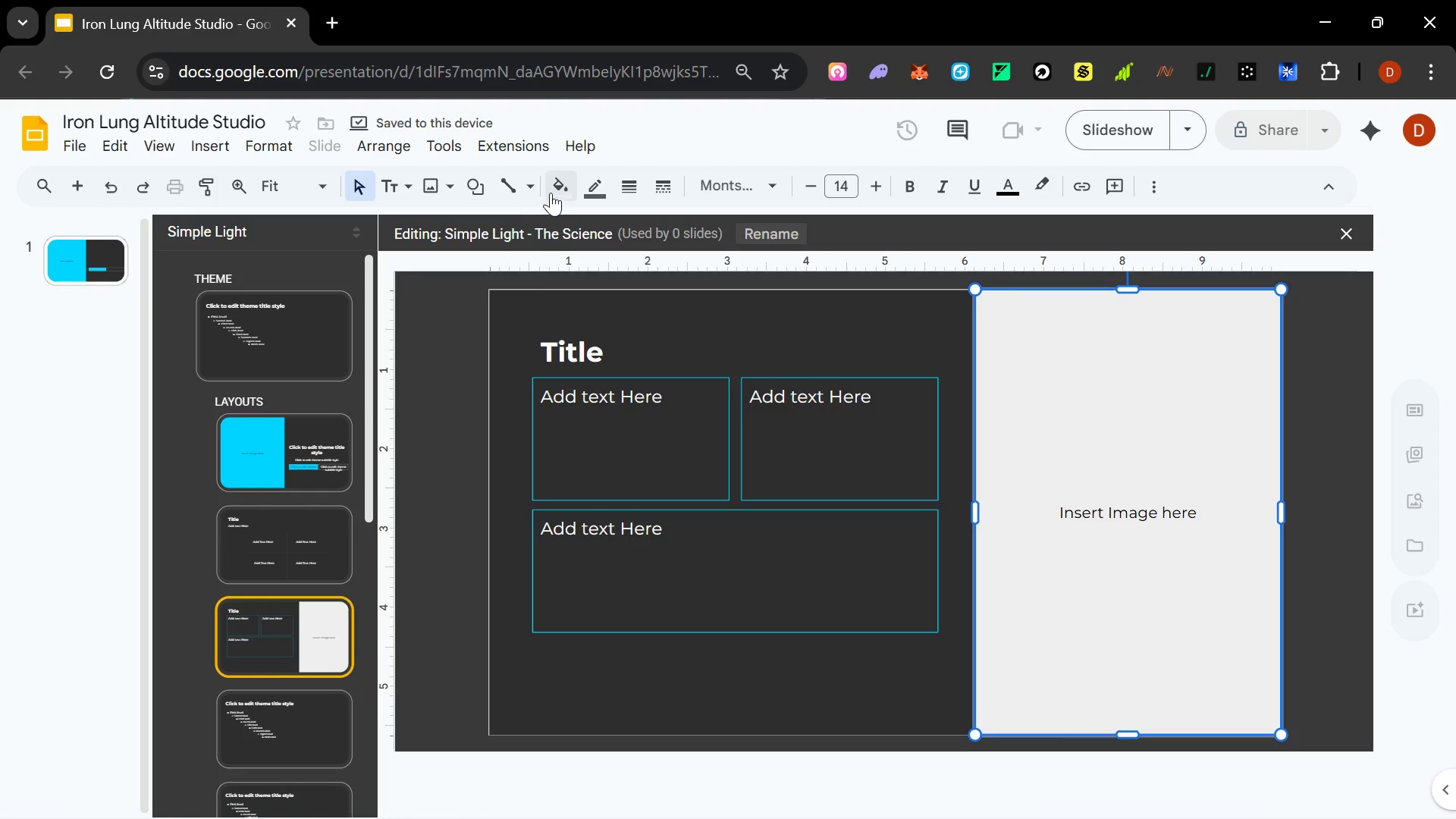 
left_click([555, 189])
 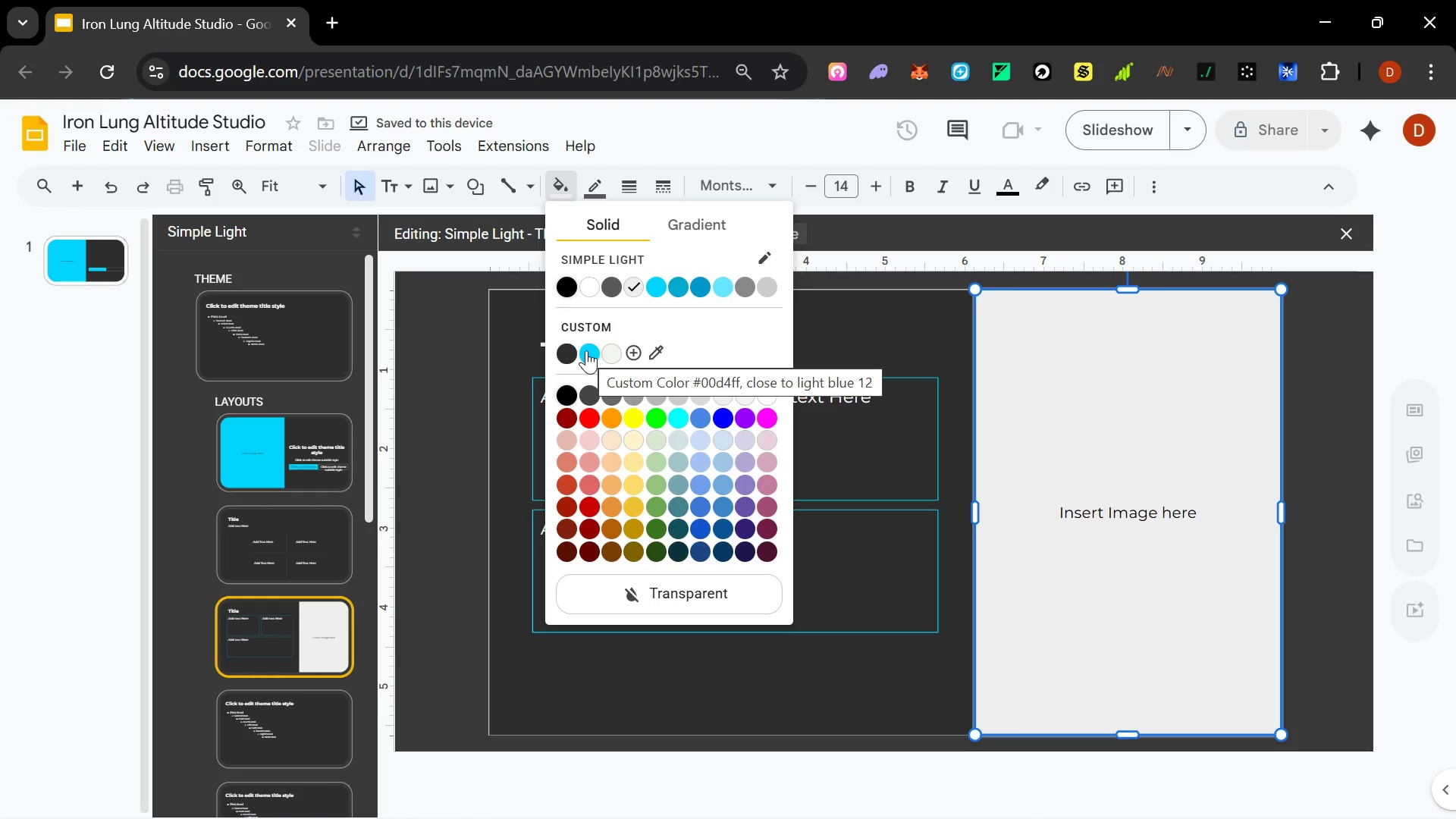 
left_click([586, 350])
 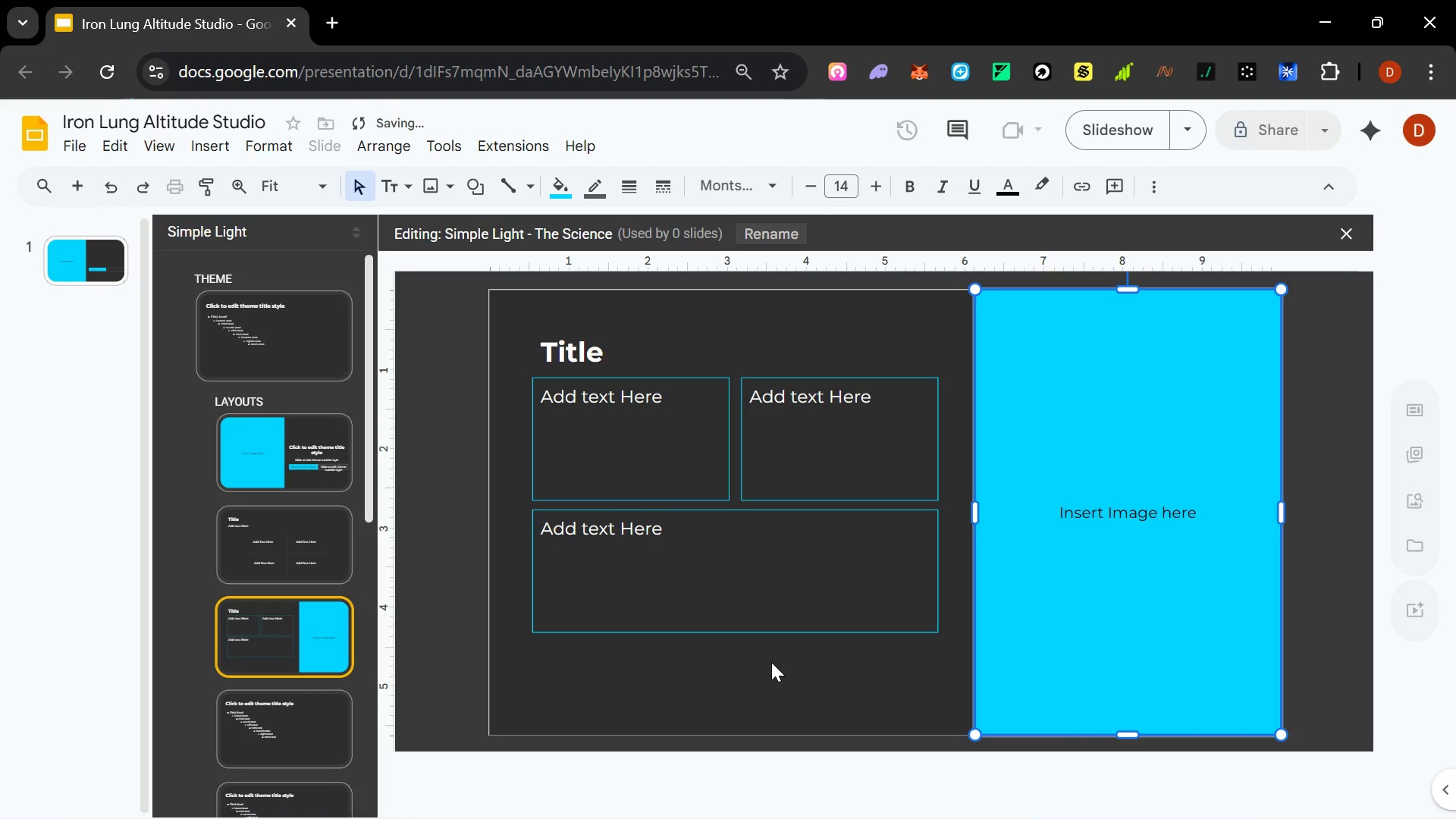 
left_click([777, 676])
 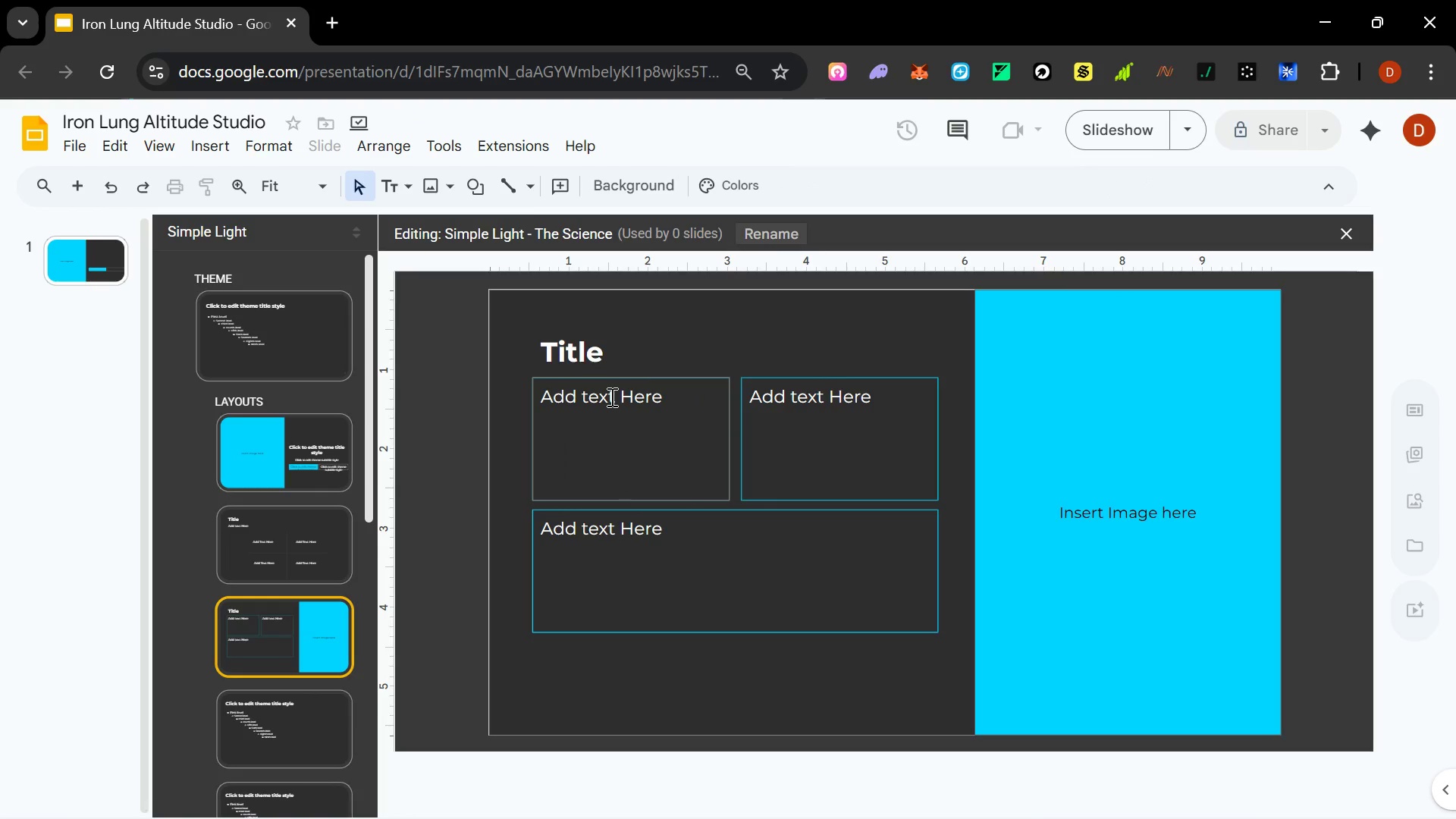 
wait(9.94)
 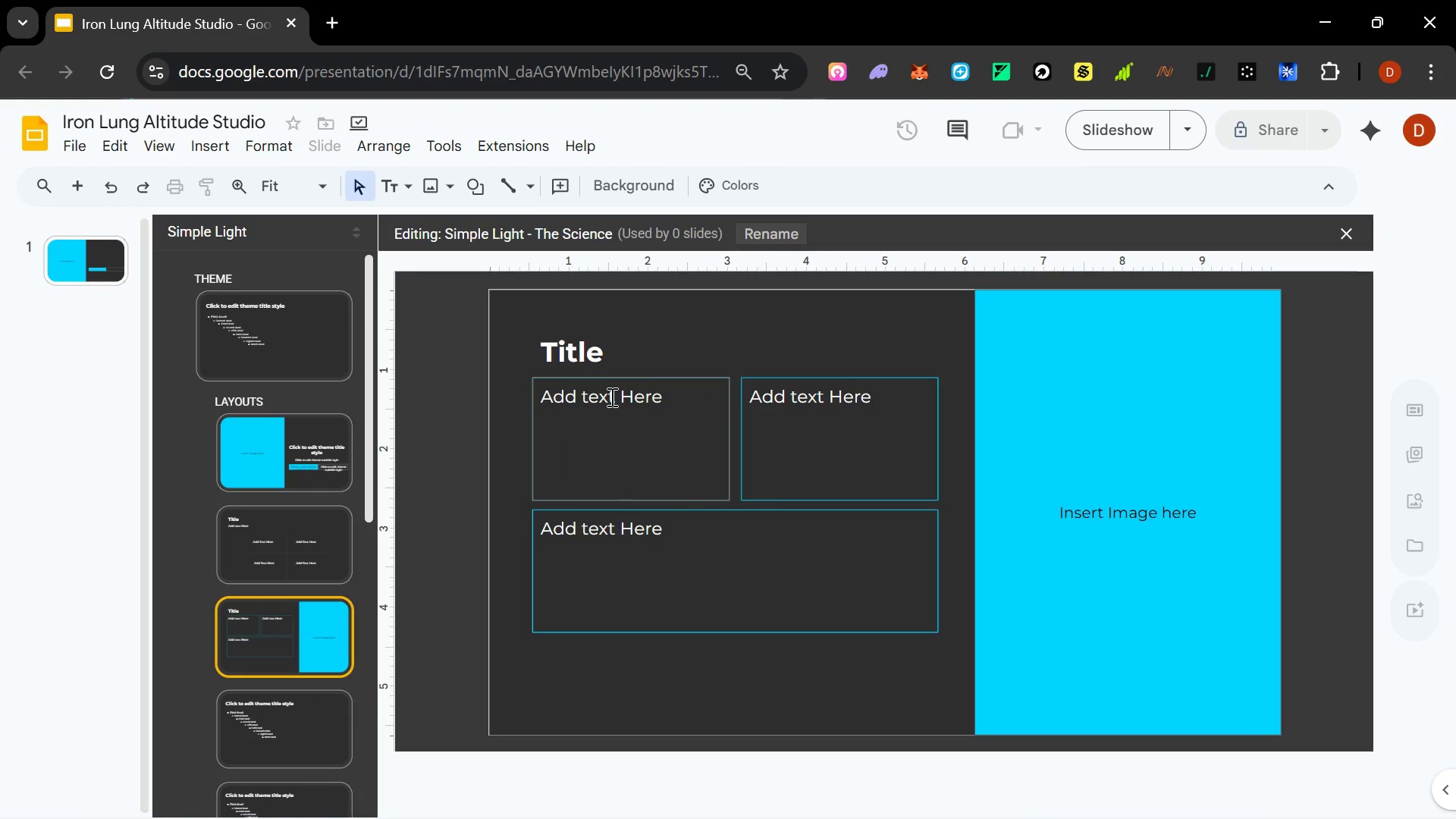 
left_click([270, 730])
 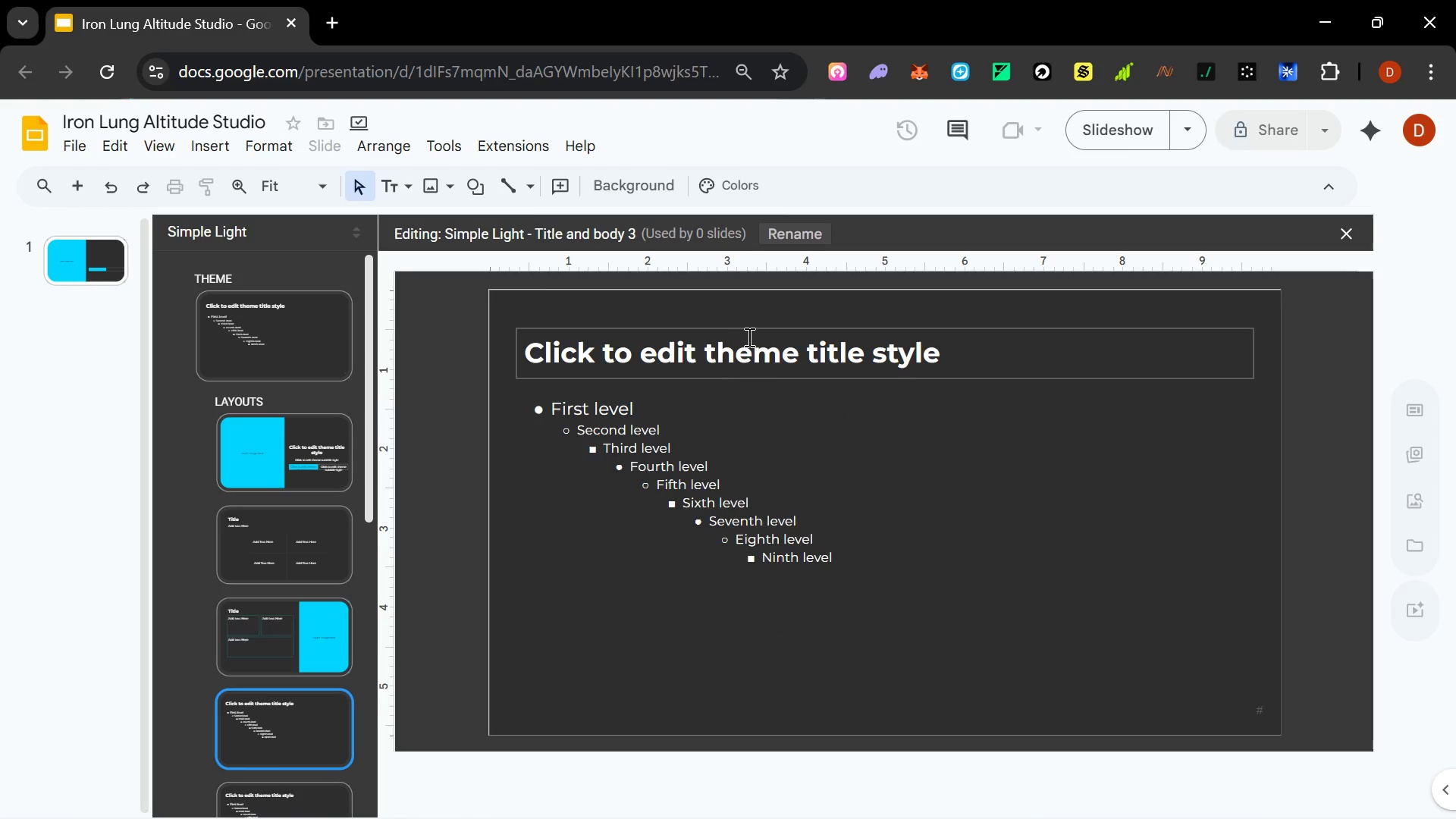 
left_click([748, 336])
 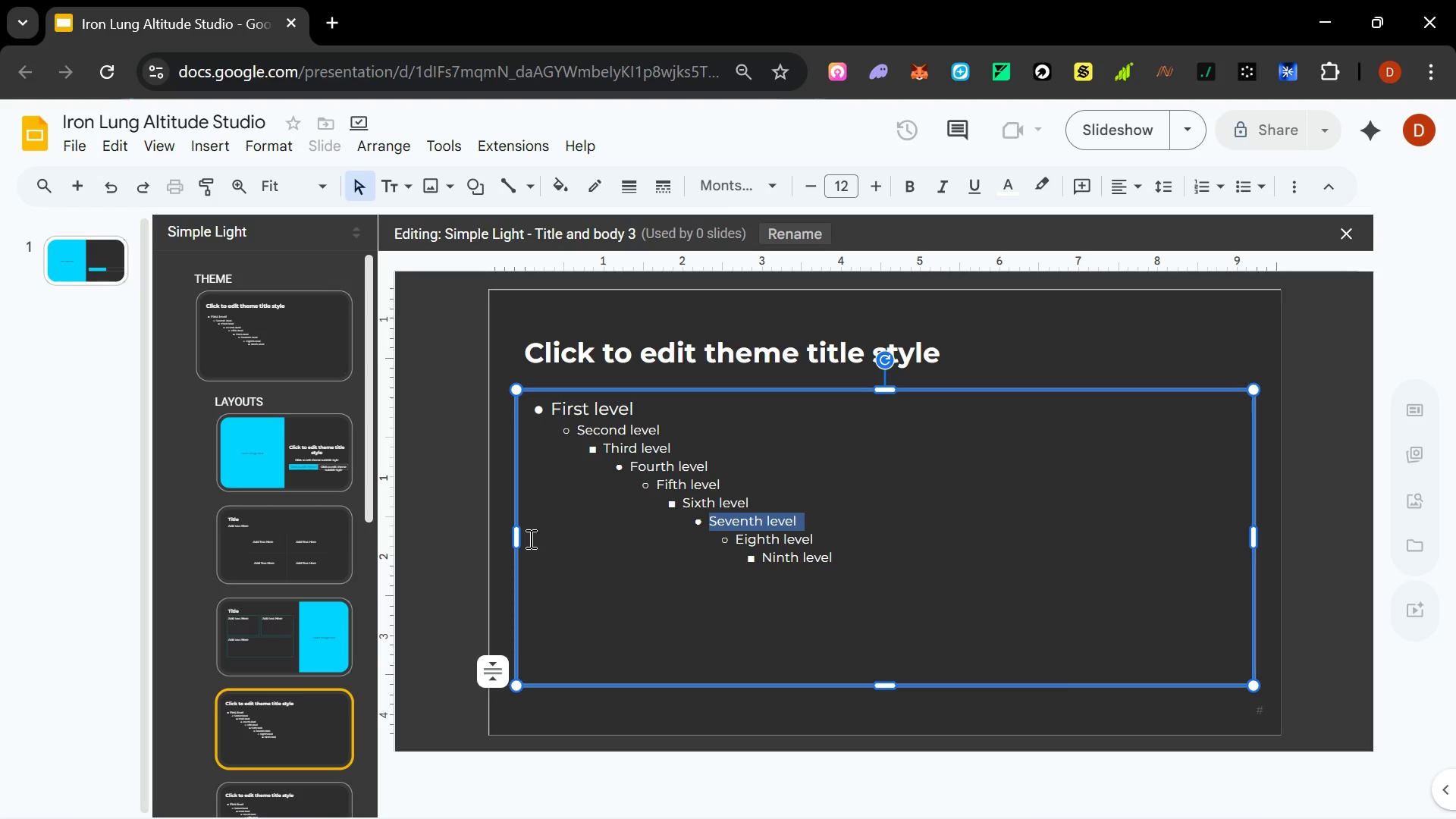 
left_click([658, 353])
 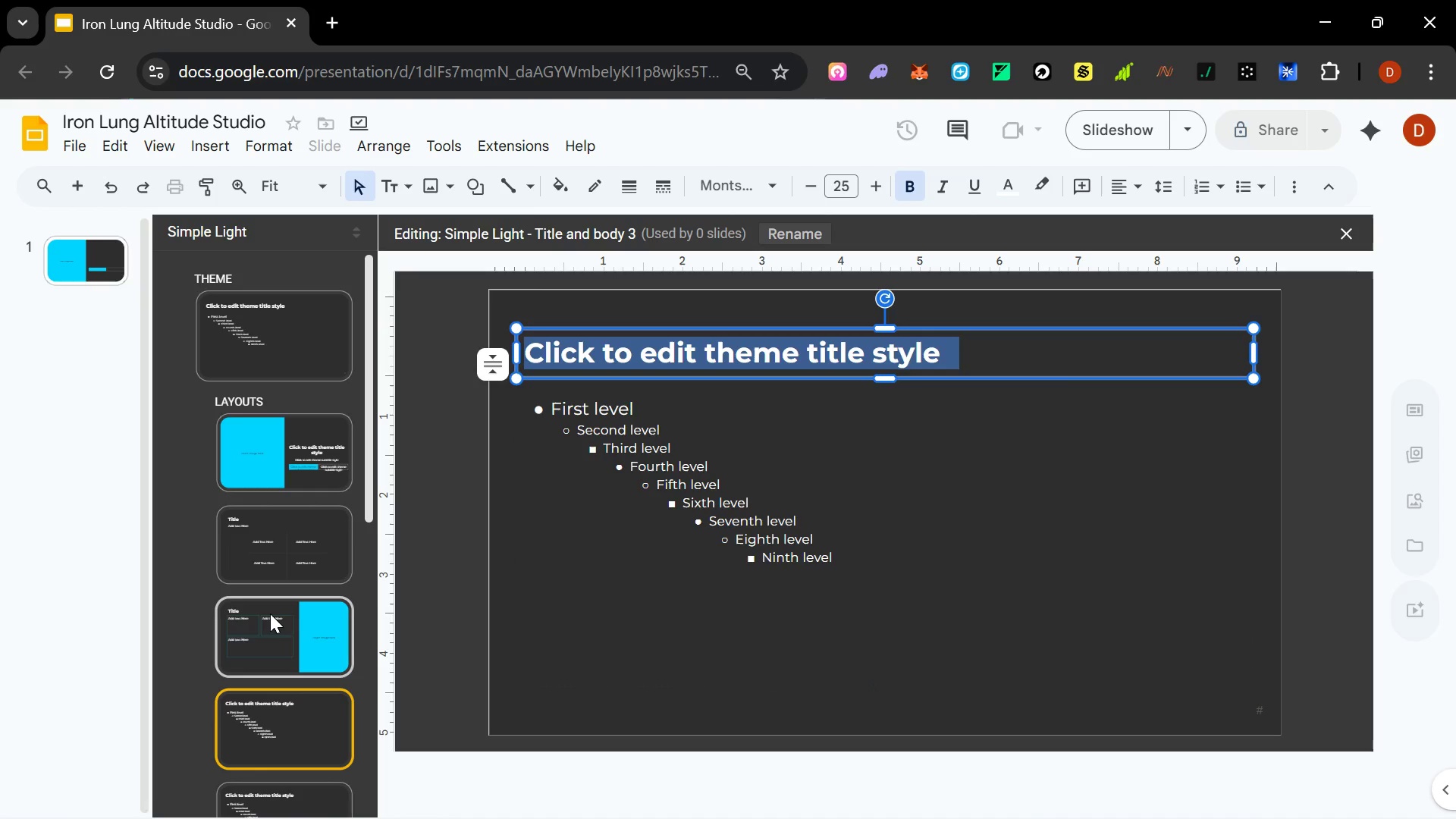 
left_click([271, 613])
 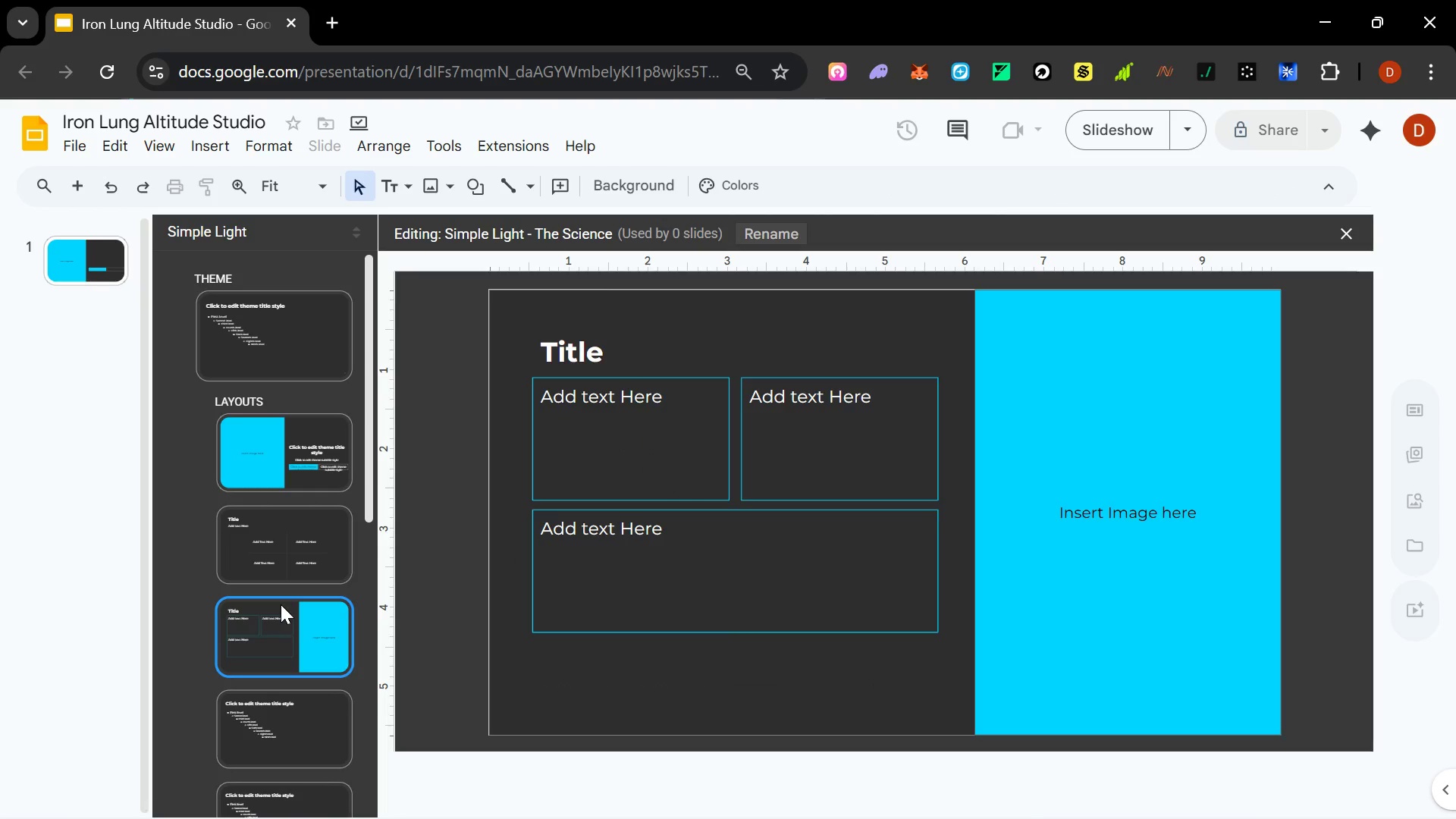 
right_click([282, 604])
 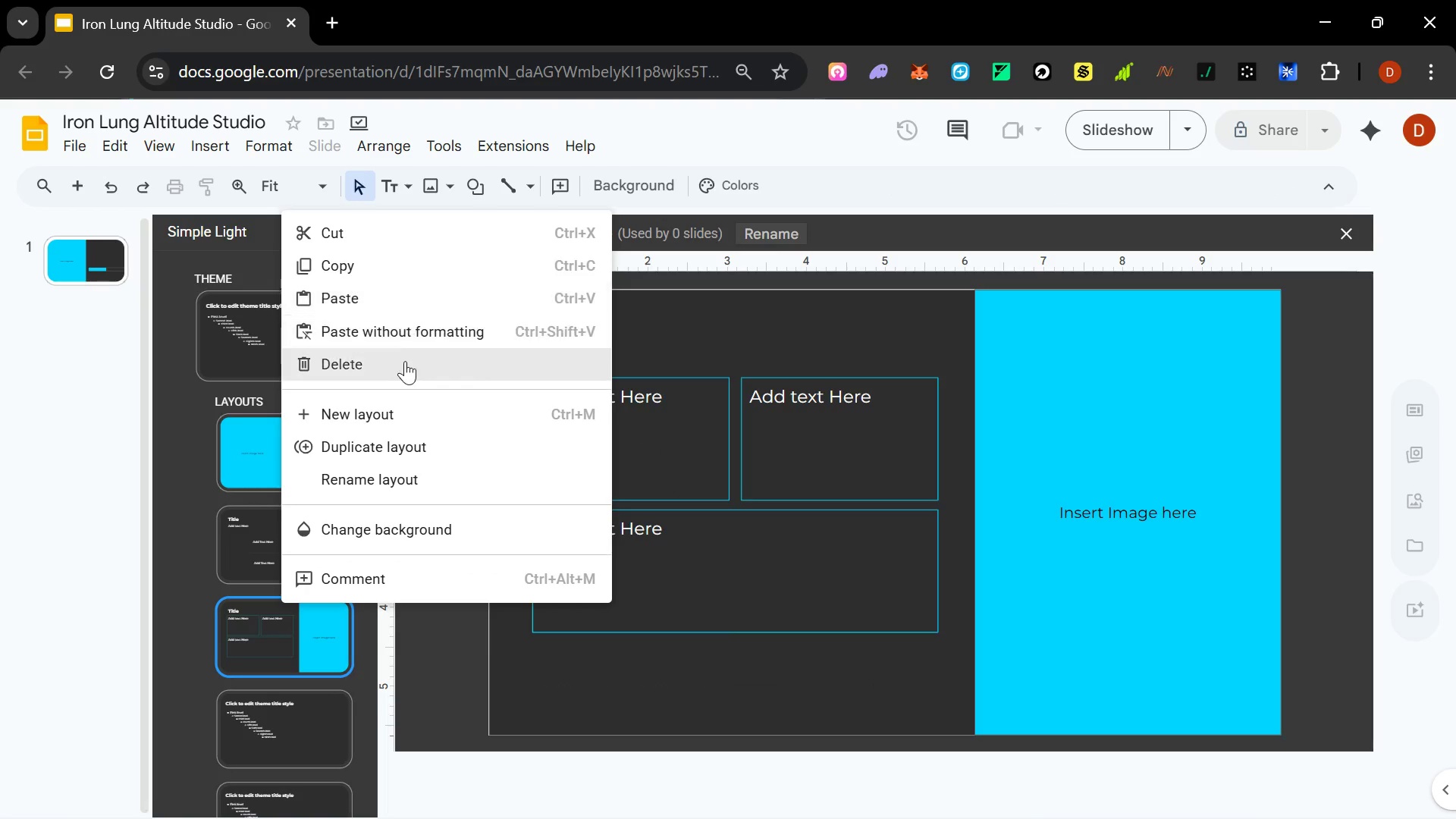 
left_click([394, 441])
 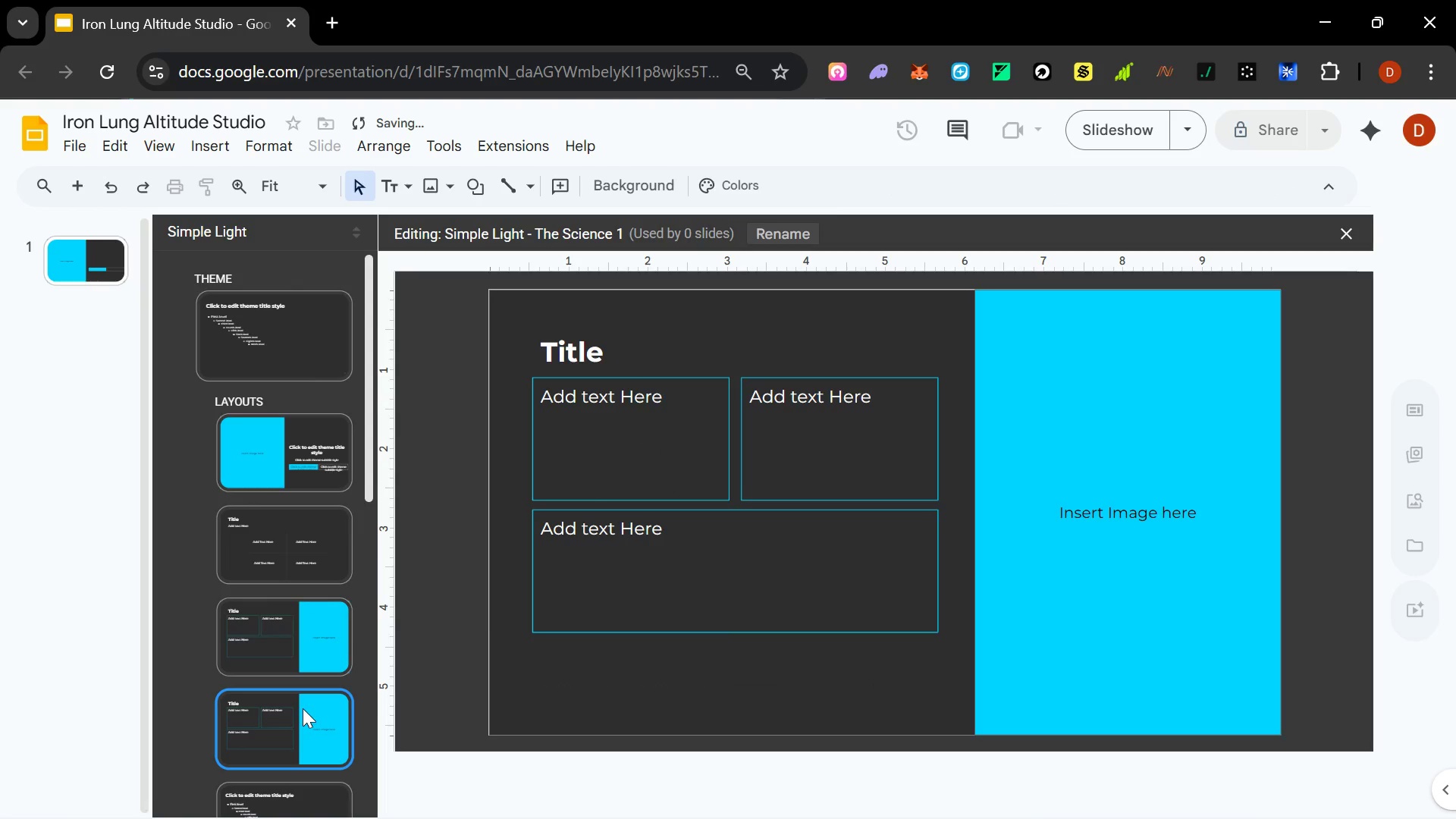 
left_click([303, 709])
 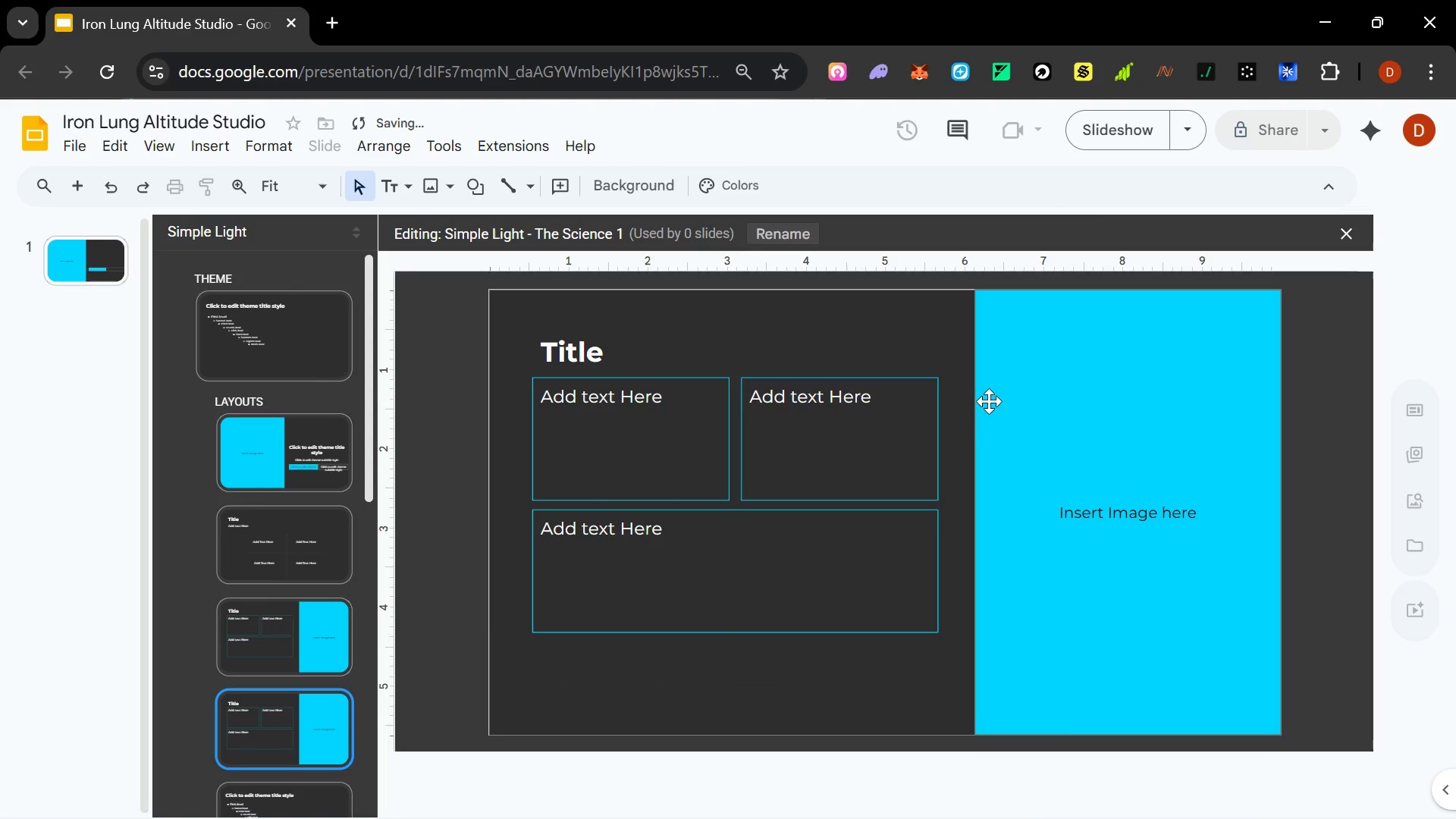 
left_click([989, 401])
 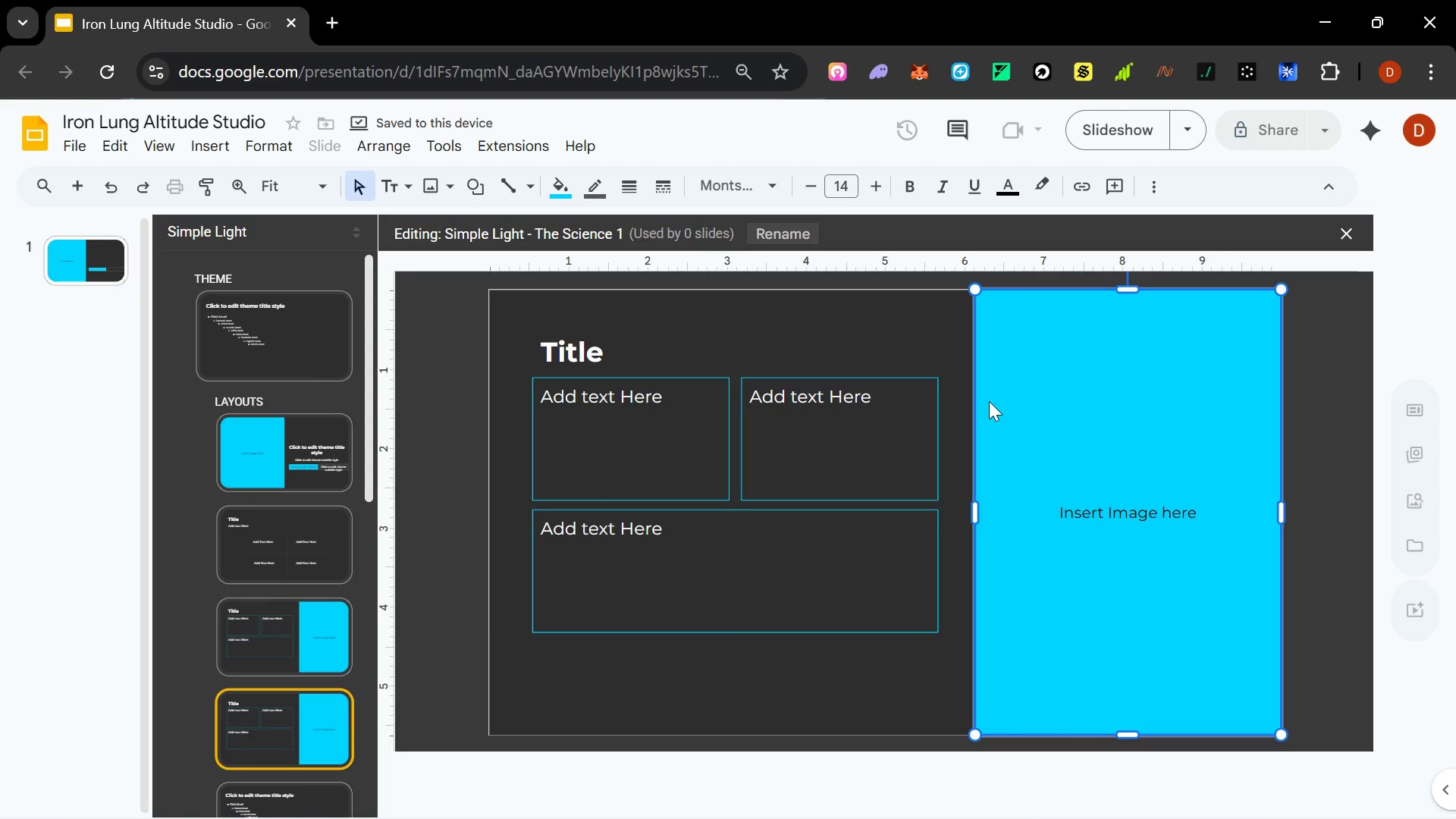 
key(Delete)
 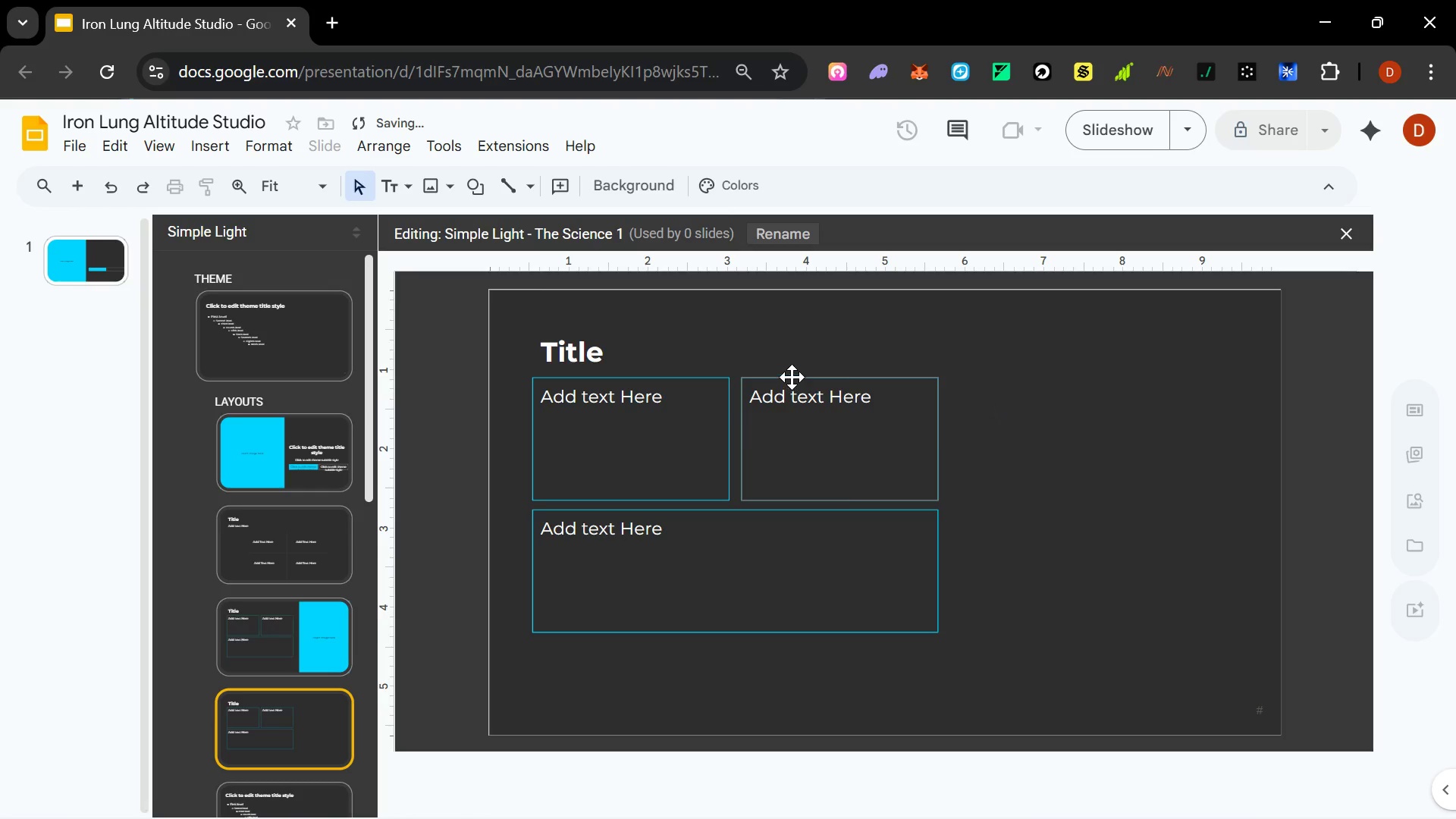 
key(Delete)
 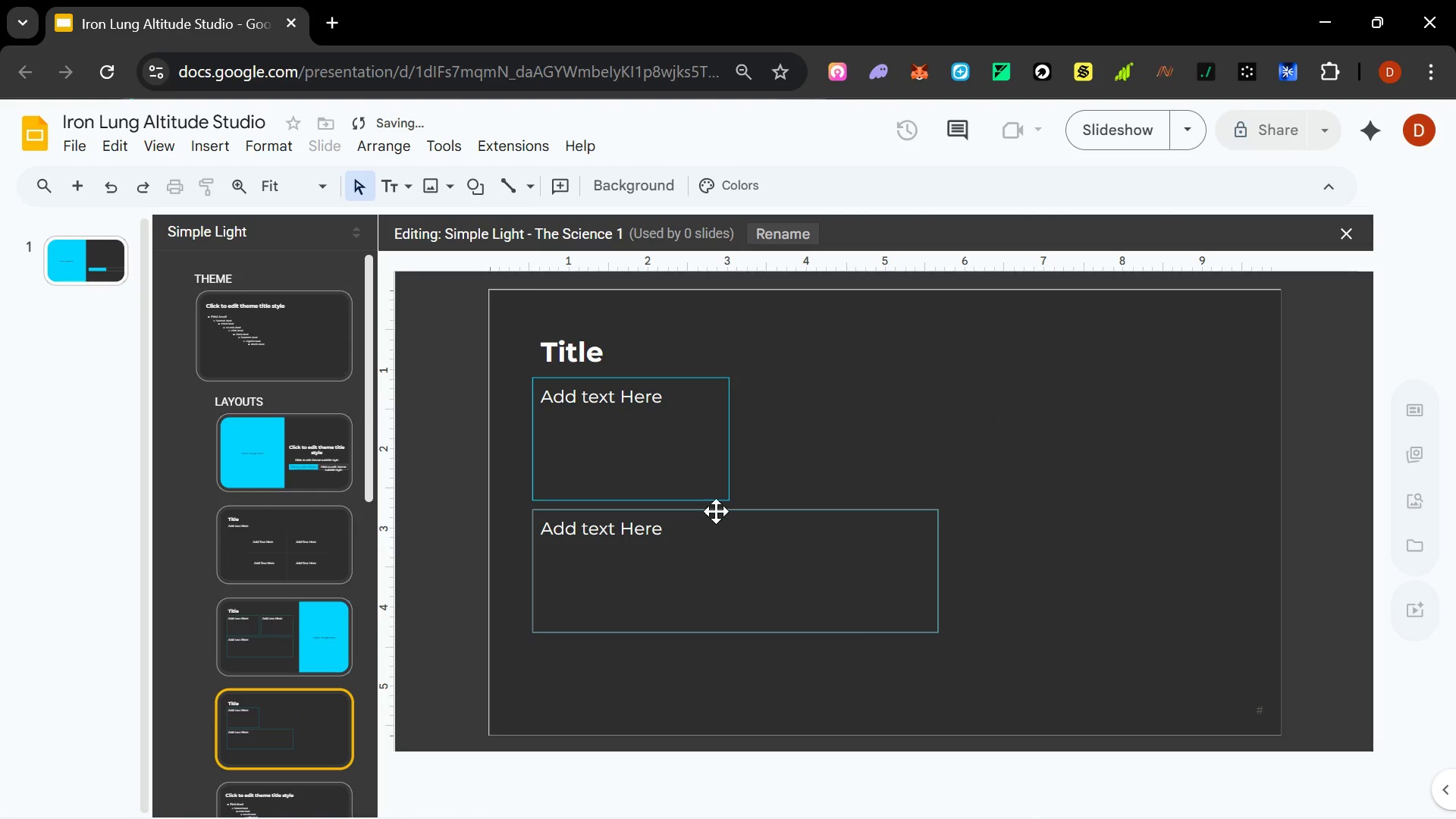 
left_click([716, 511])
 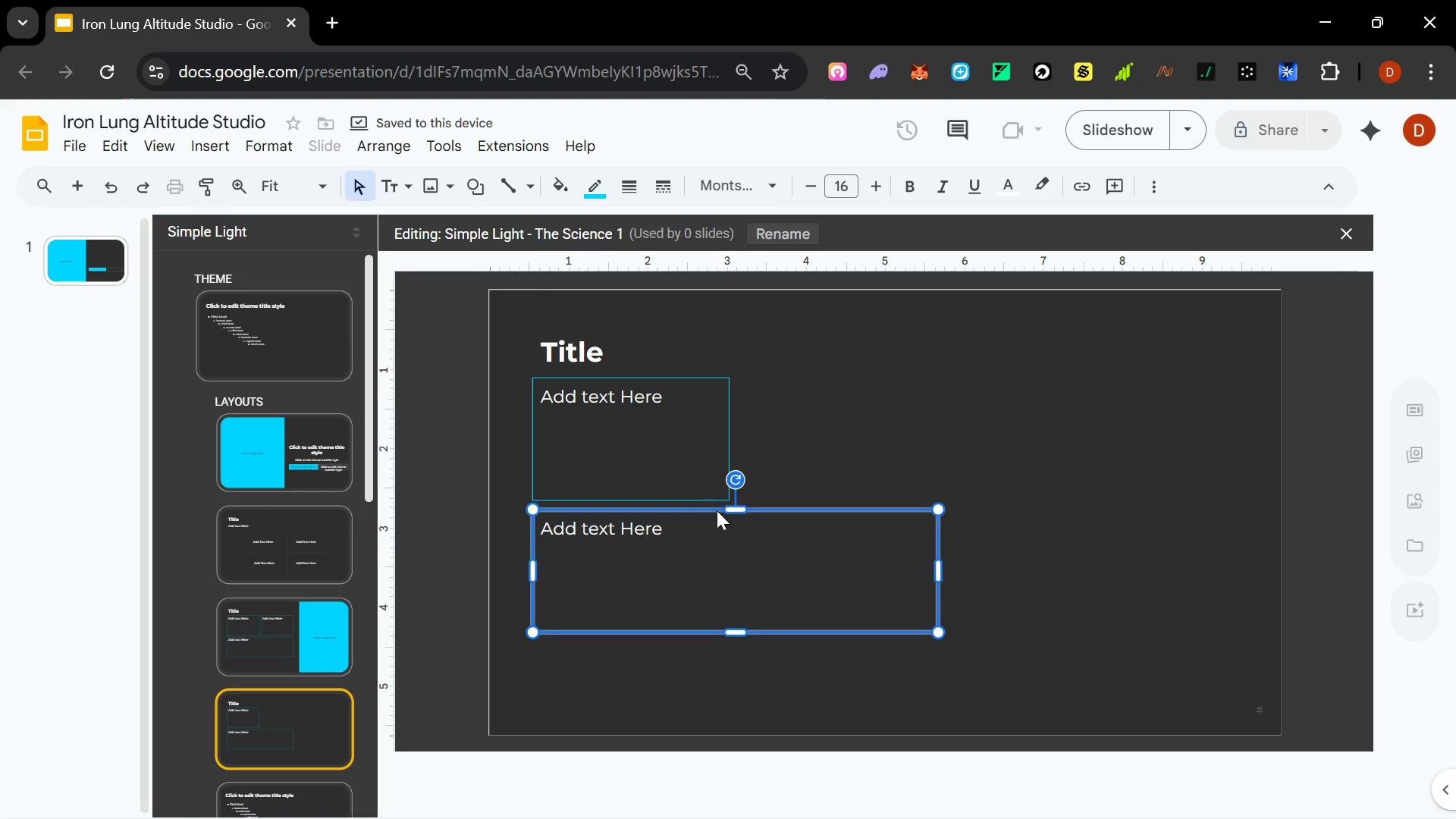 
key(Delete)
 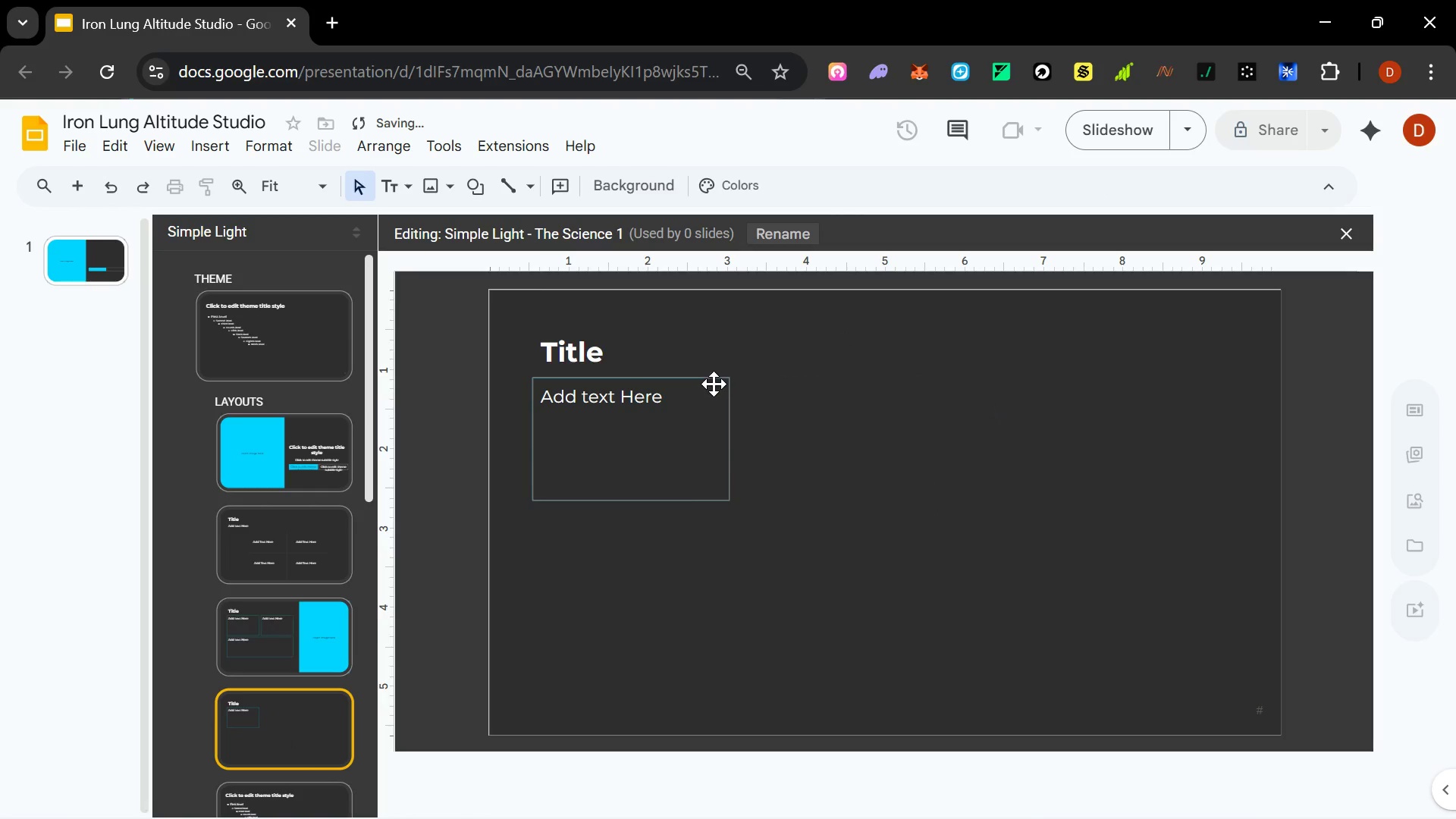 
left_click([714, 384])
 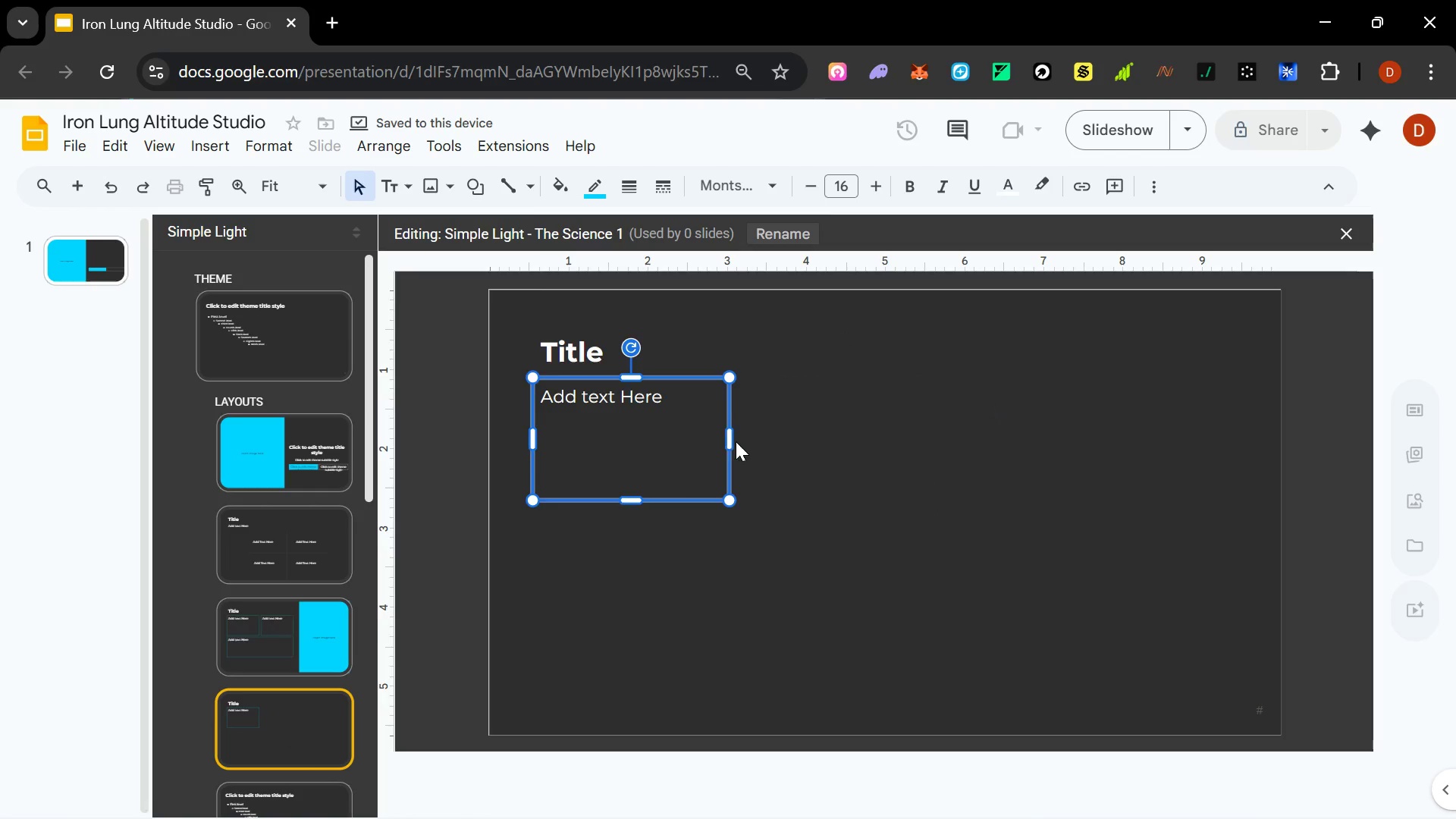 
left_click_drag(start_coordinate=[732, 435], to_coordinate=[846, 435])
 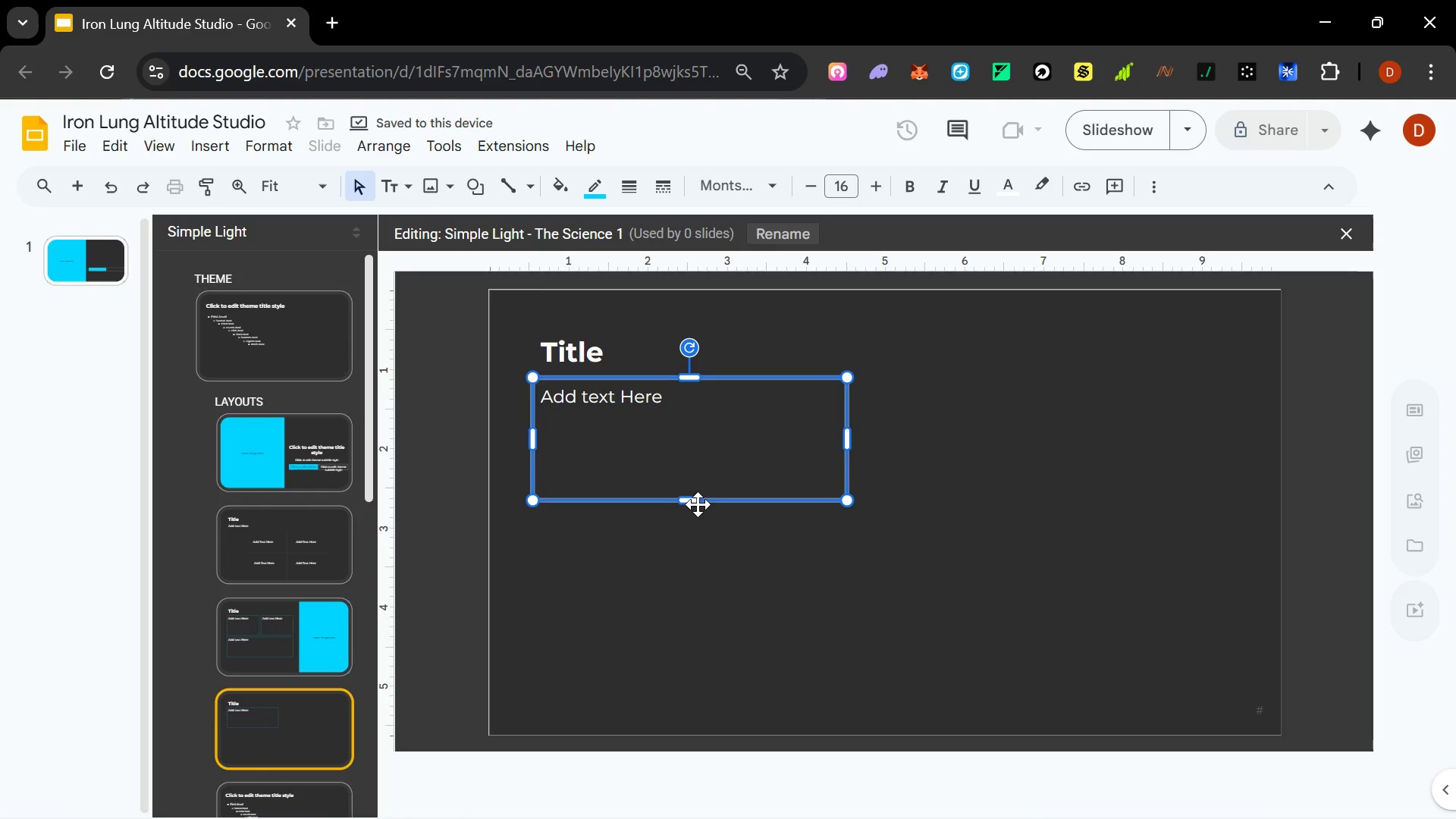 
wait(5.59)
 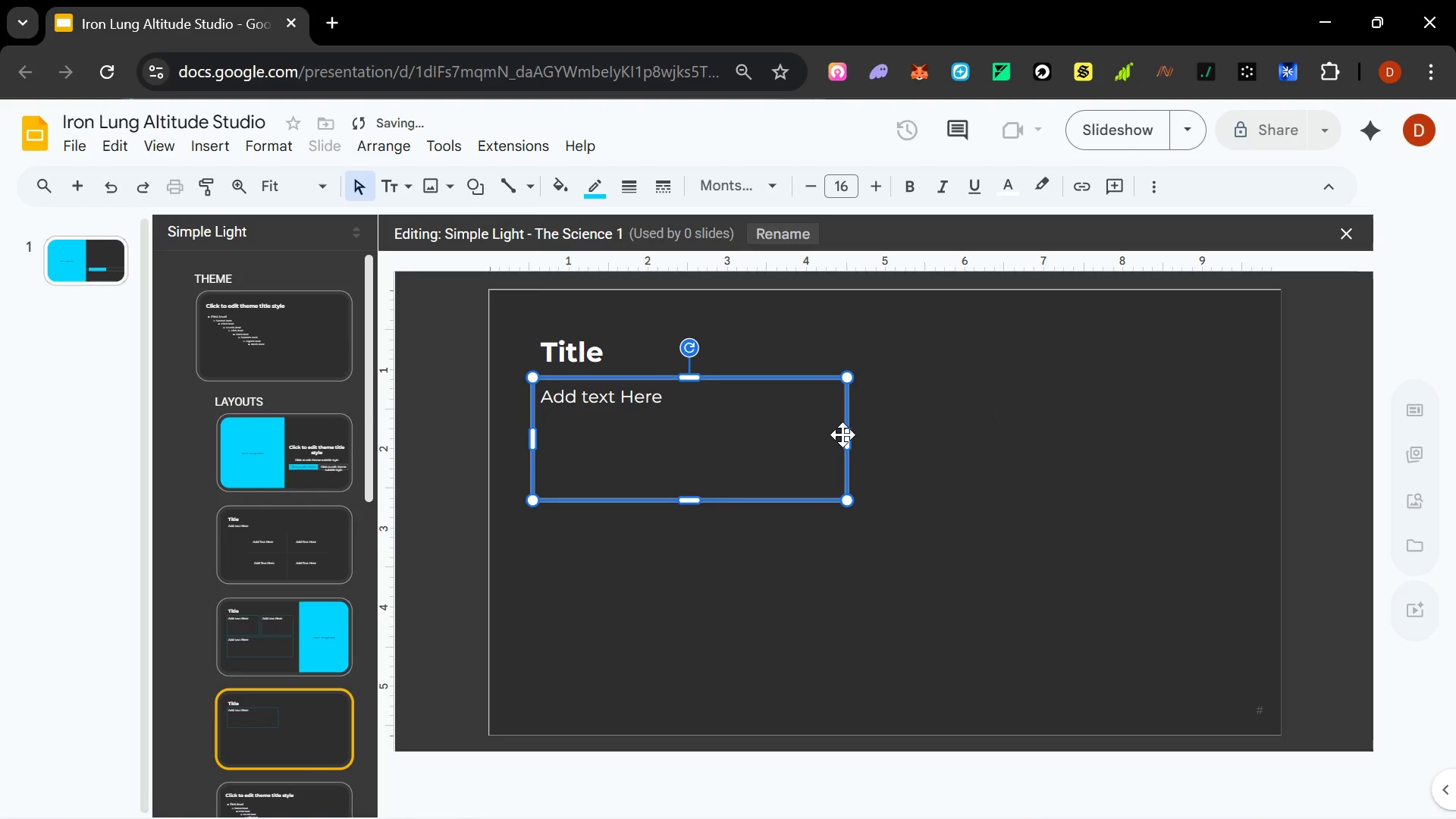 
left_click_drag(start_coordinate=[725, 377], to_coordinate=[1129, 372])
 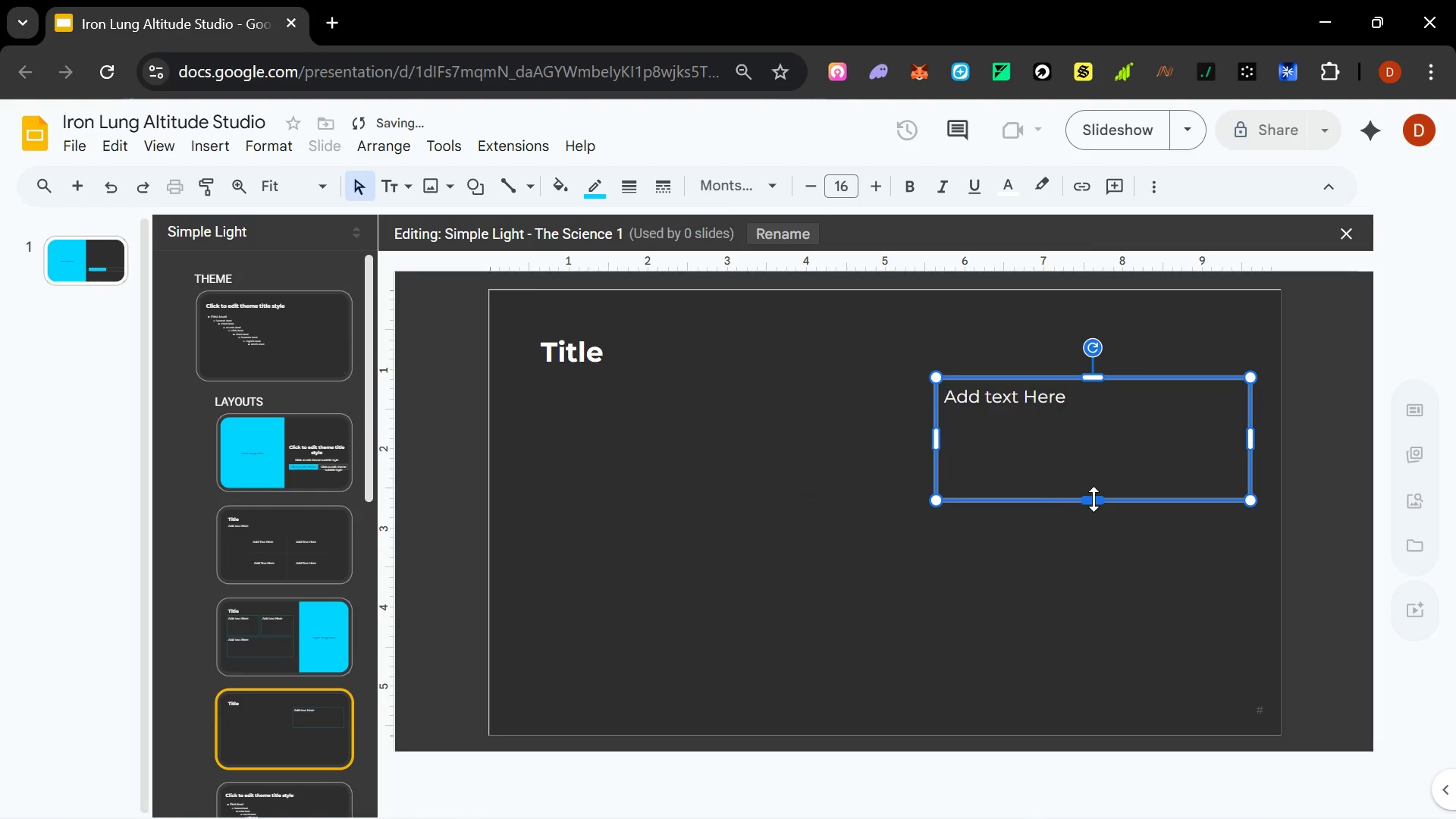 
hold_key(key=ShiftLeft, duration=1.5)
 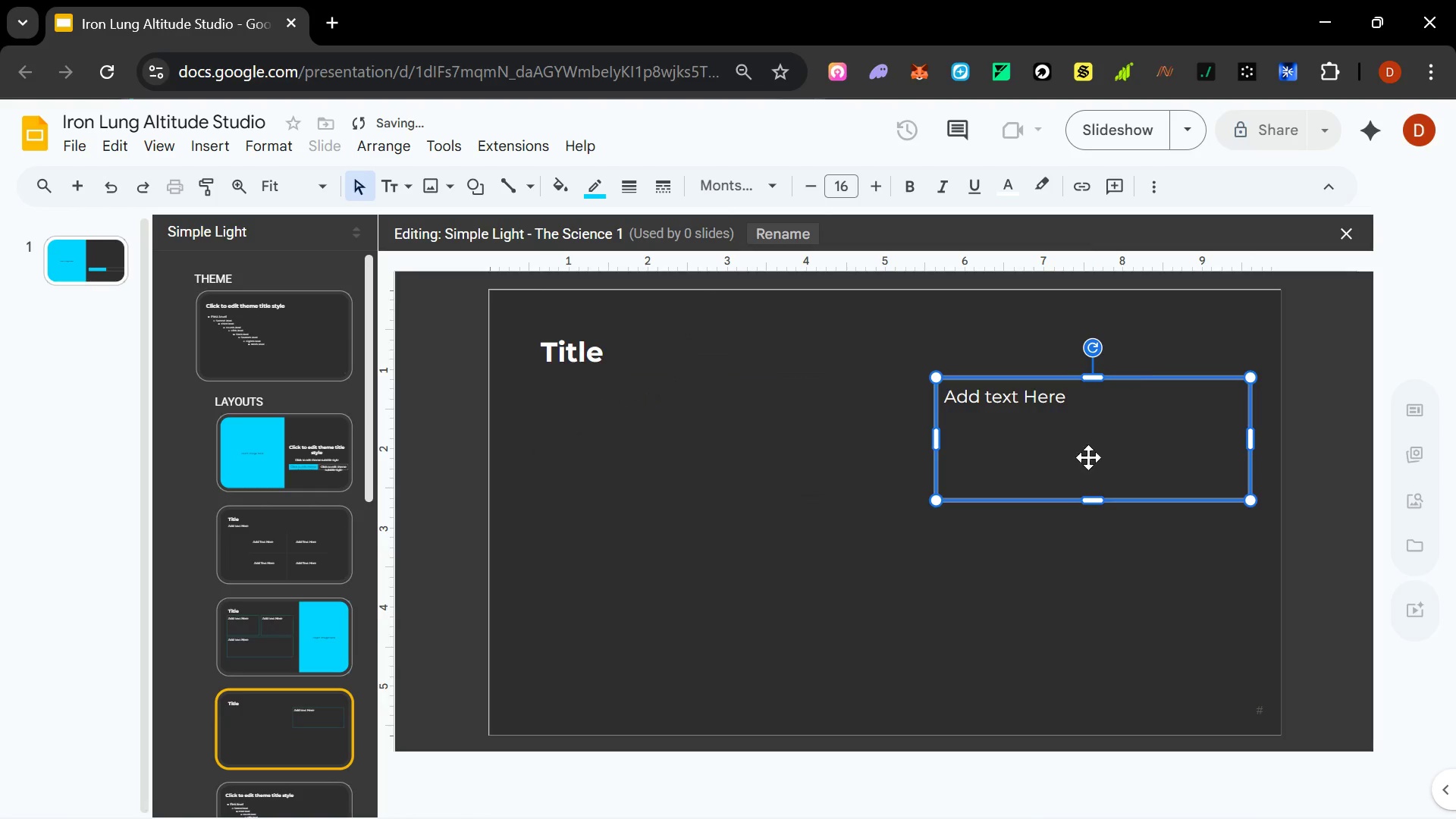 
hold_key(key=ShiftLeft, duration=0.44)
 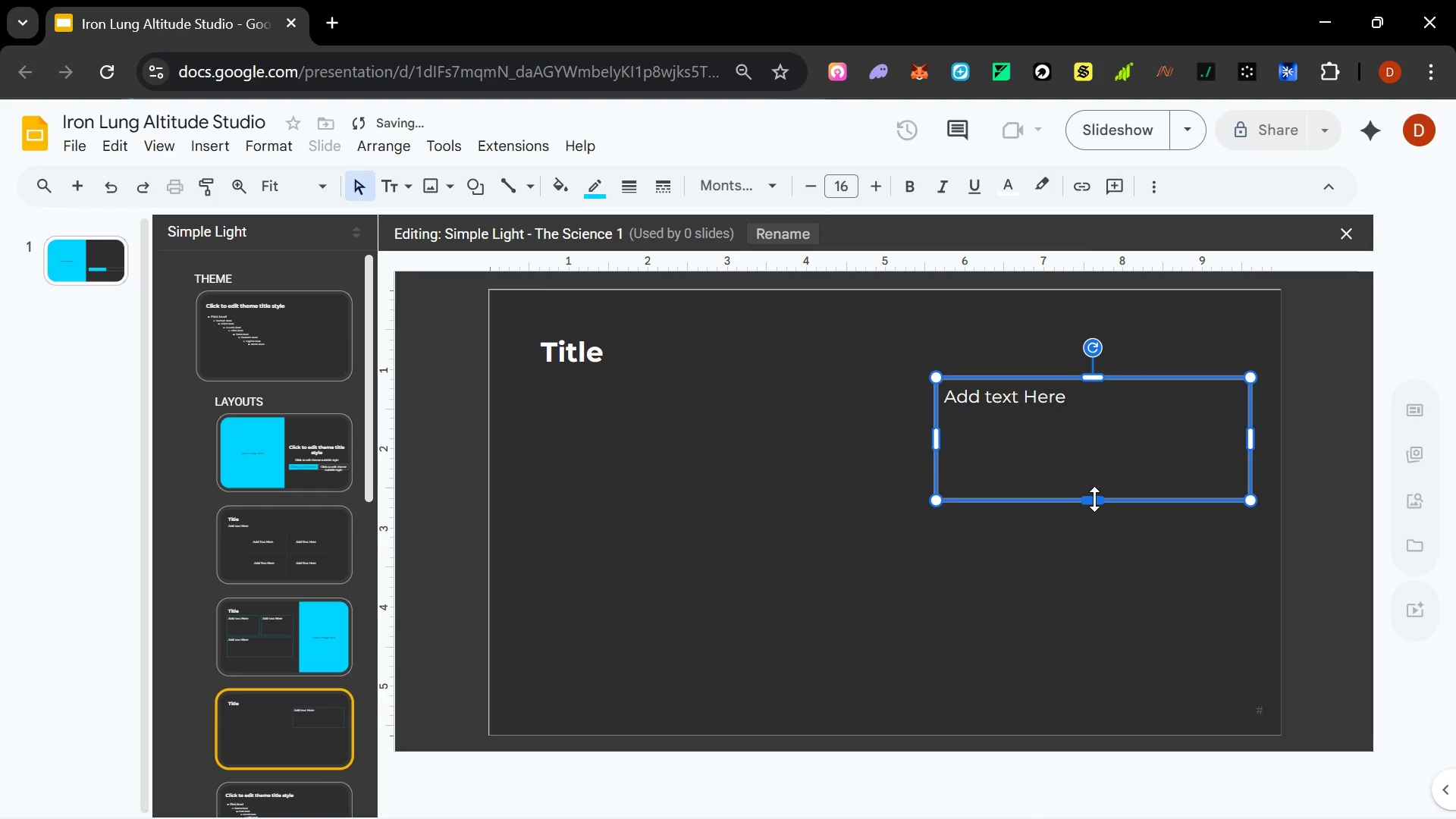 
left_click_drag(start_coordinate=[1094, 499], to_coordinate=[1116, 706])
 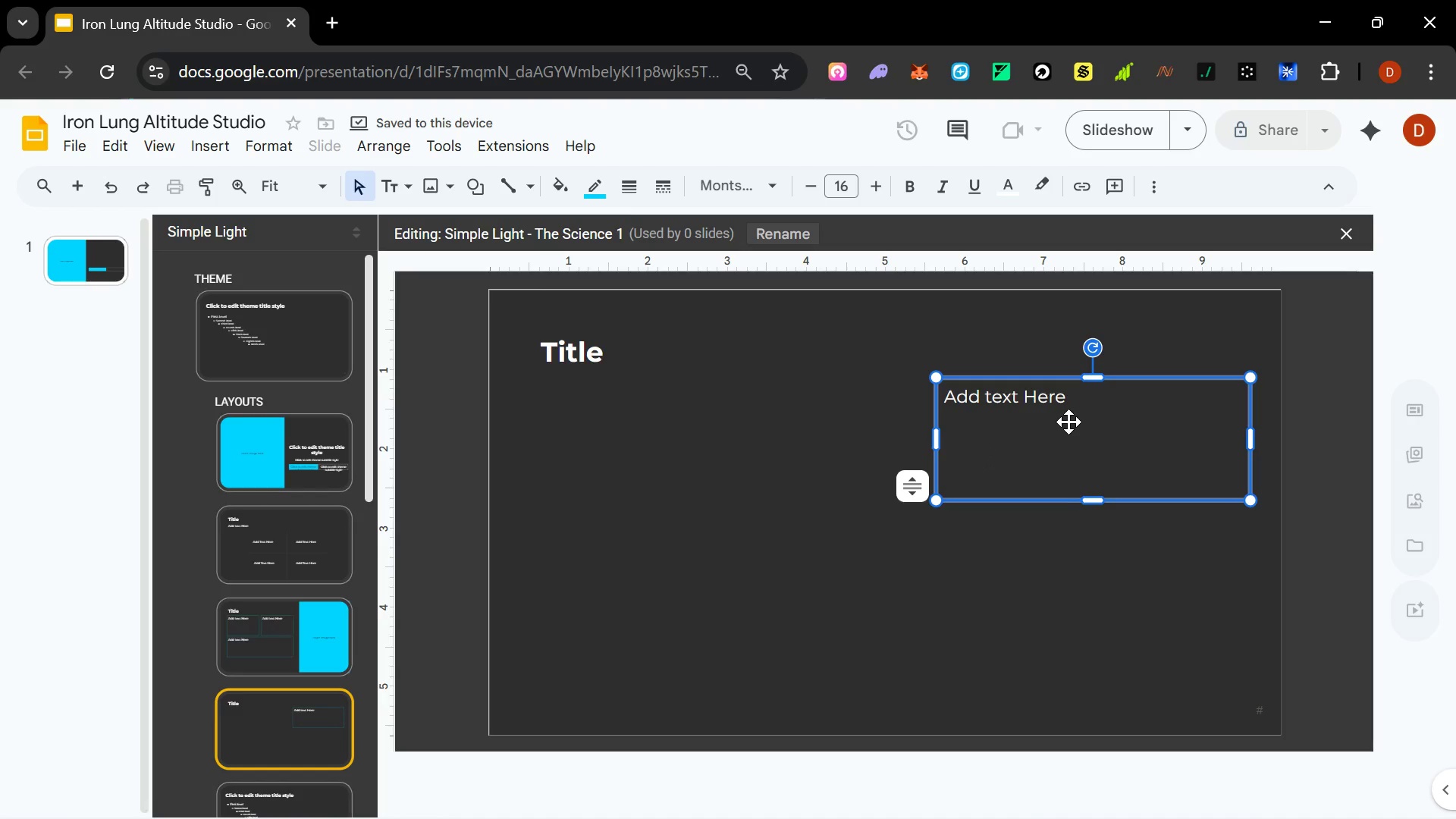 
left_click([1075, 397])
 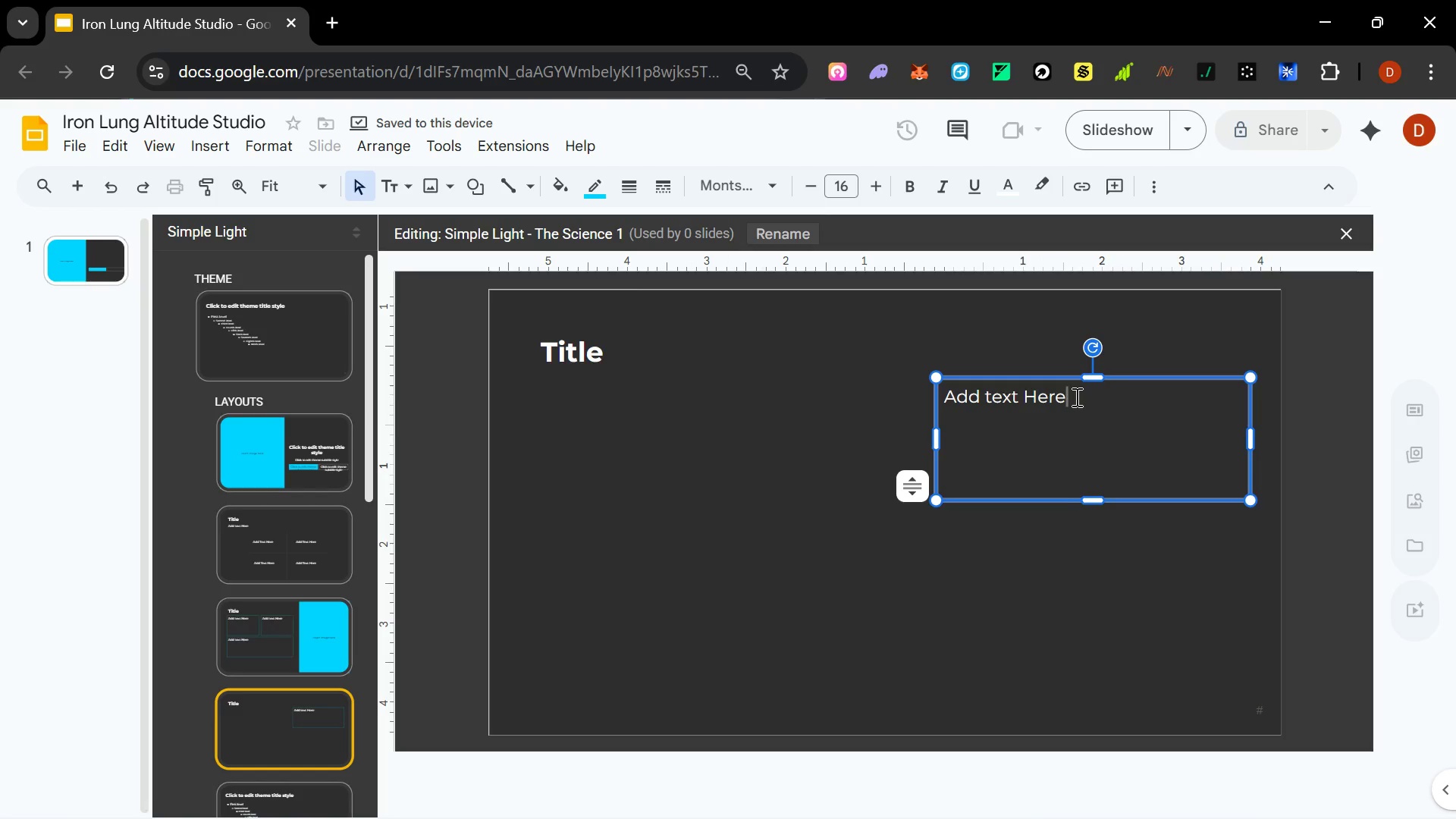 
key(Enter)
 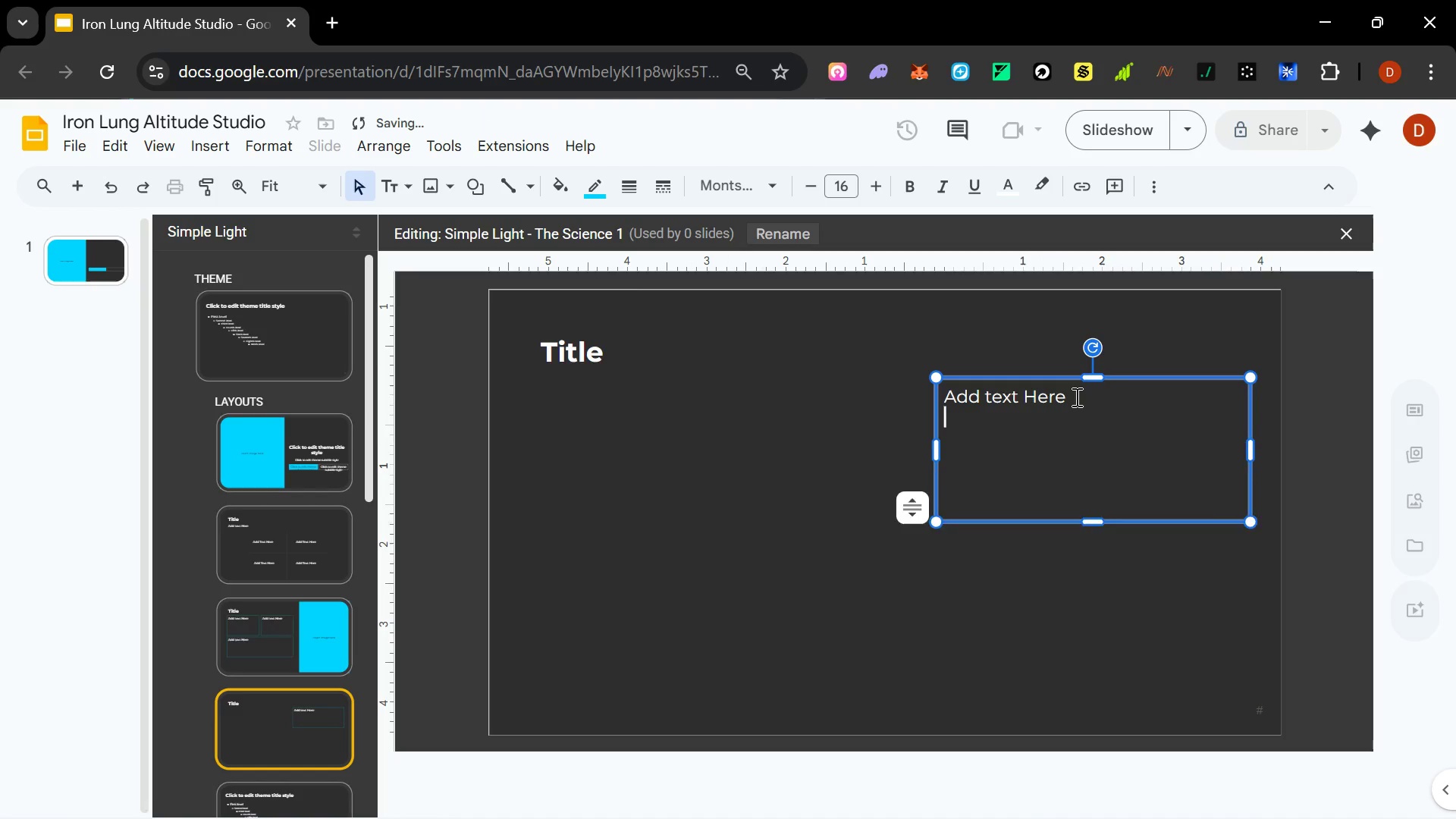 
key(Enter)
 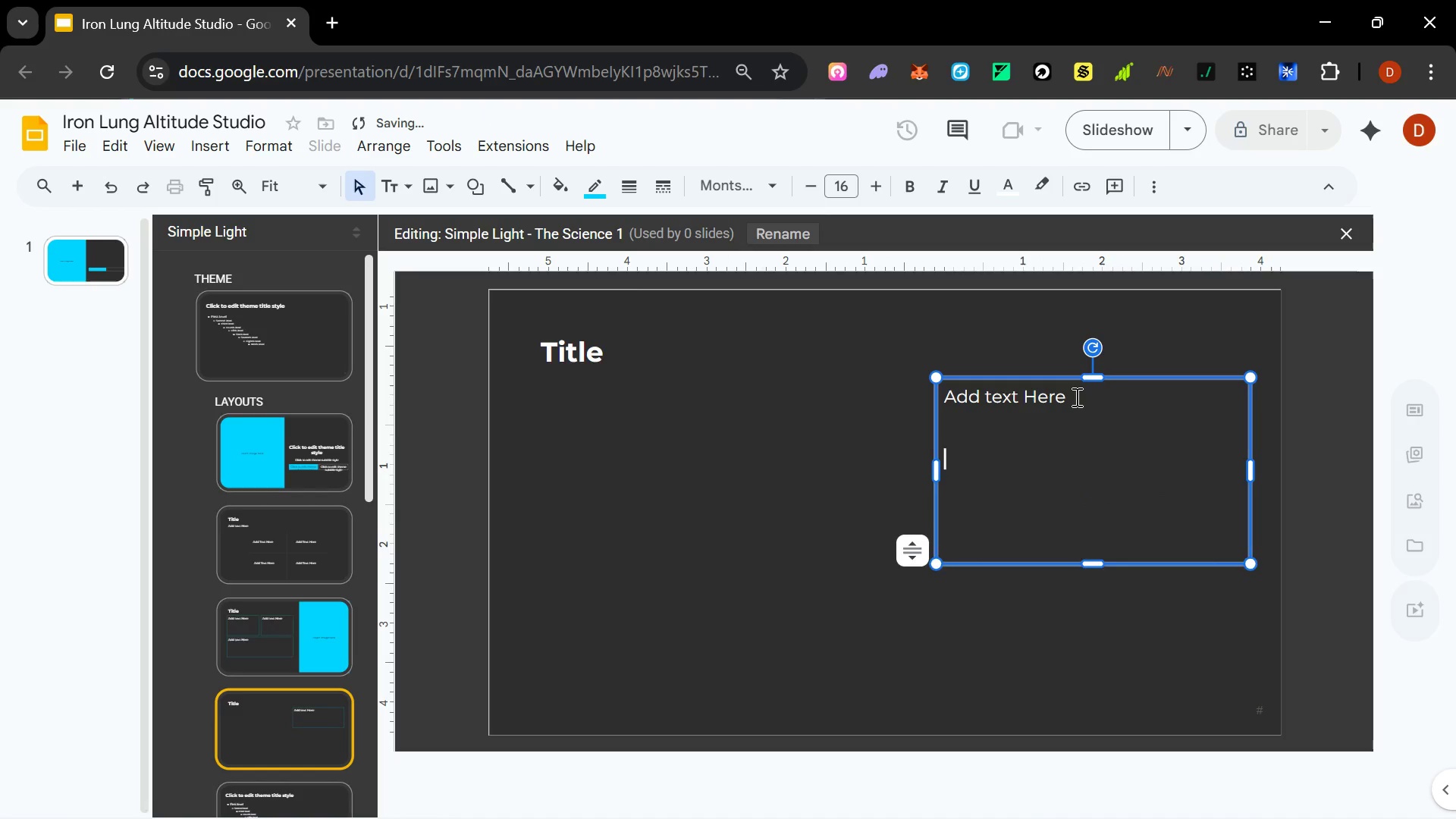 
key(Enter)
 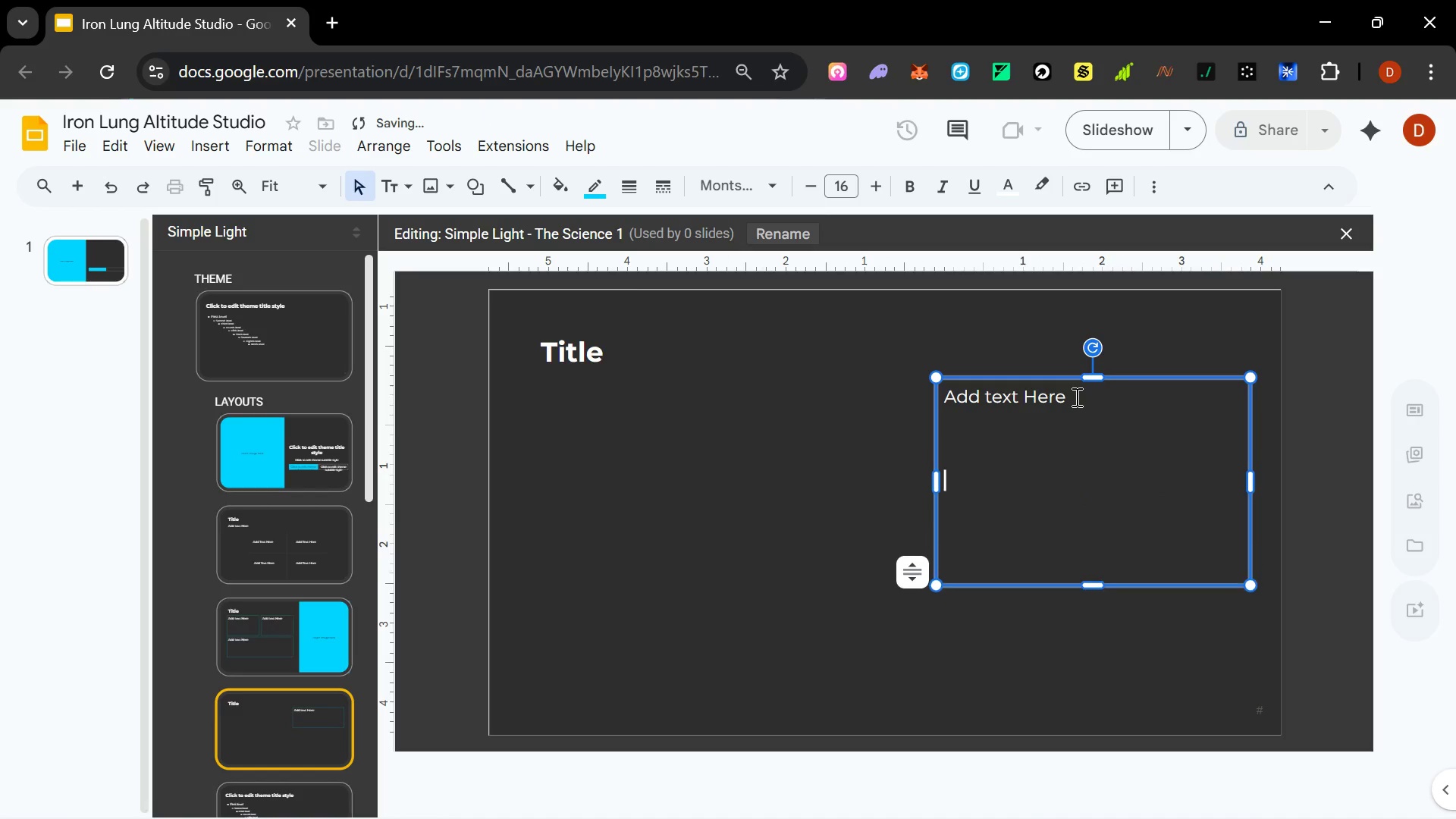 
key(Enter)
 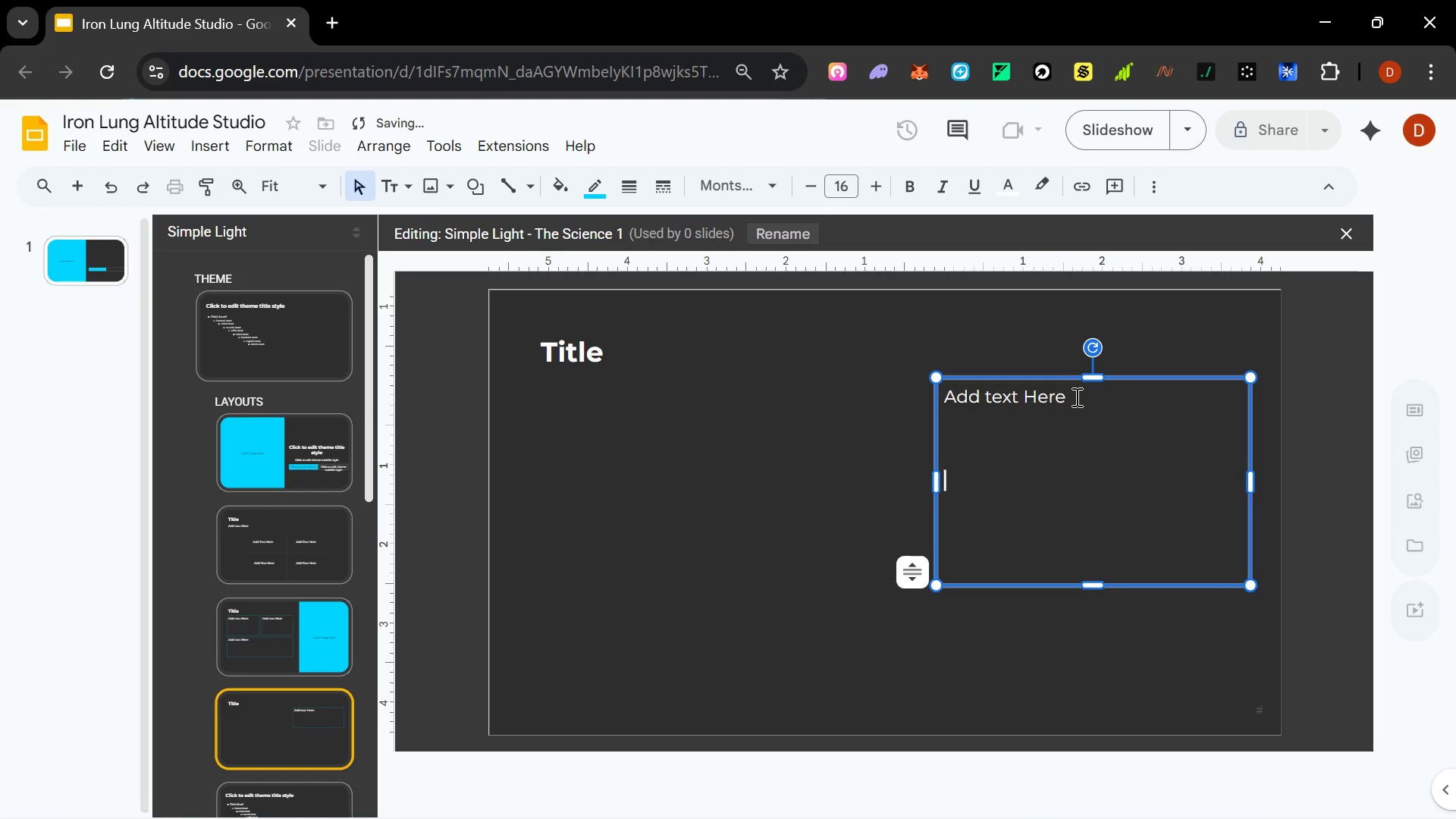 
key(Enter)
 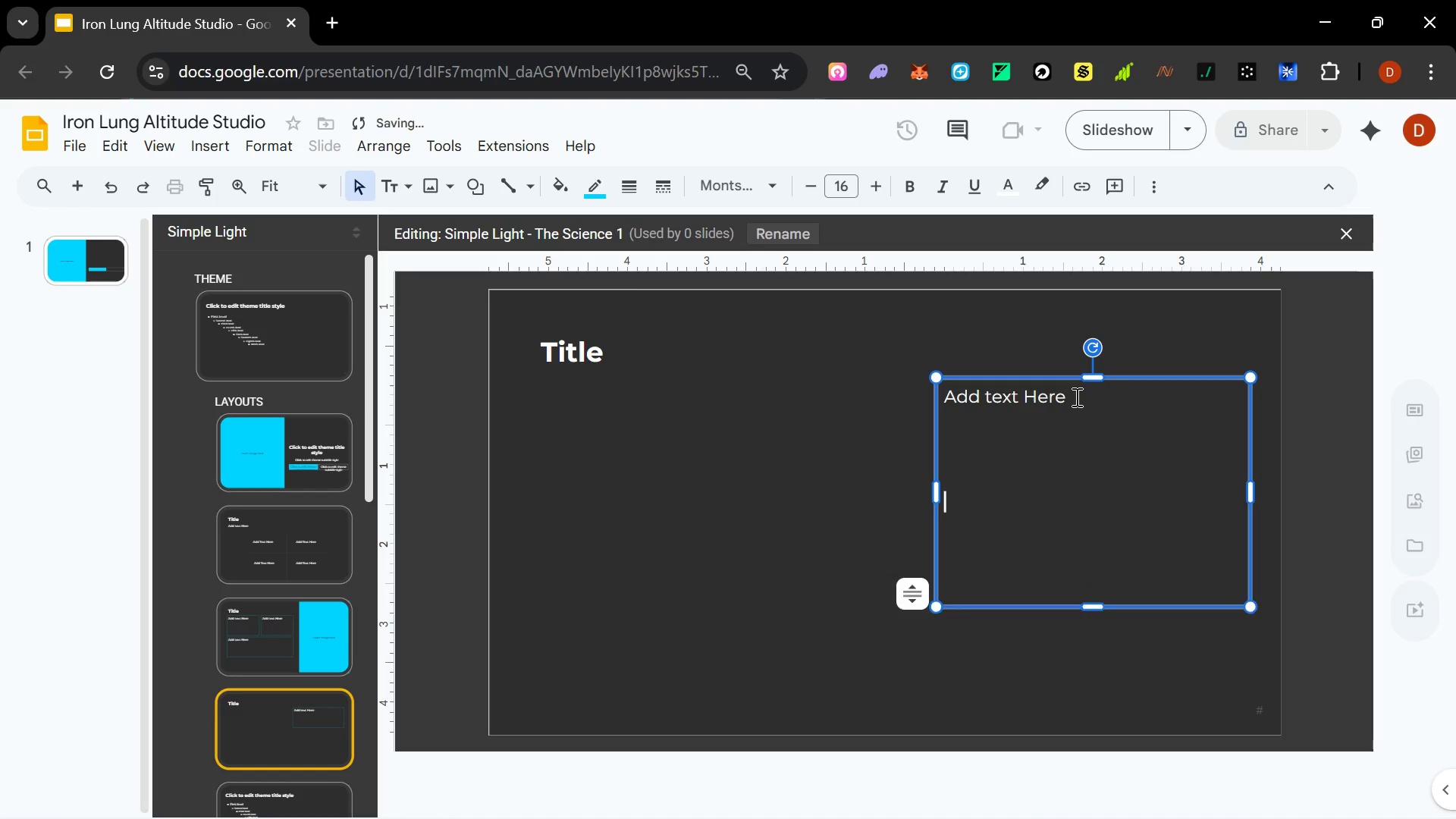 
key(Enter)
 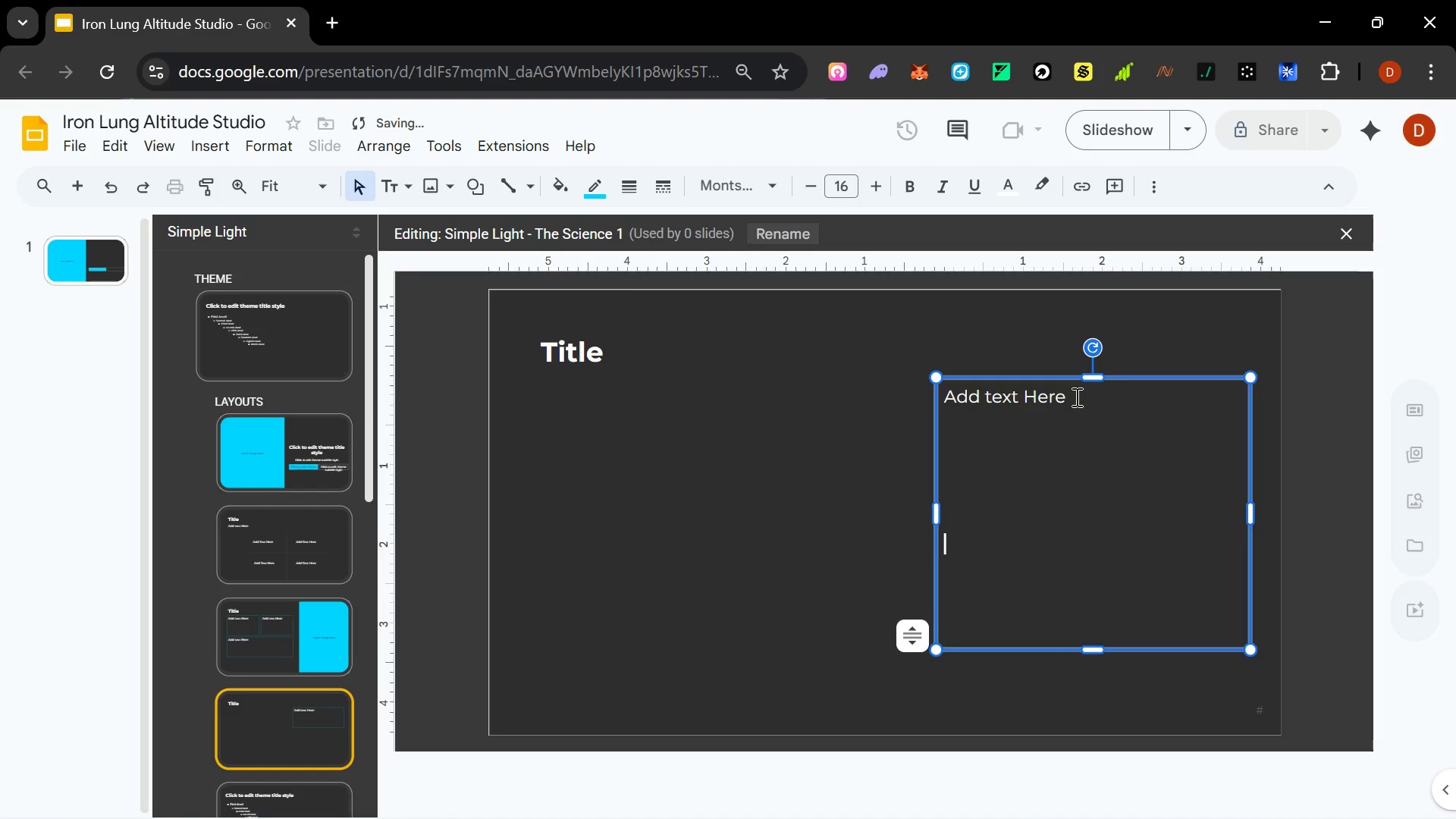 
key(Enter)
 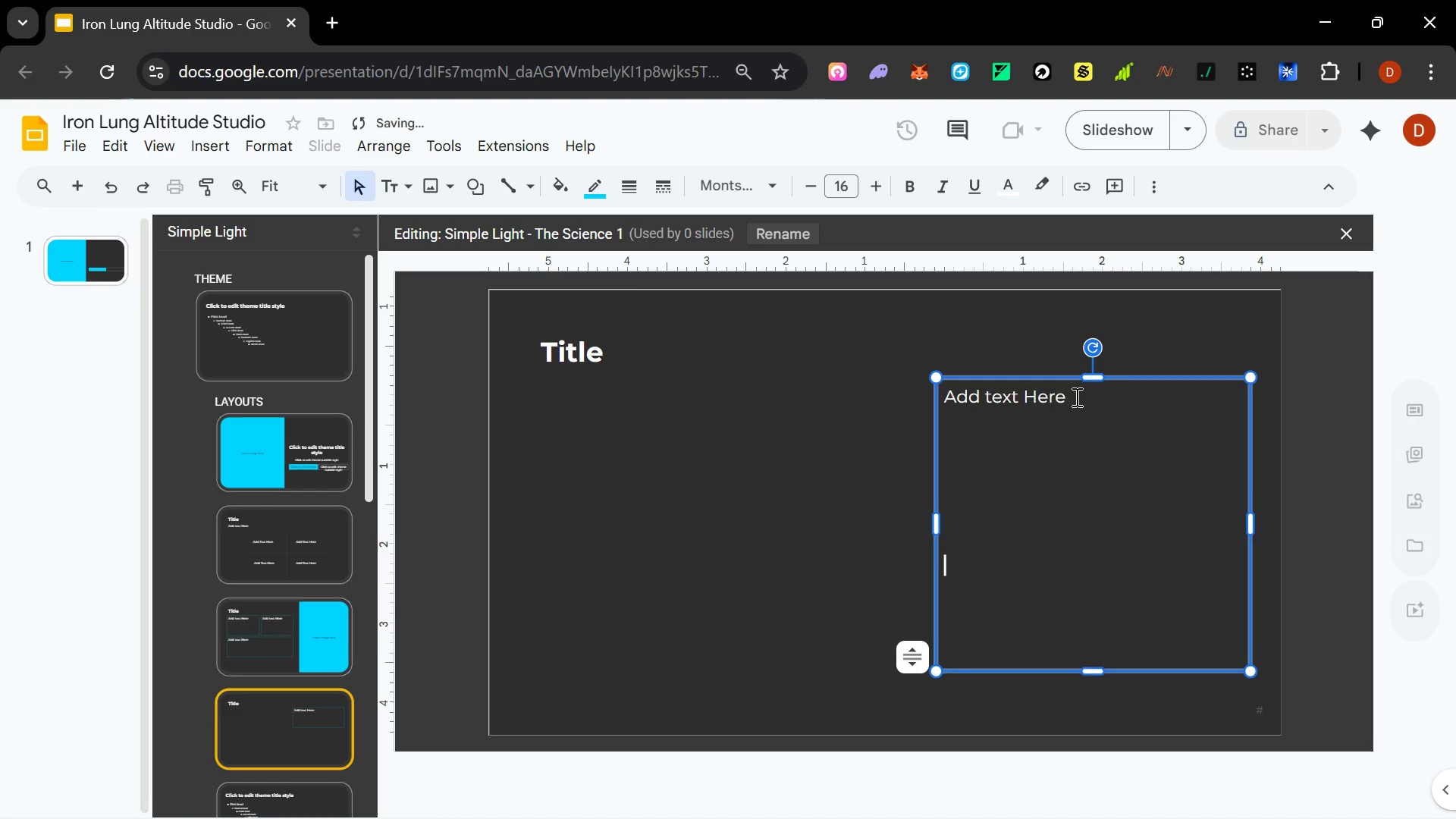 
key(Enter)
 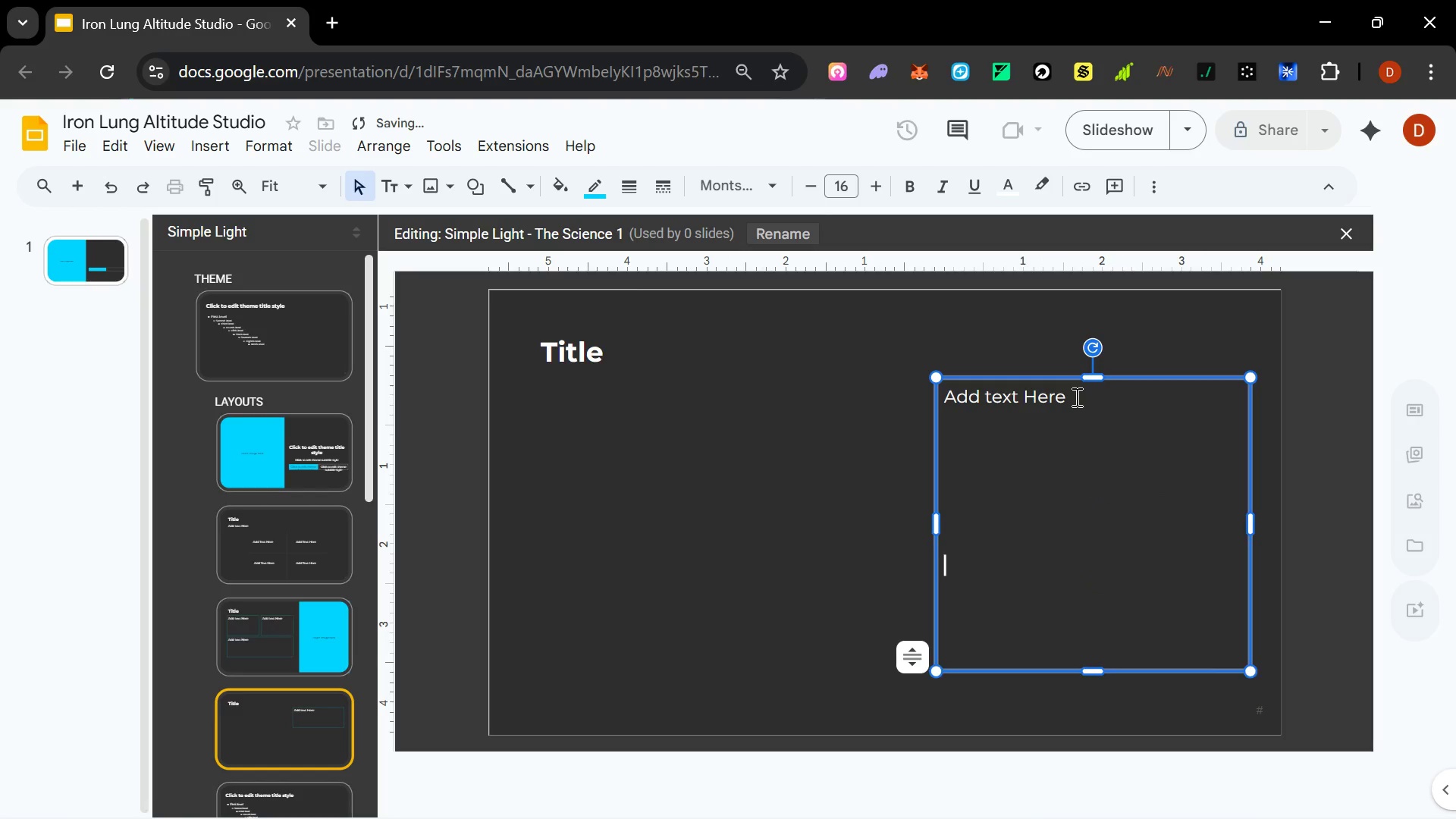 
key(Enter)
 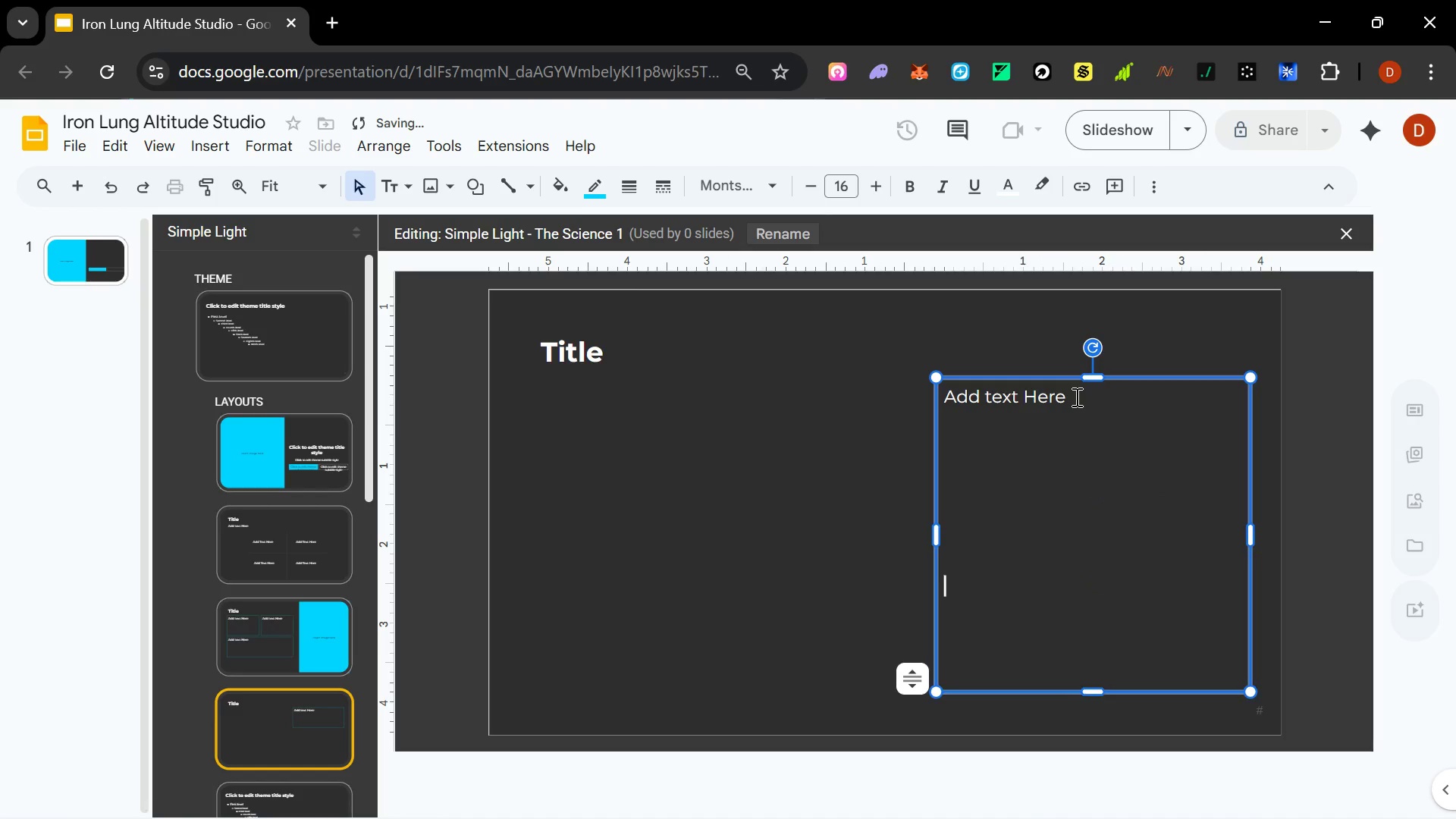 
key(Enter)
 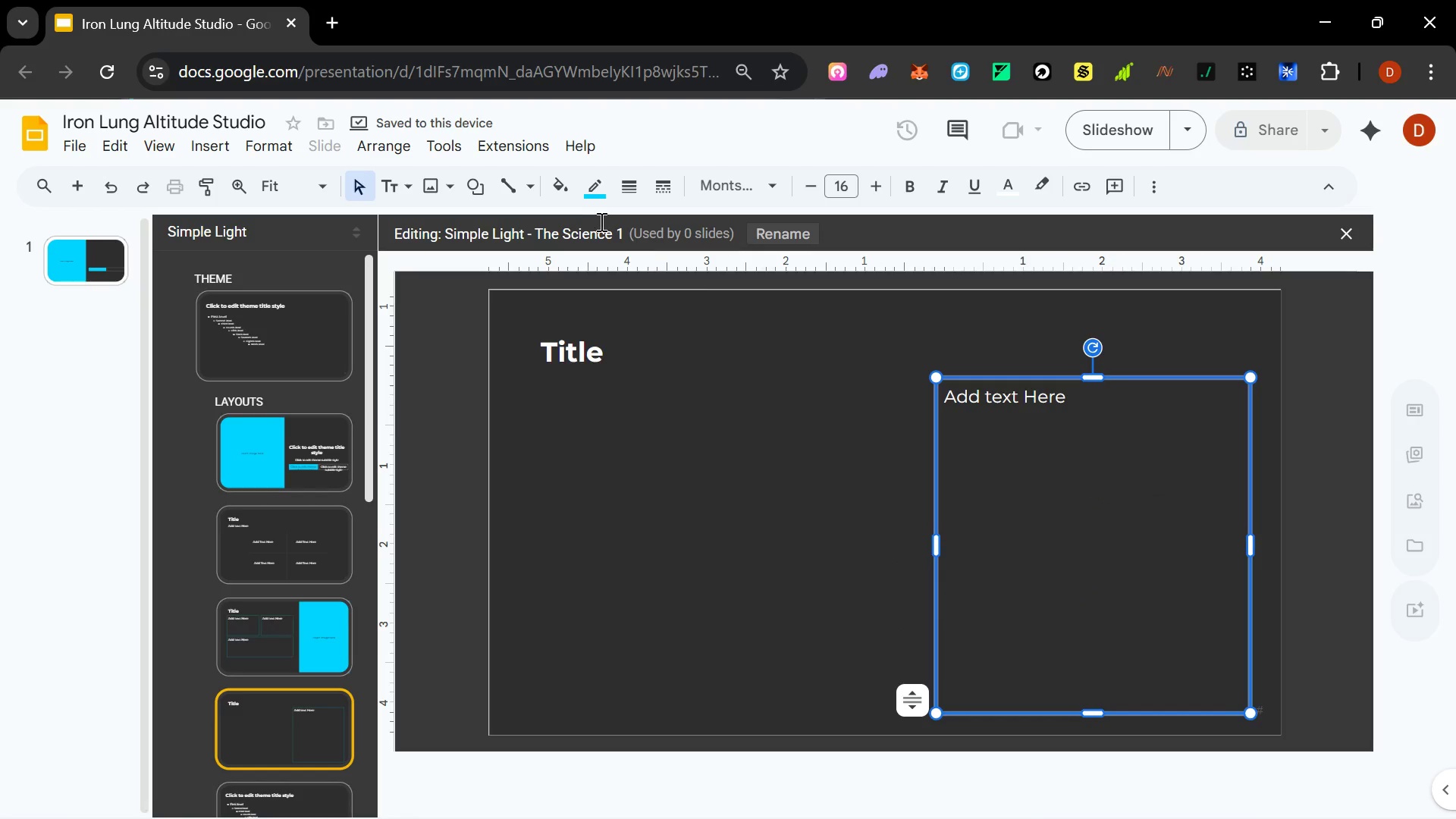 
left_click([560, 192])
 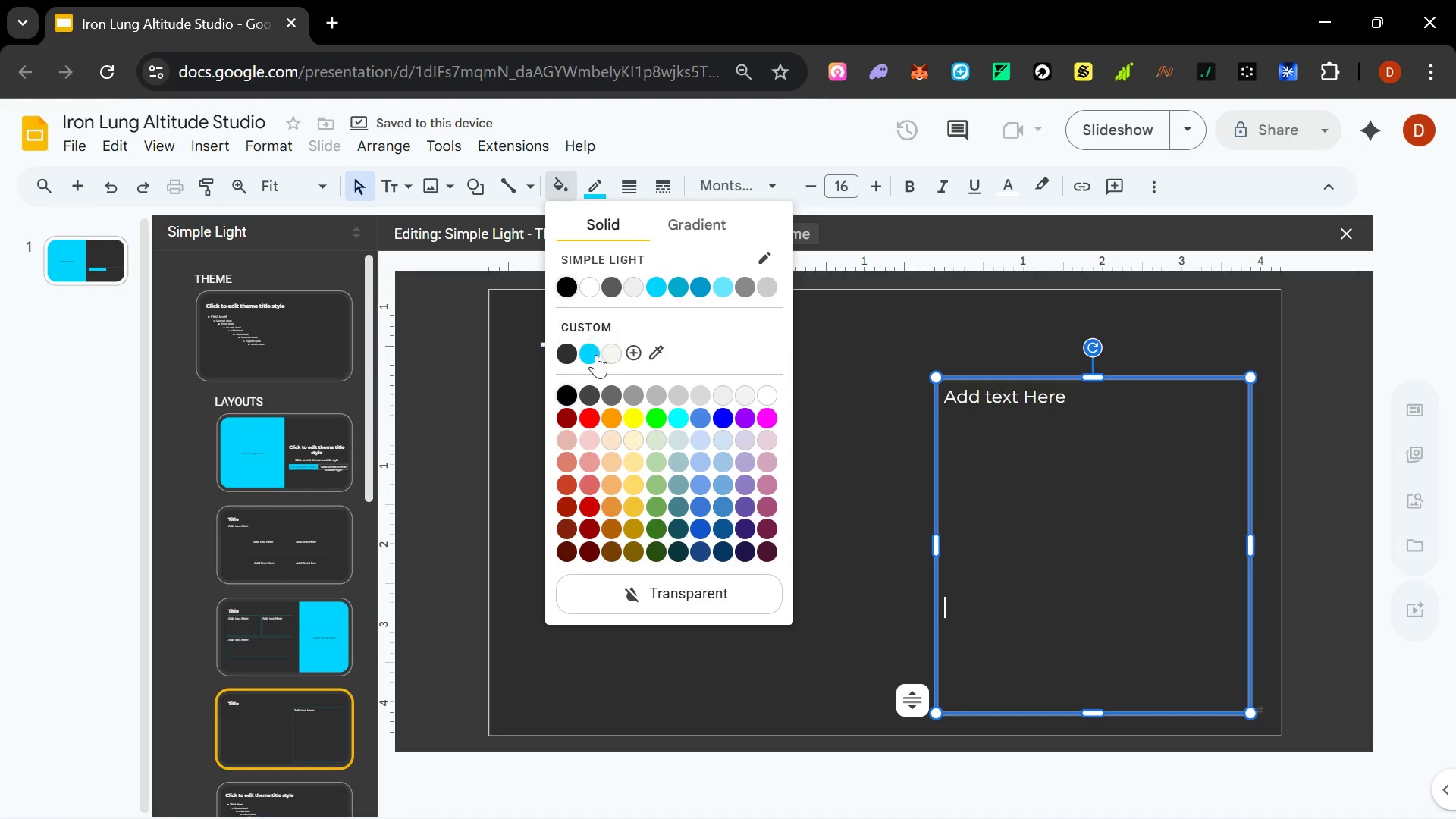 
left_click([587, 350])
 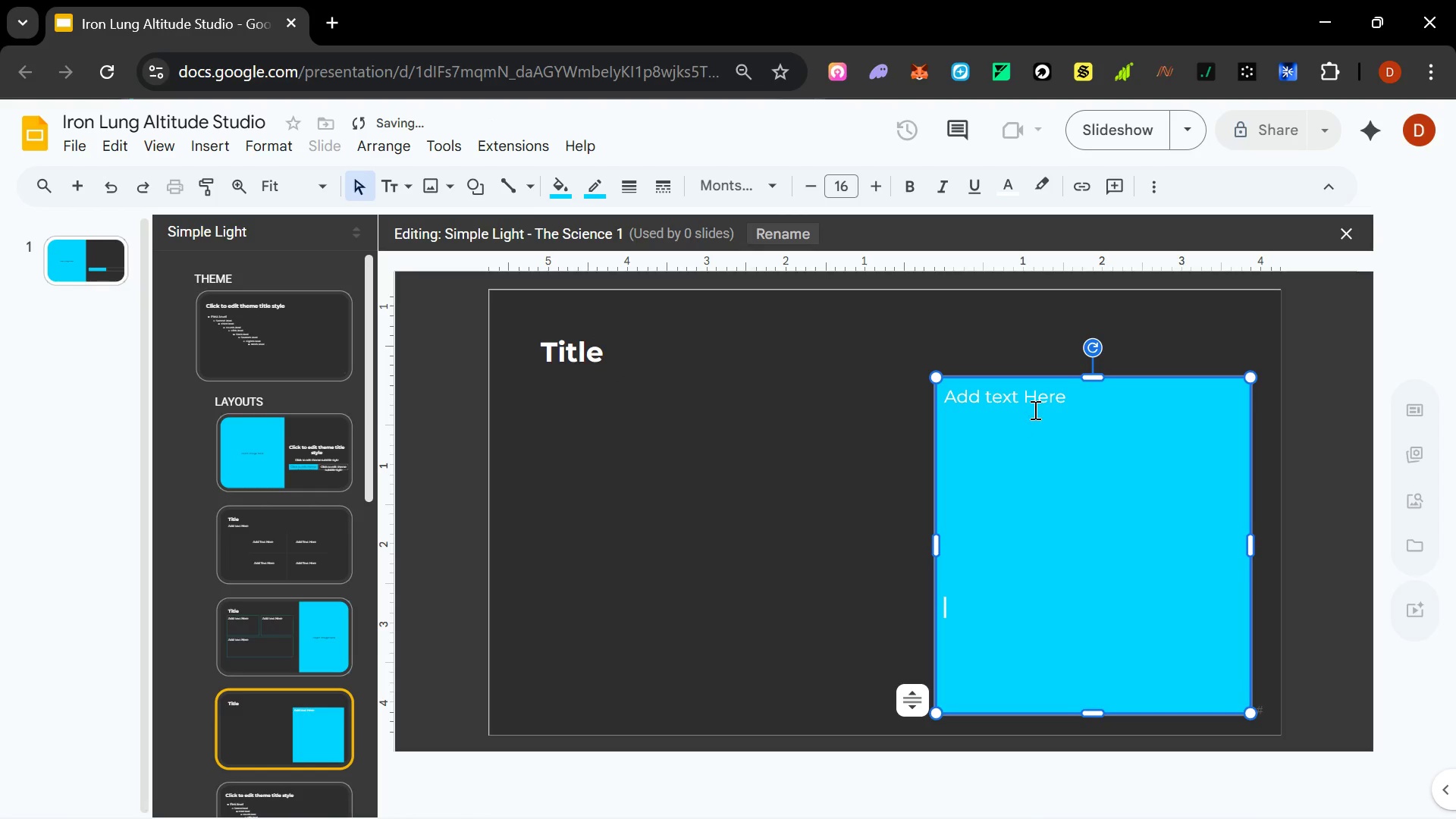 
left_click([1034, 408])
 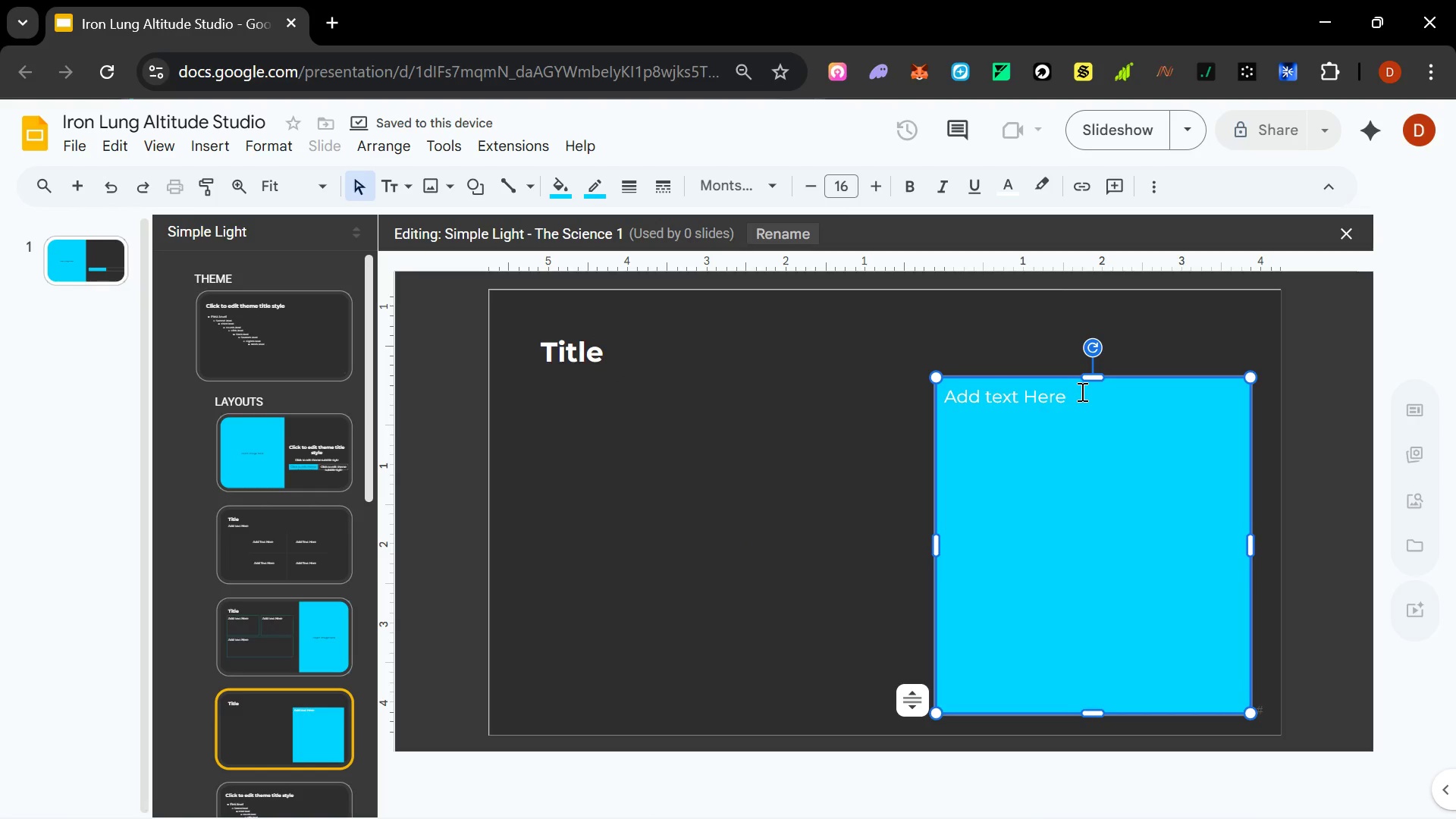 
left_click_drag(start_coordinate=[1081, 391], to_coordinate=[886, 385])
 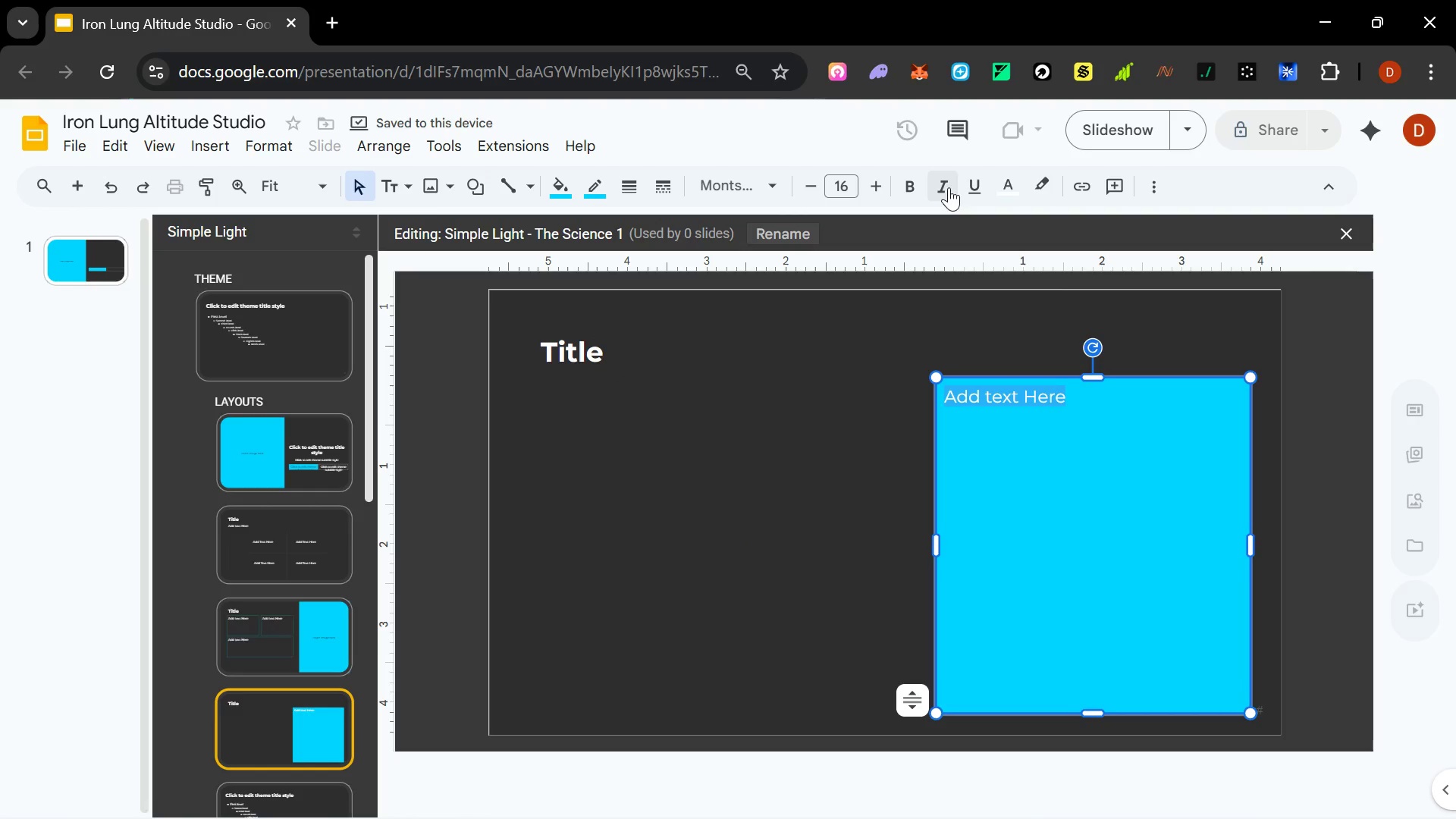 
left_click([1019, 179])
 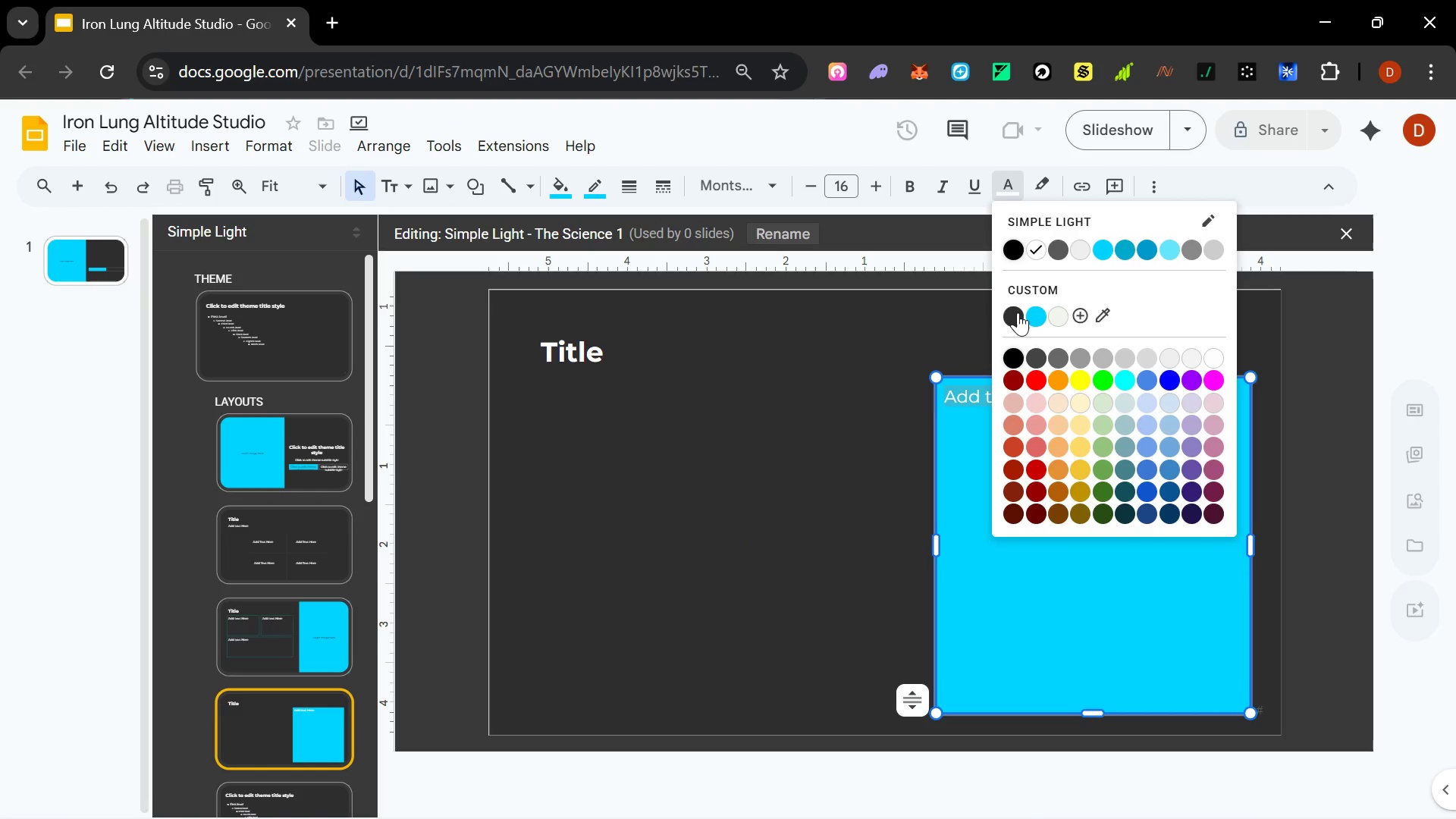 
left_click([1014, 312])
 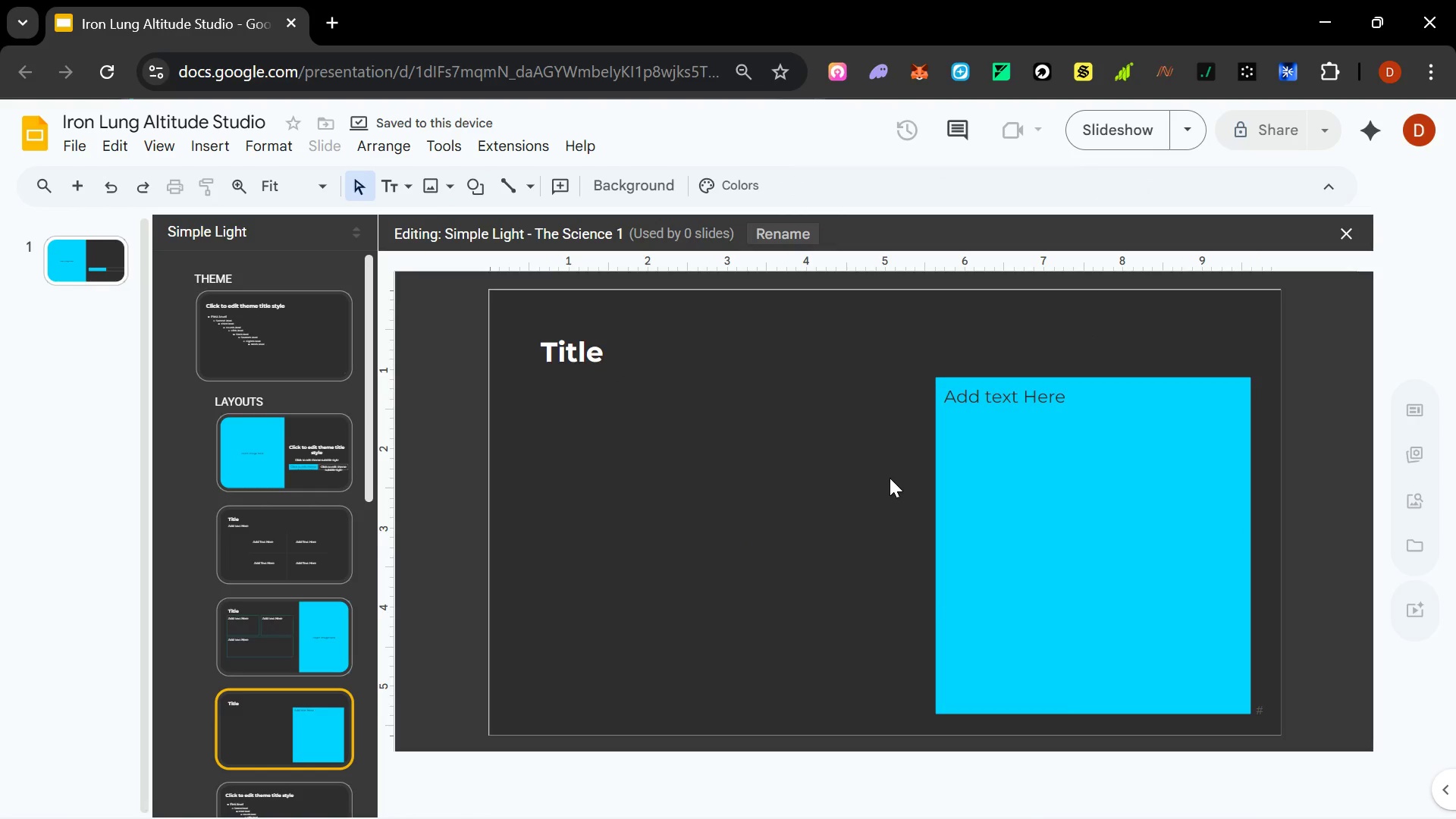 
wait(8.41)
 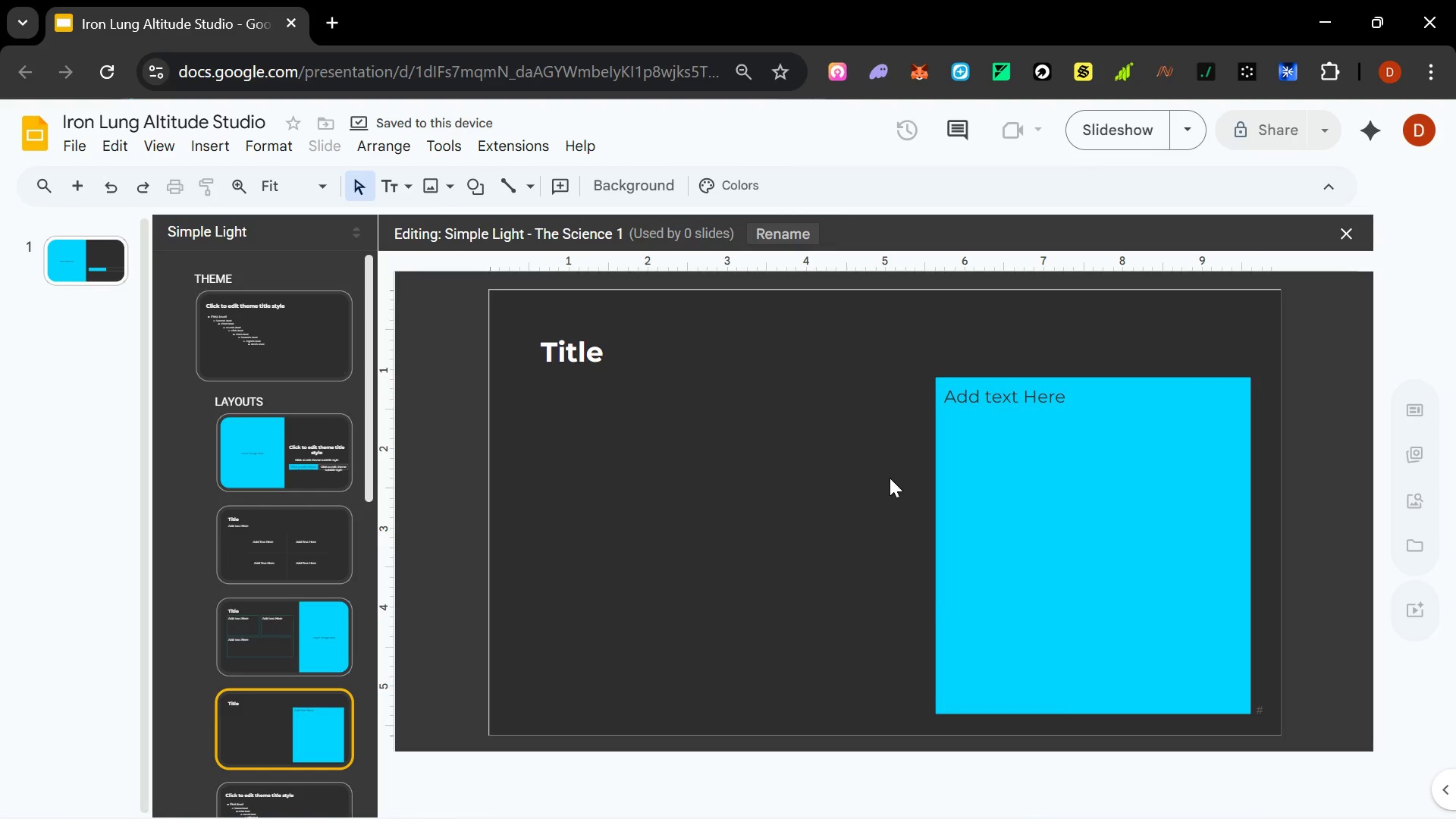 
left_click_drag(start_coordinate=[933, 544], to_coordinate=[1257, 549])
 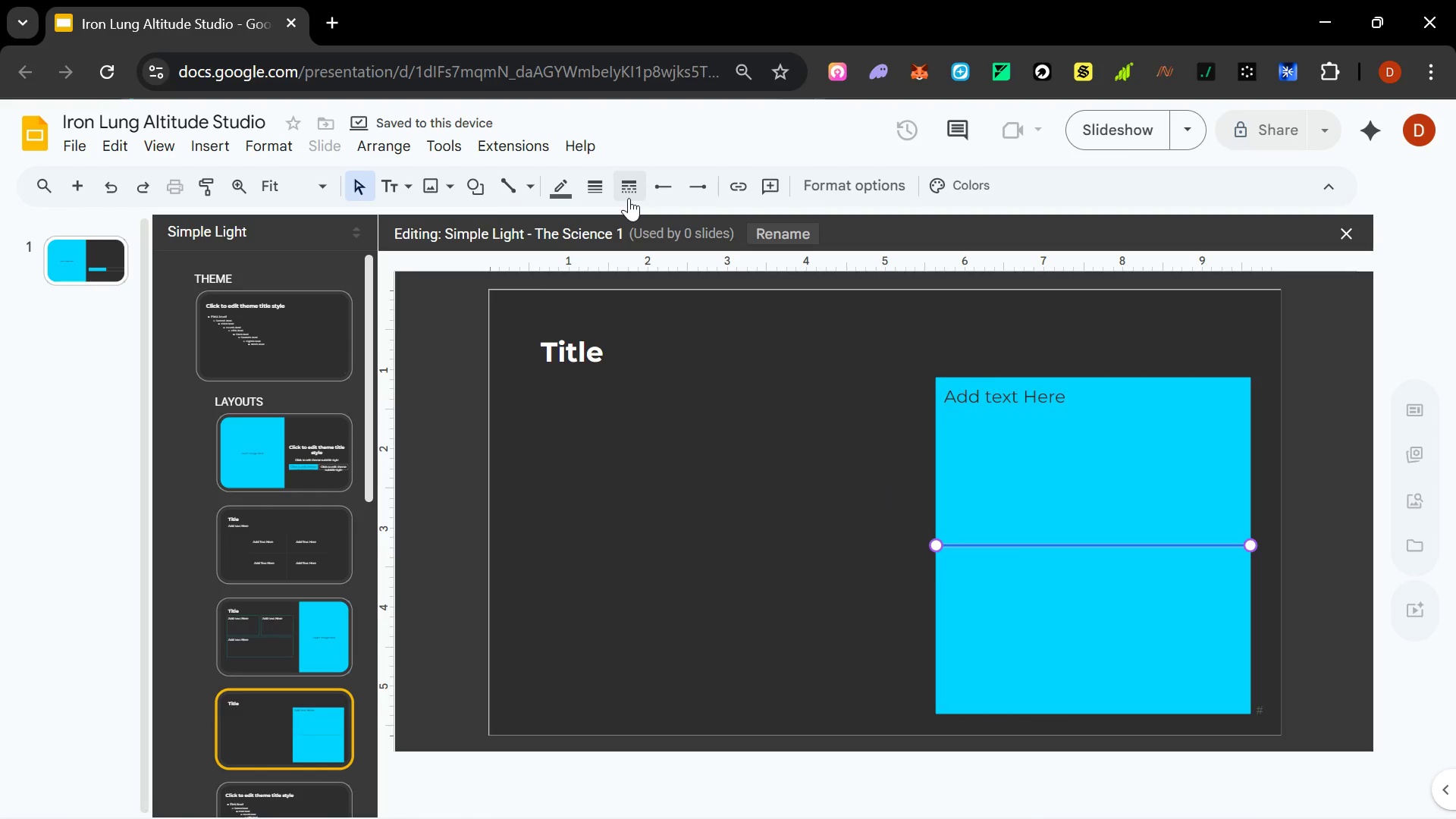 
wait(5.44)
 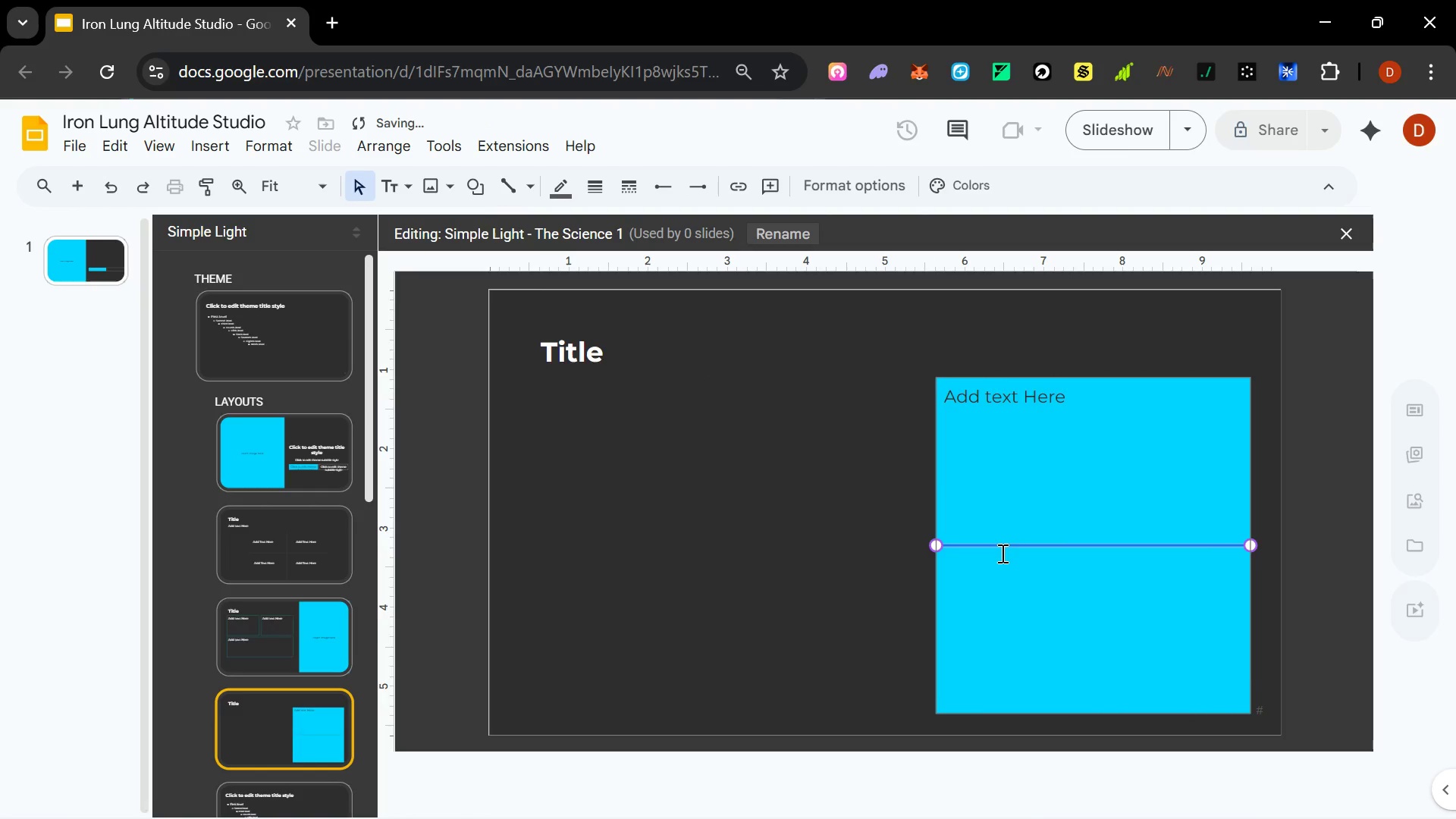 
left_click([570, 185])
 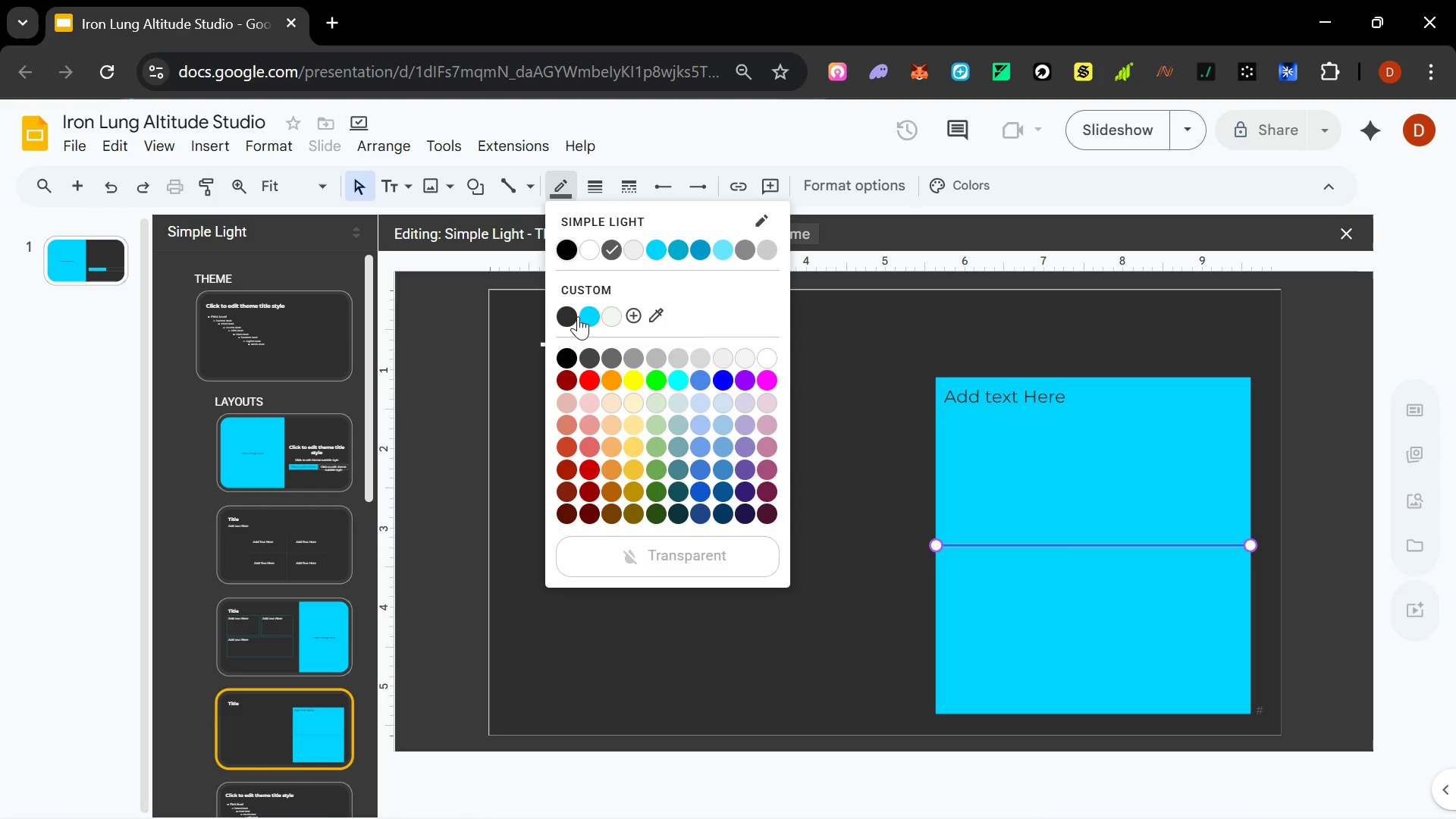 
left_click([570, 317])
 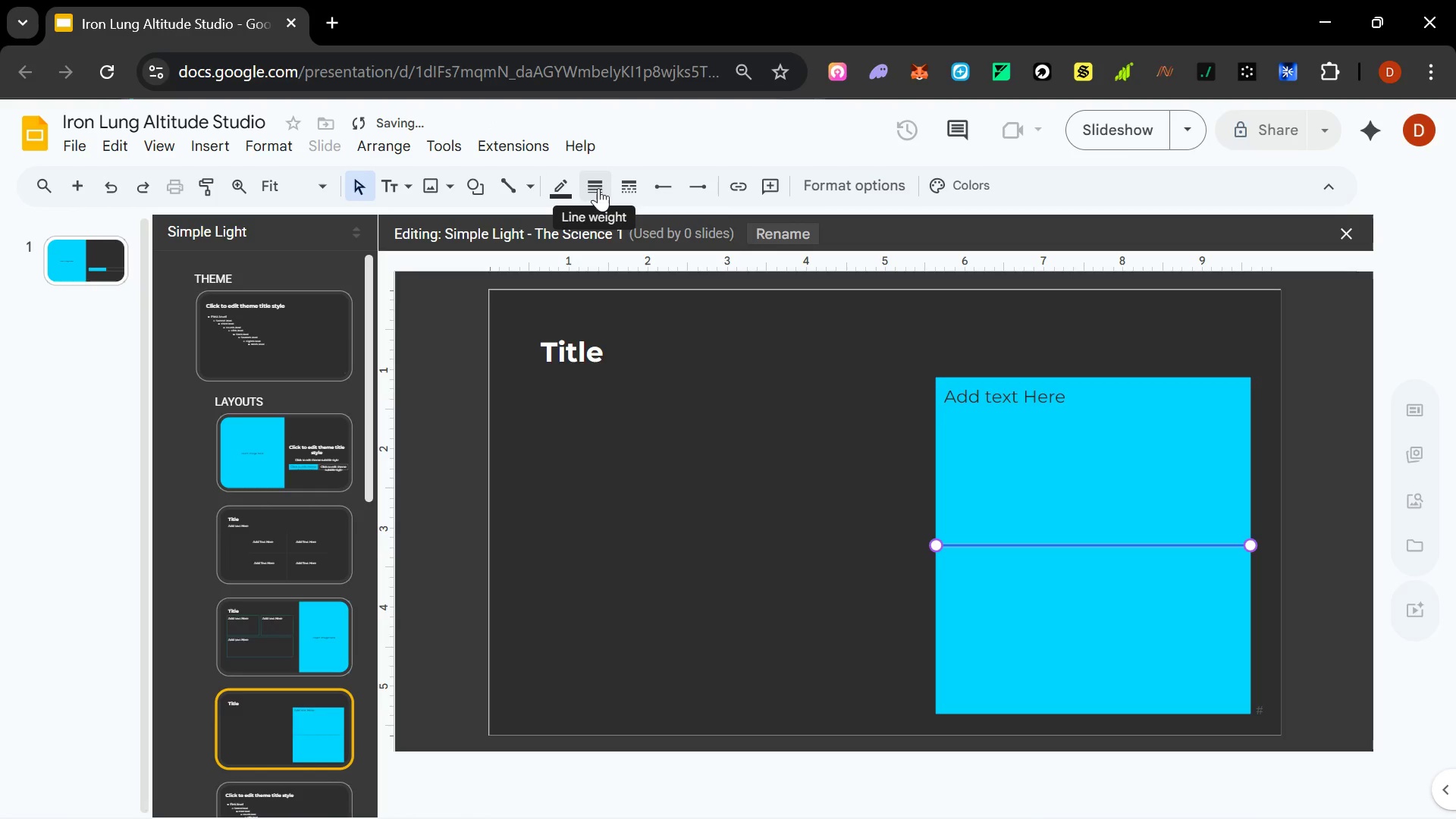 
left_click([599, 188])
 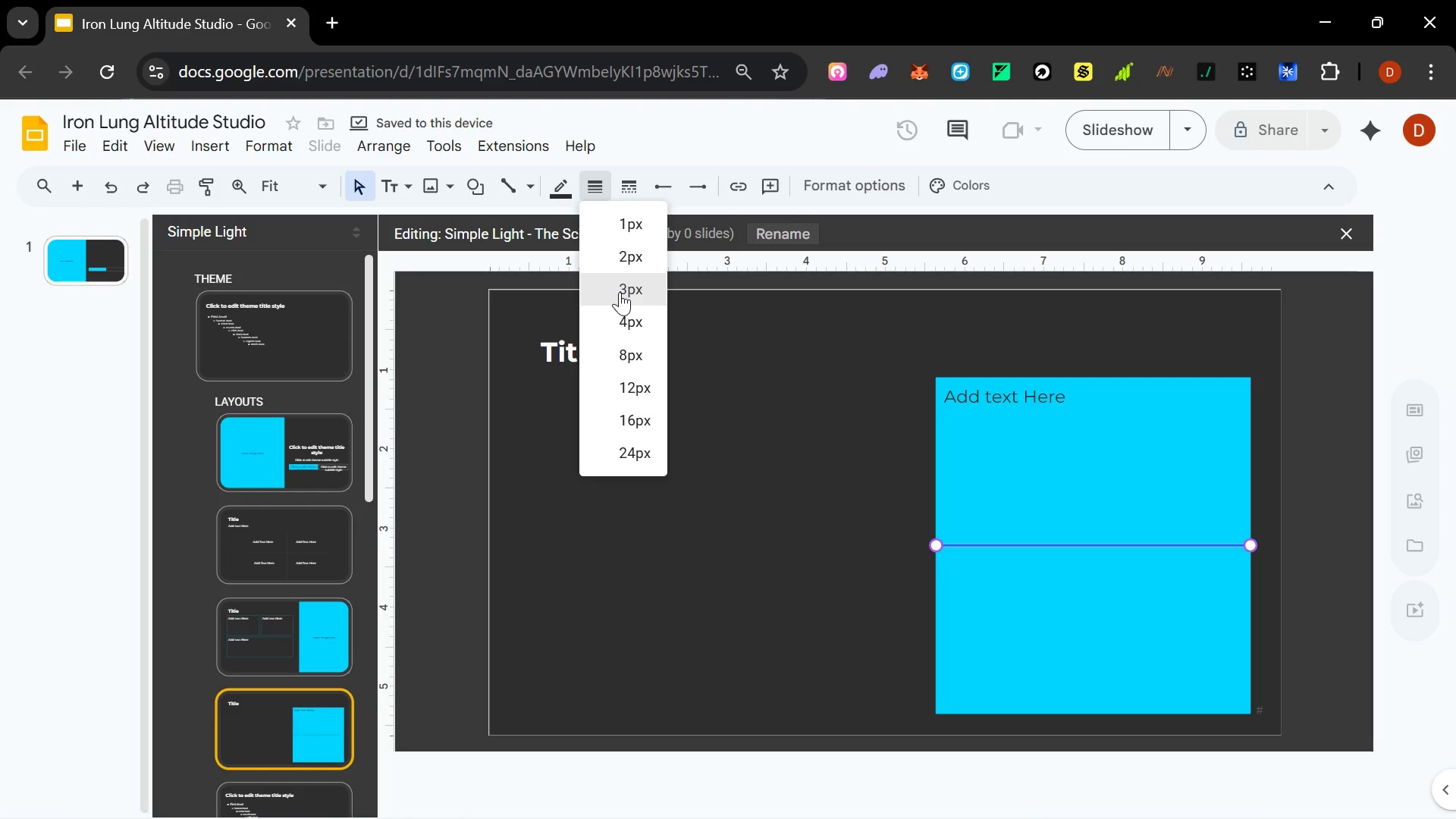 
left_click([620, 292])
 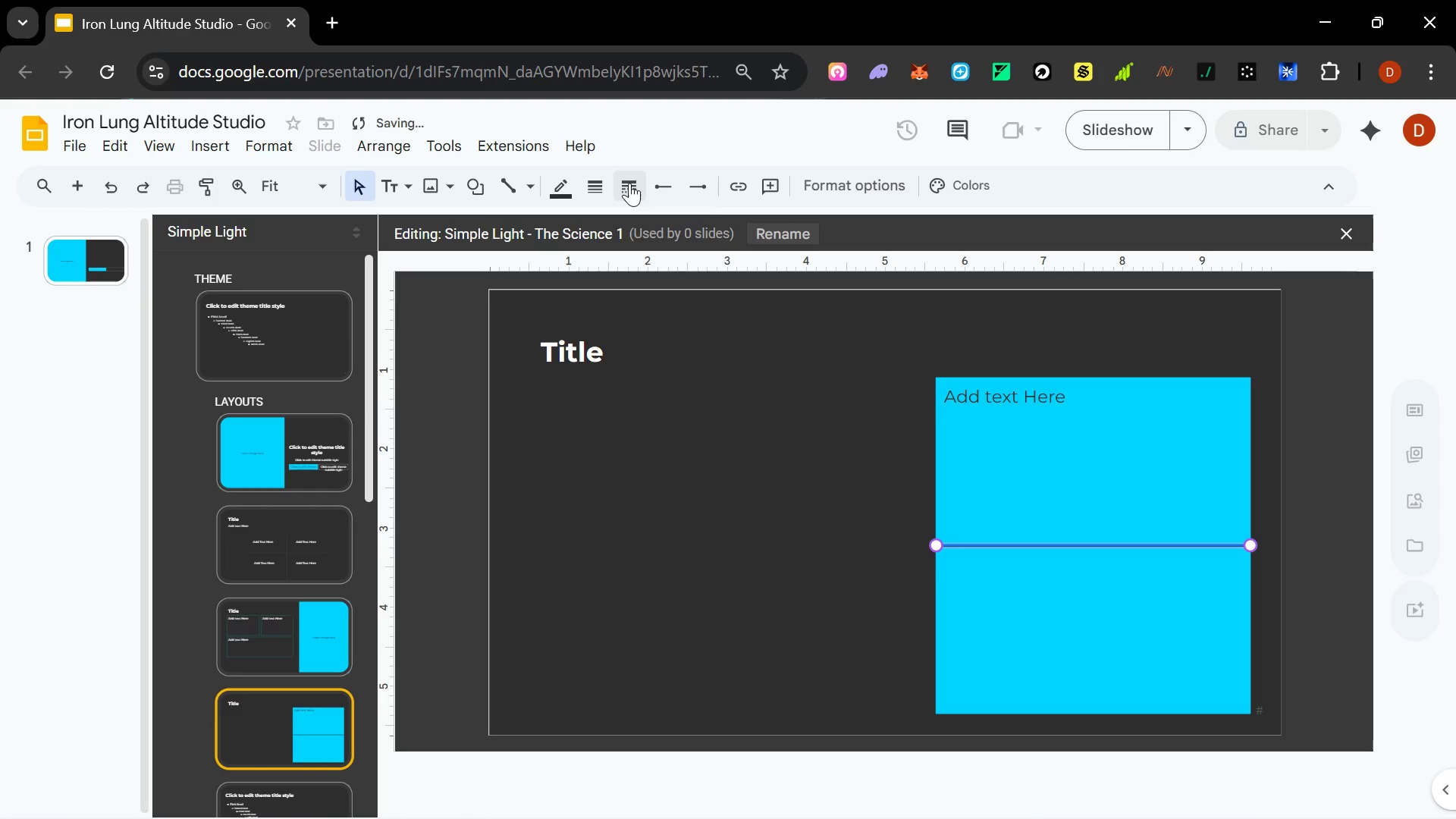 
left_click([629, 183])
 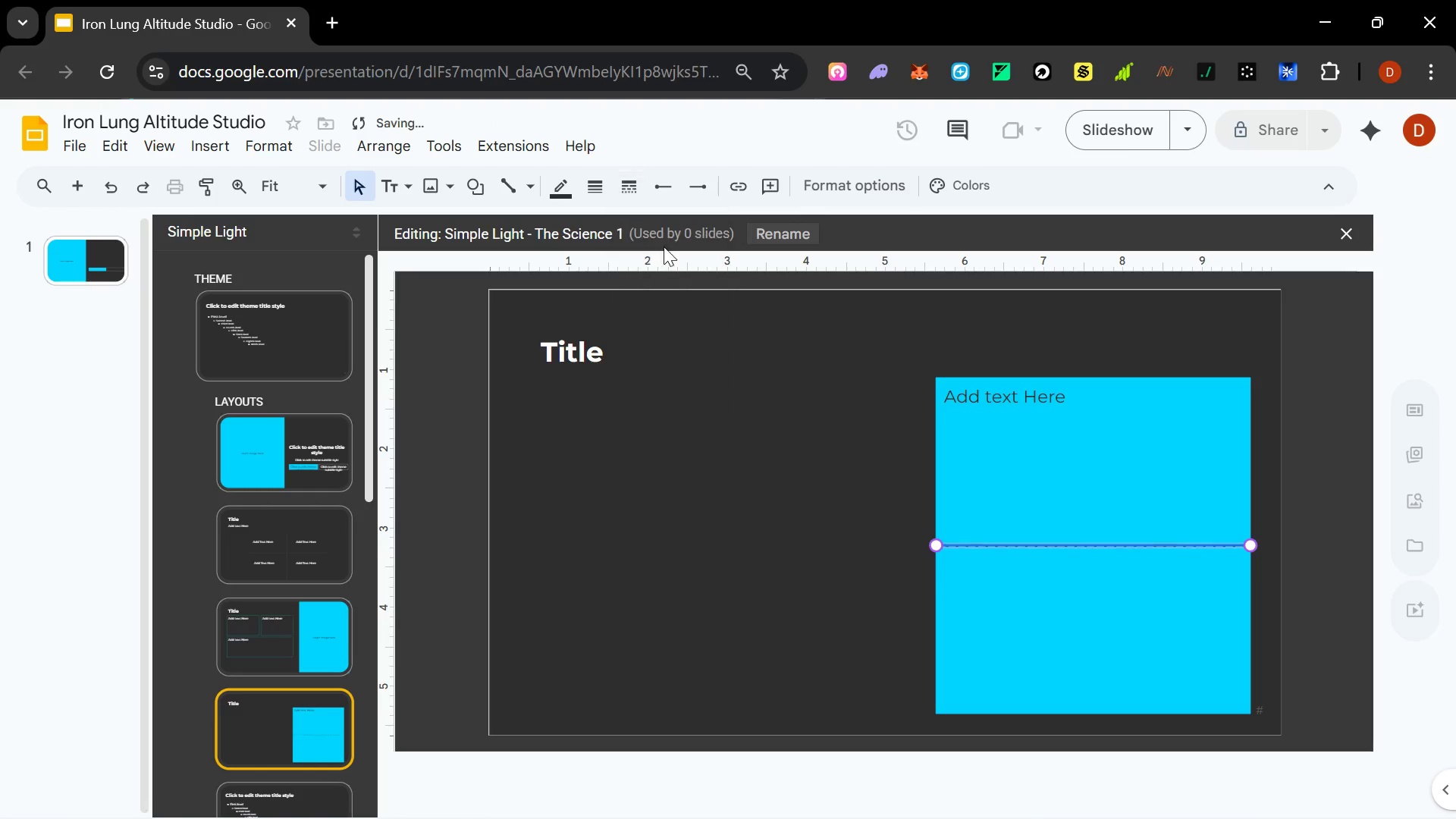 
double_click([730, 479])
 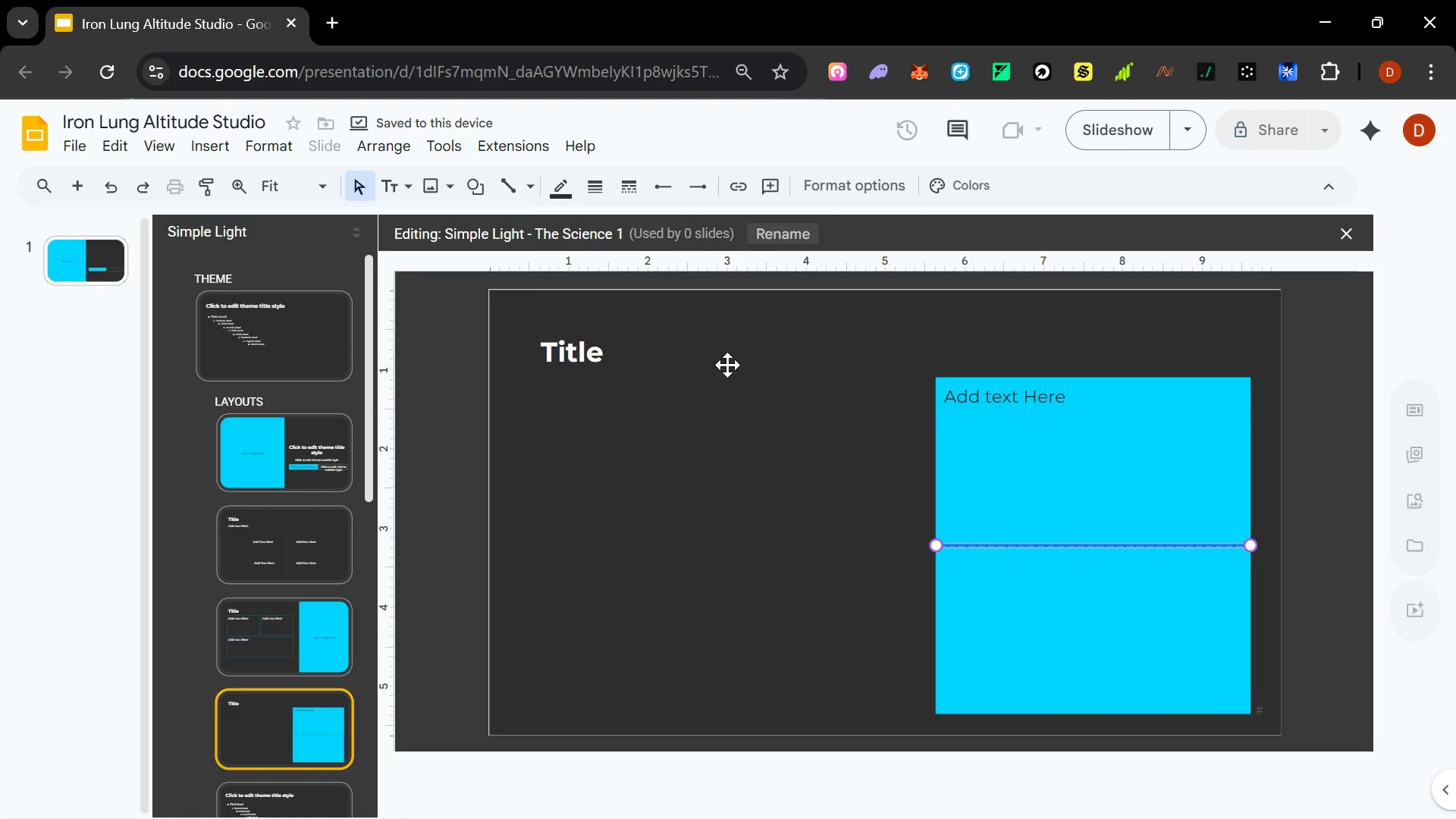 
left_click([631, 183])
 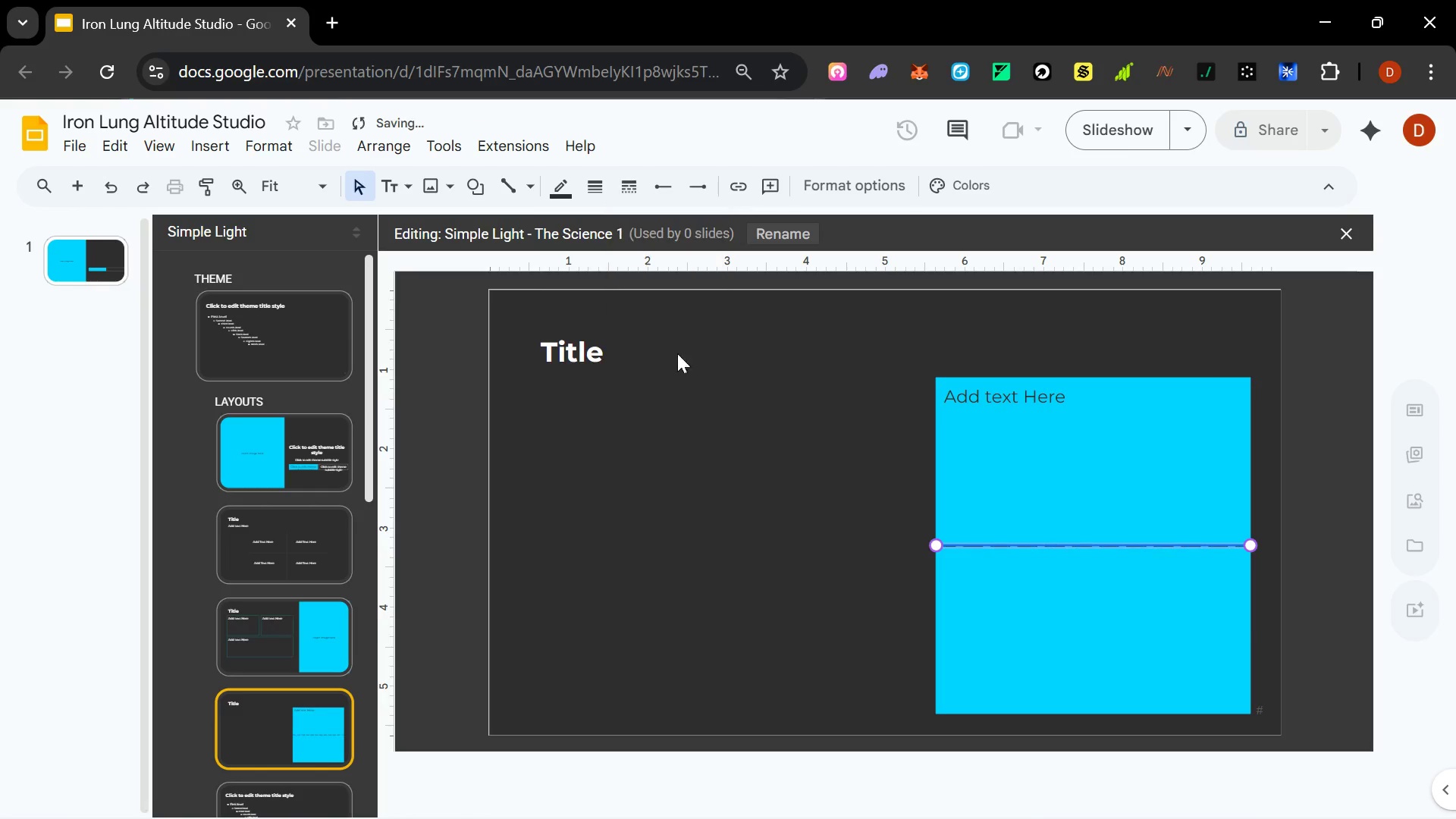 
double_click([730, 578])
 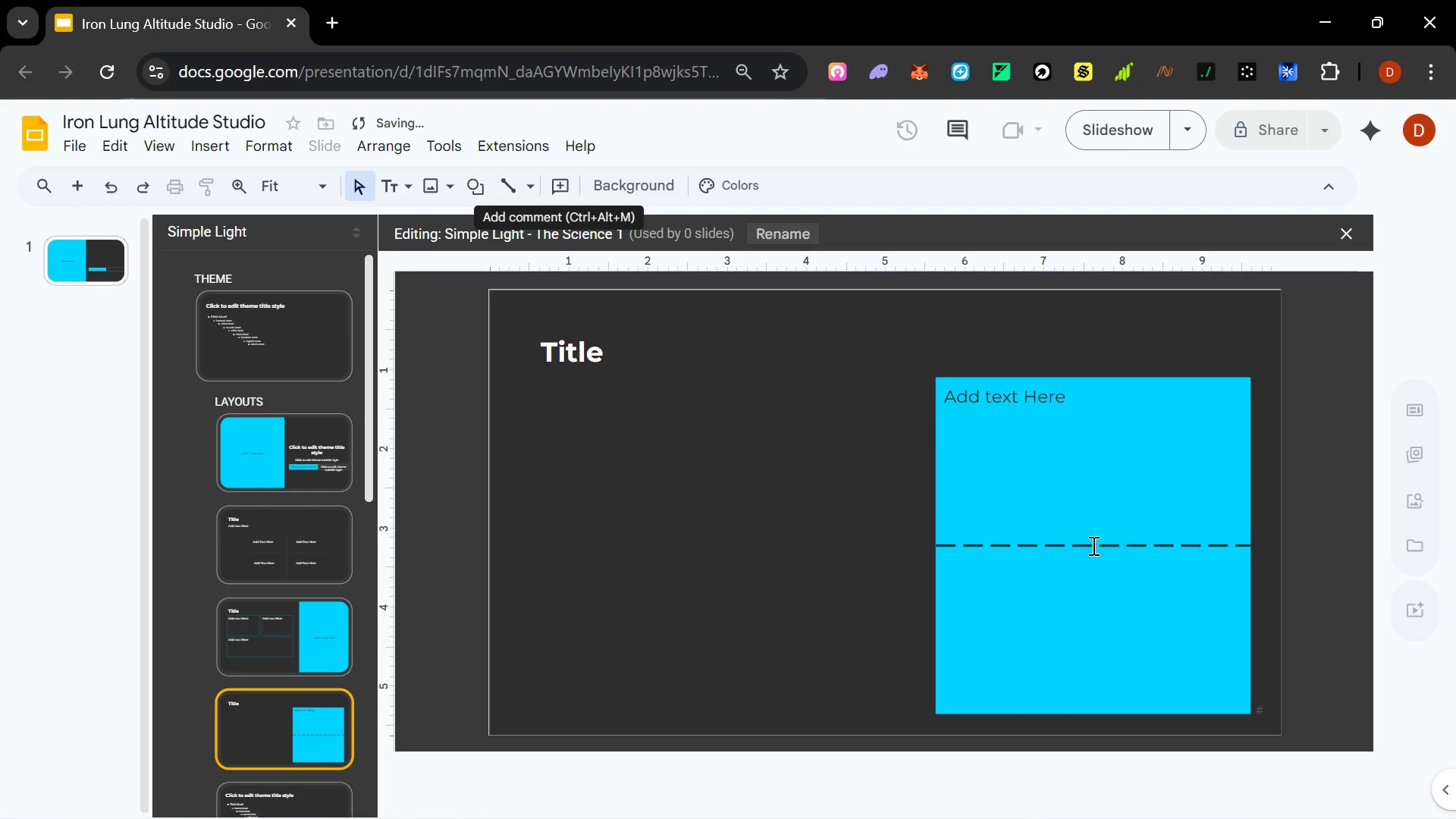 
left_click([1068, 550])
 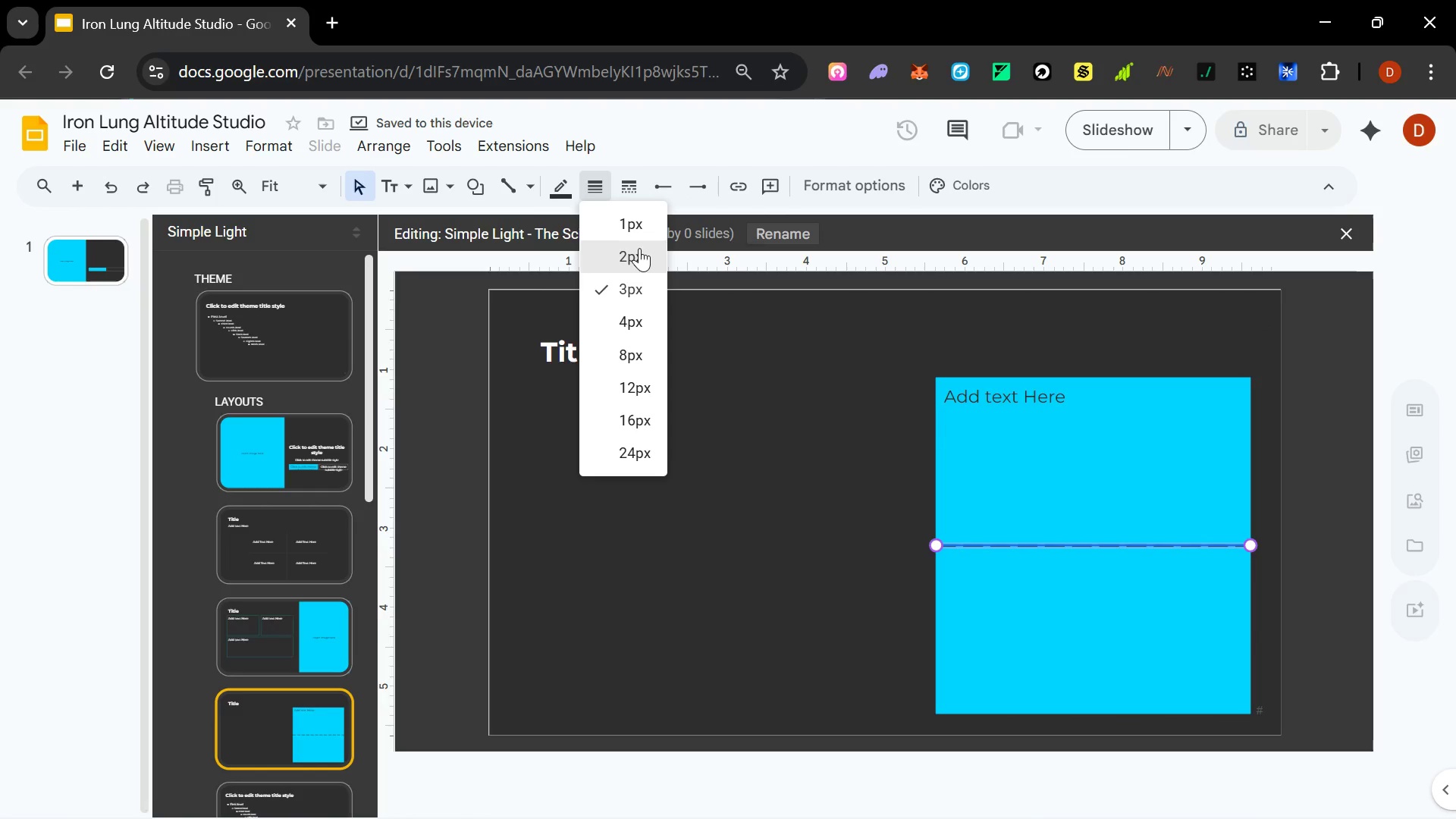 
double_click([744, 608])
 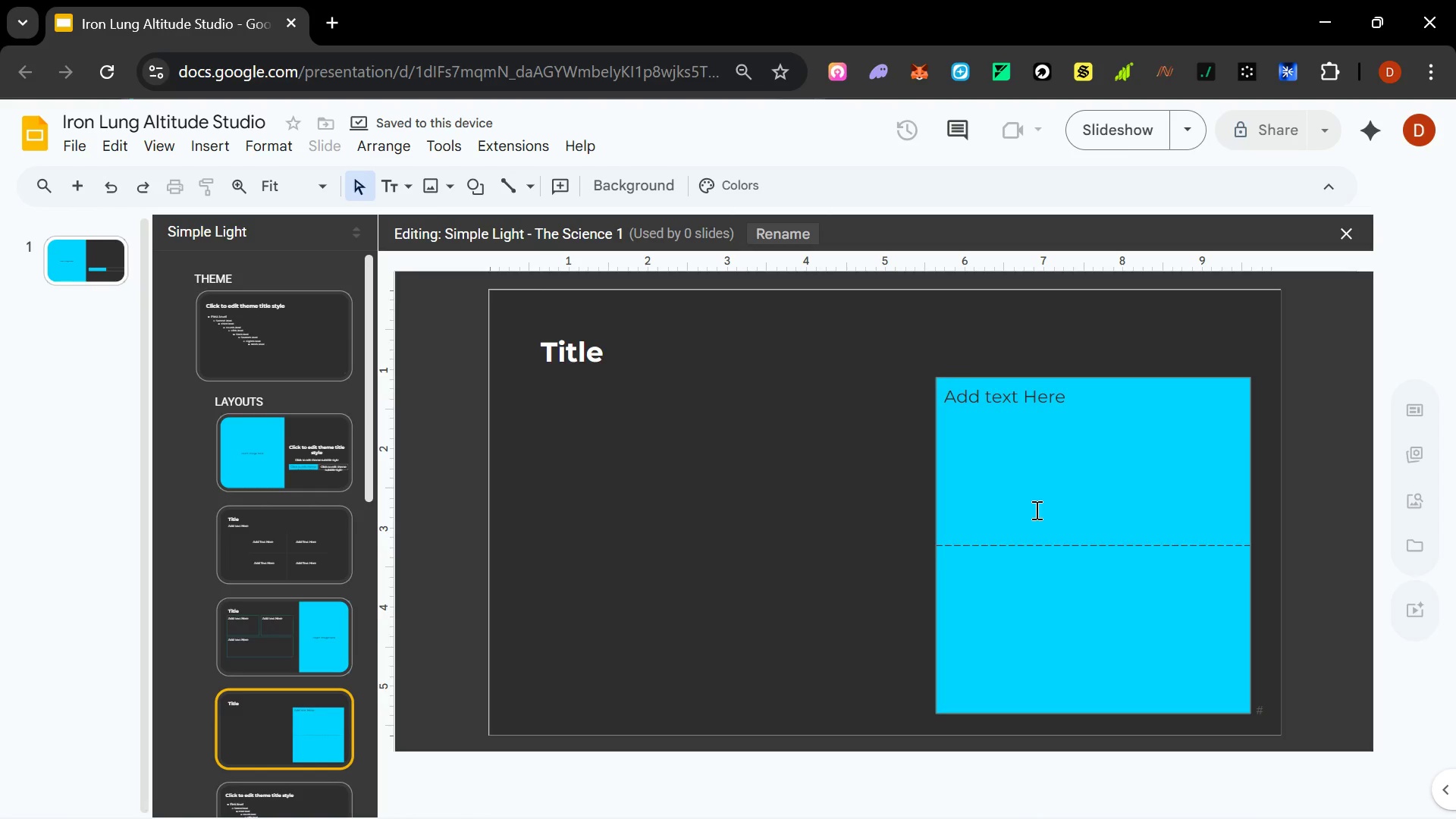 
left_click([1053, 554])
 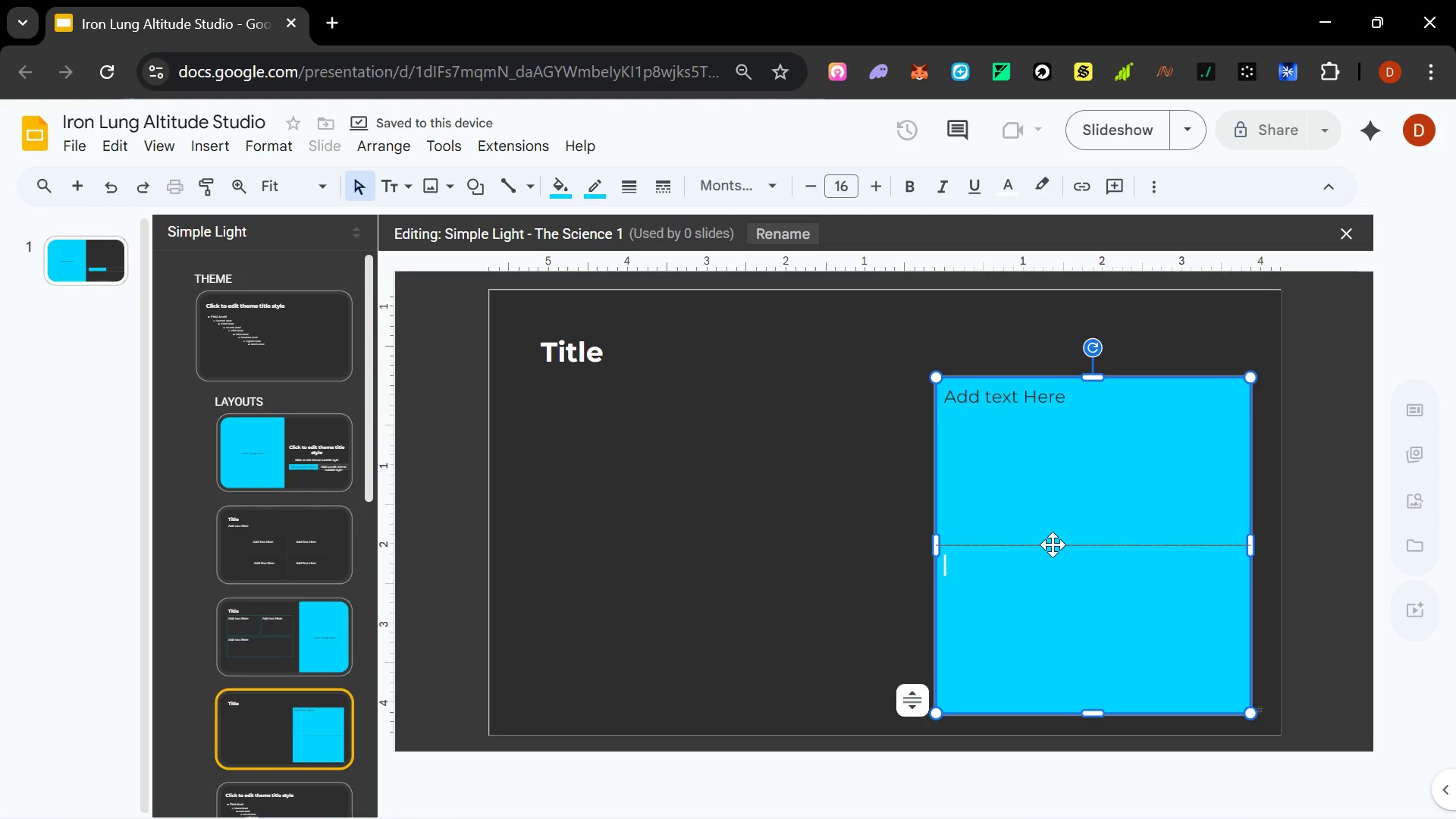 
left_click([1053, 544])
 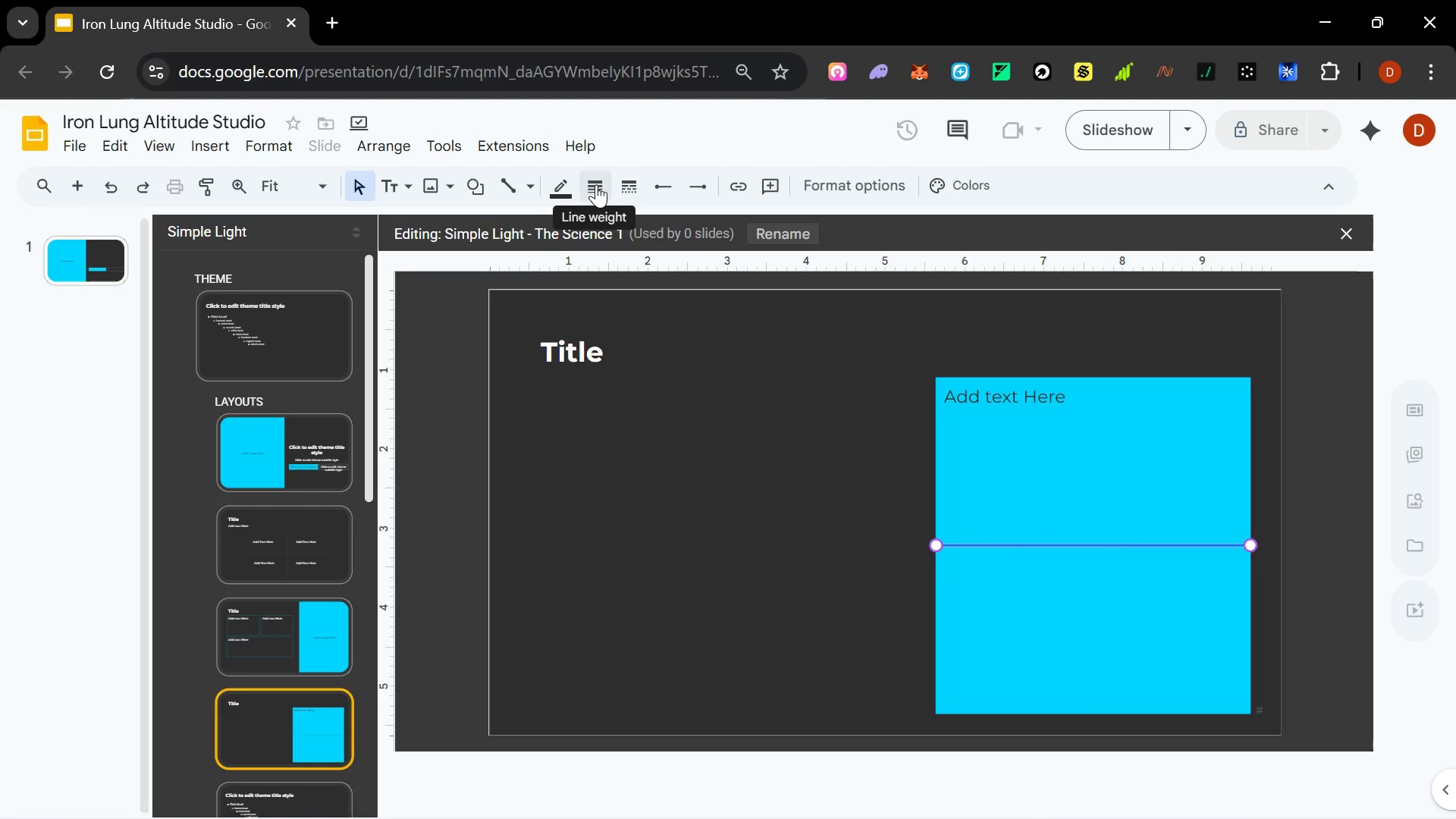 
left_click([630, 190])
 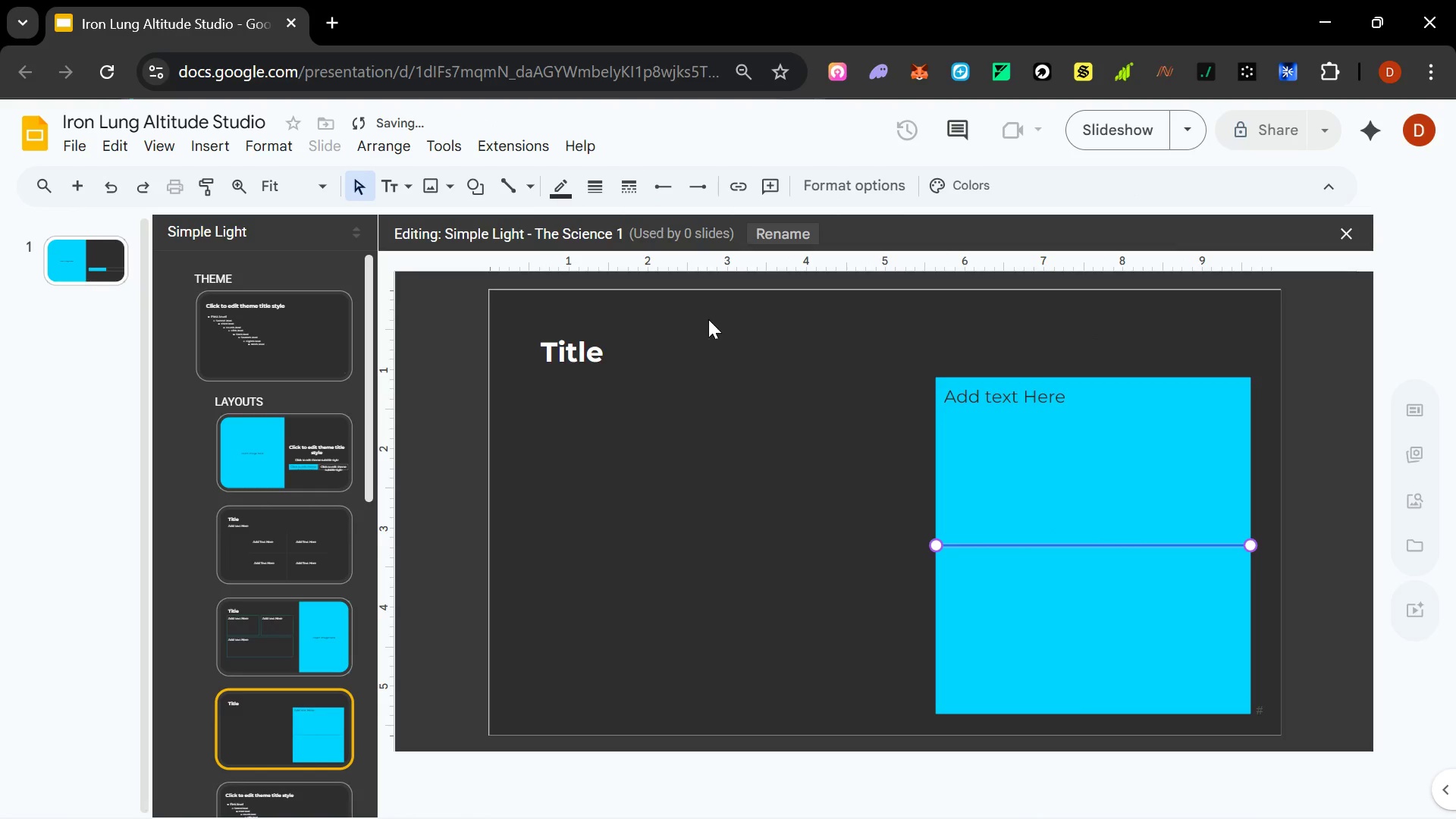 
double_click([767, 500])
 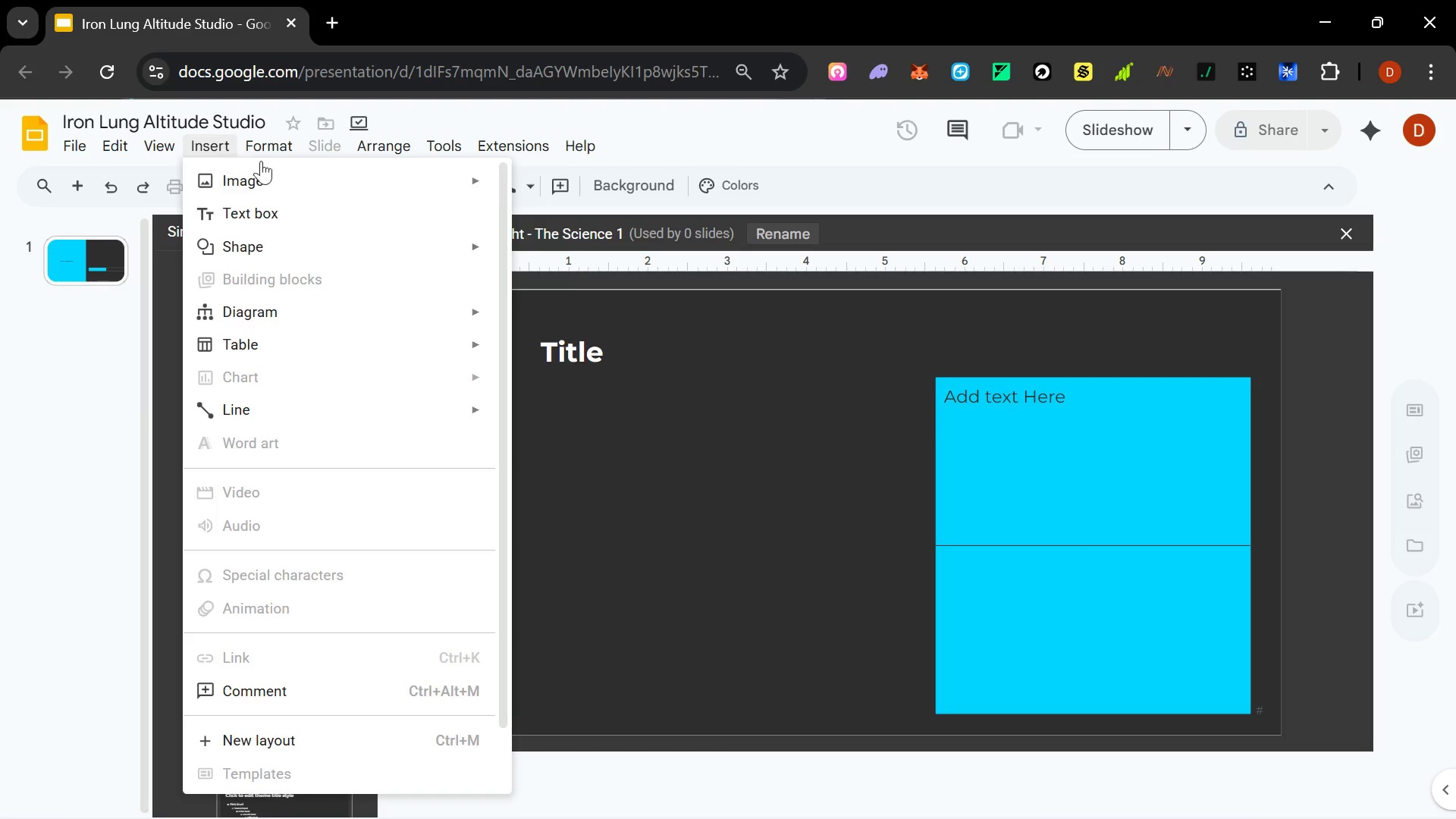 
wait(13.2)
 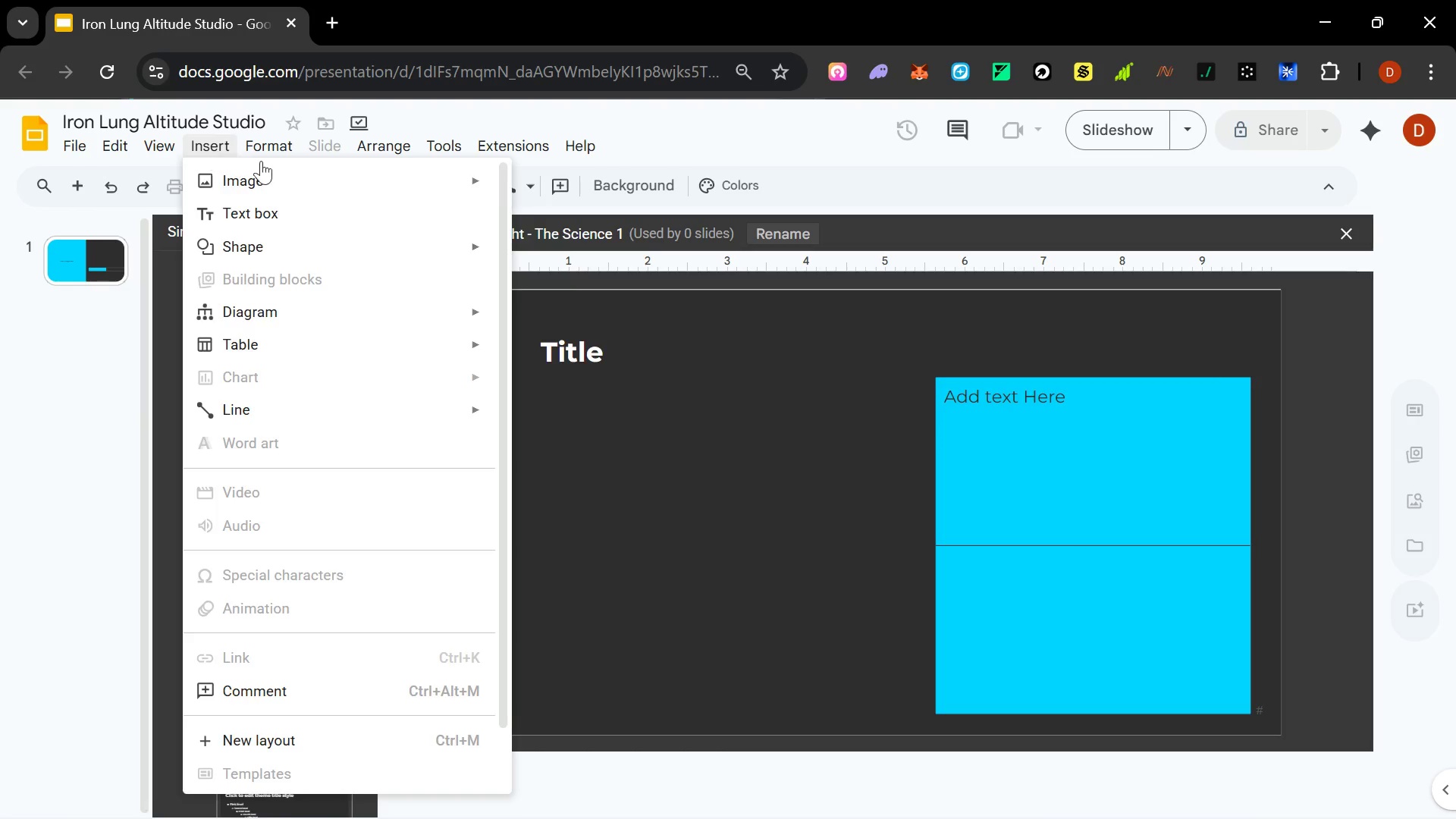 
double_click([607, 502])
 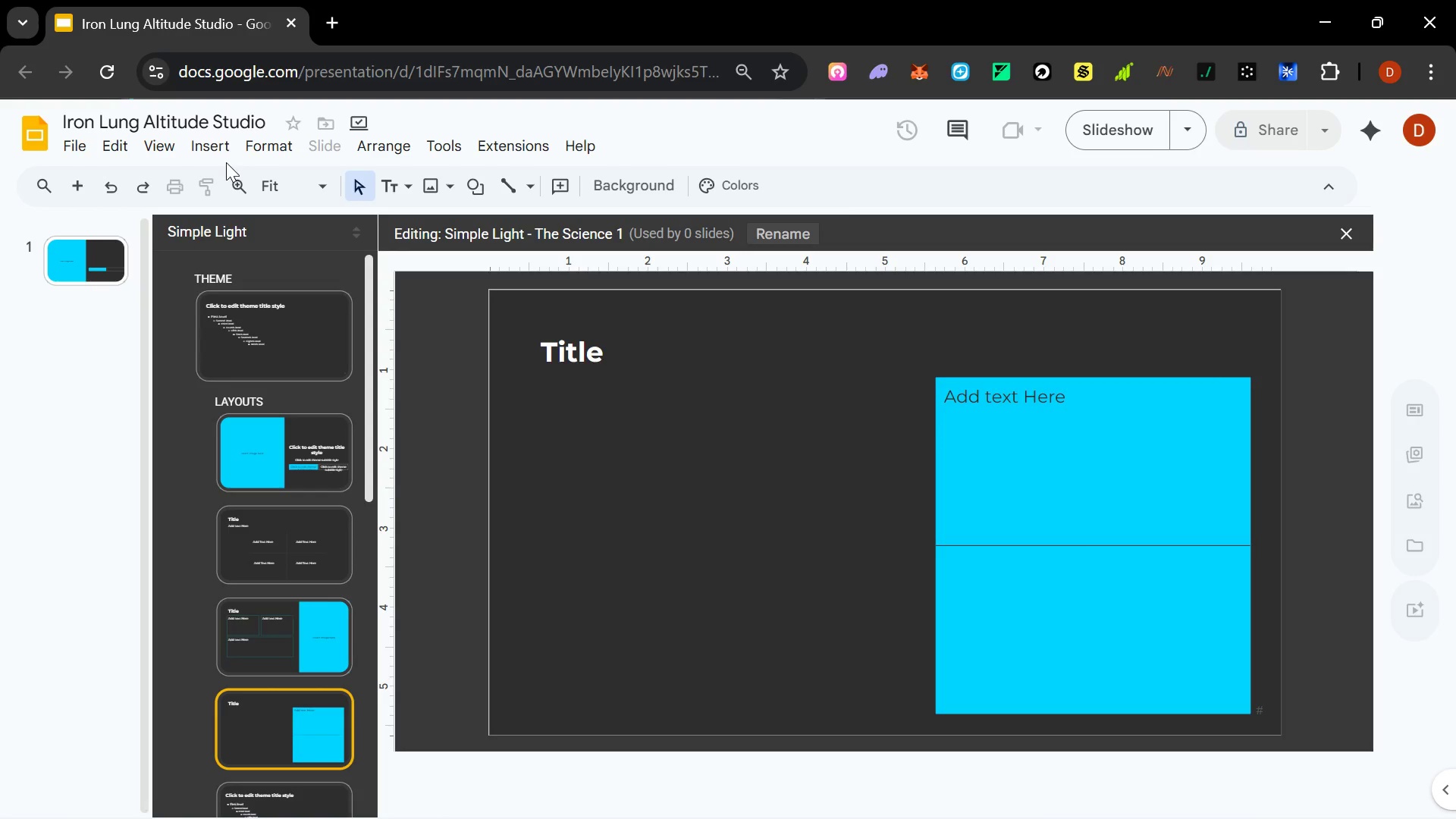 
left_click([215, 144])
 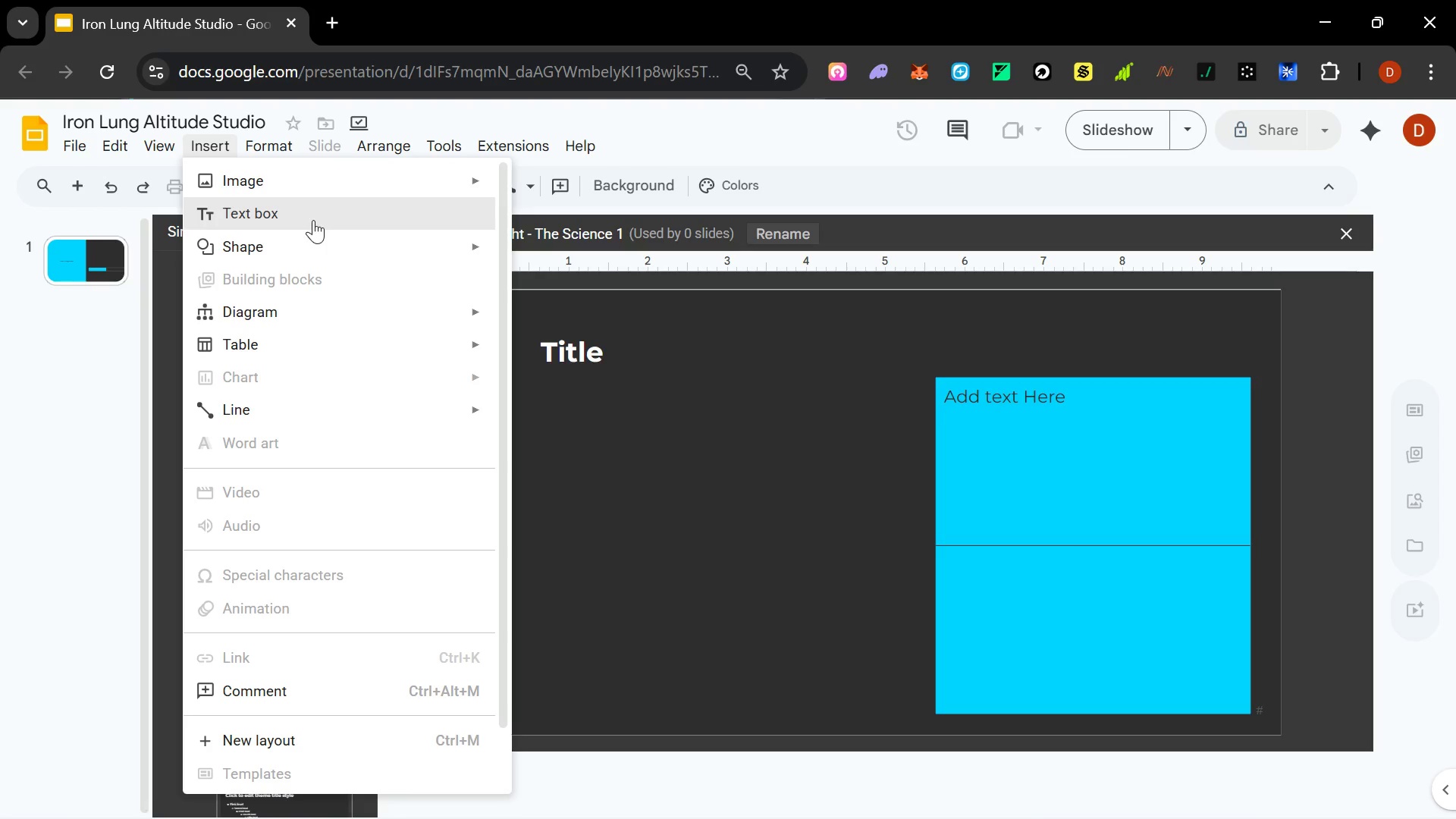 
left_click([543, 252])
 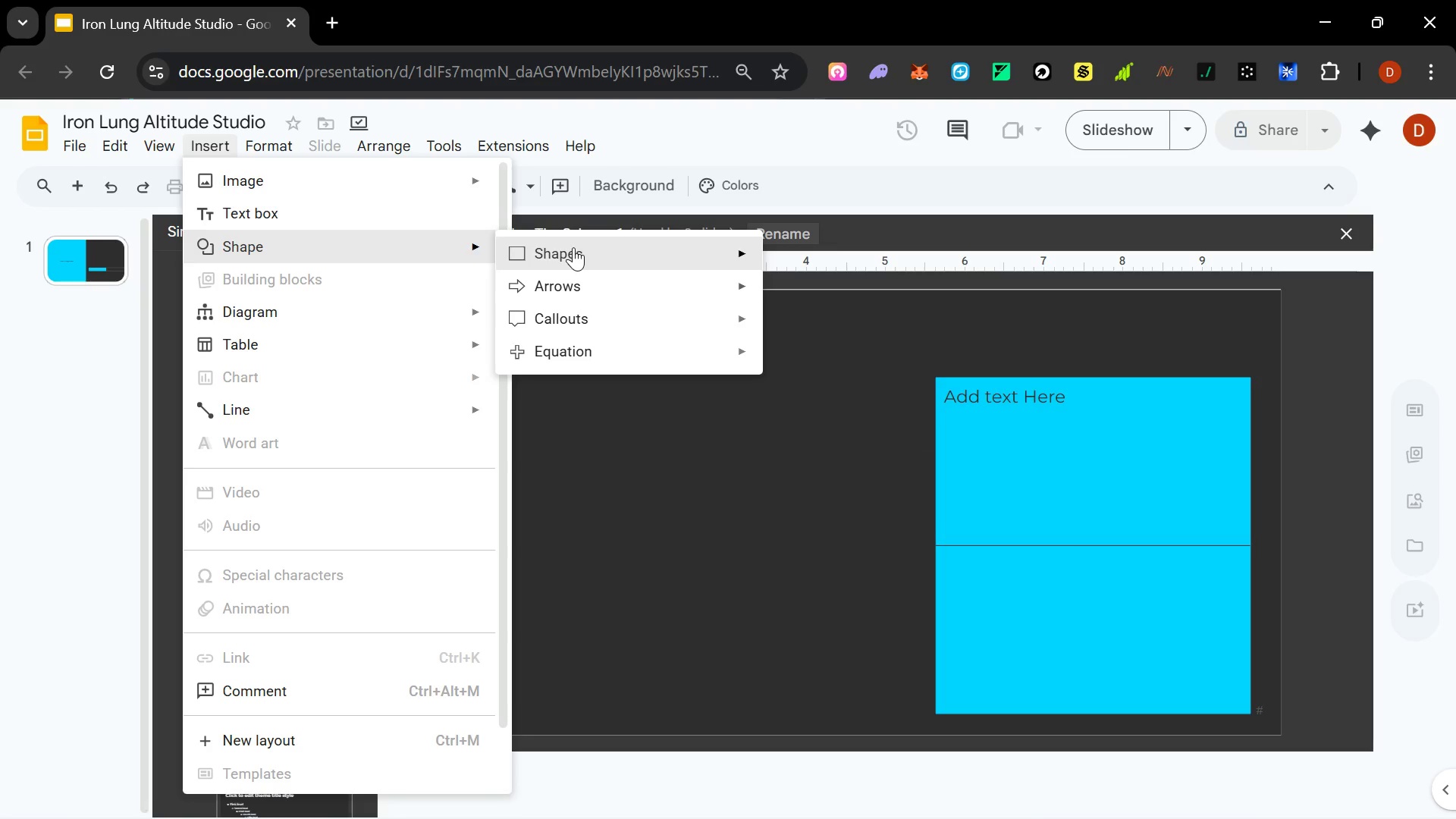 
left_click([573, 247])
 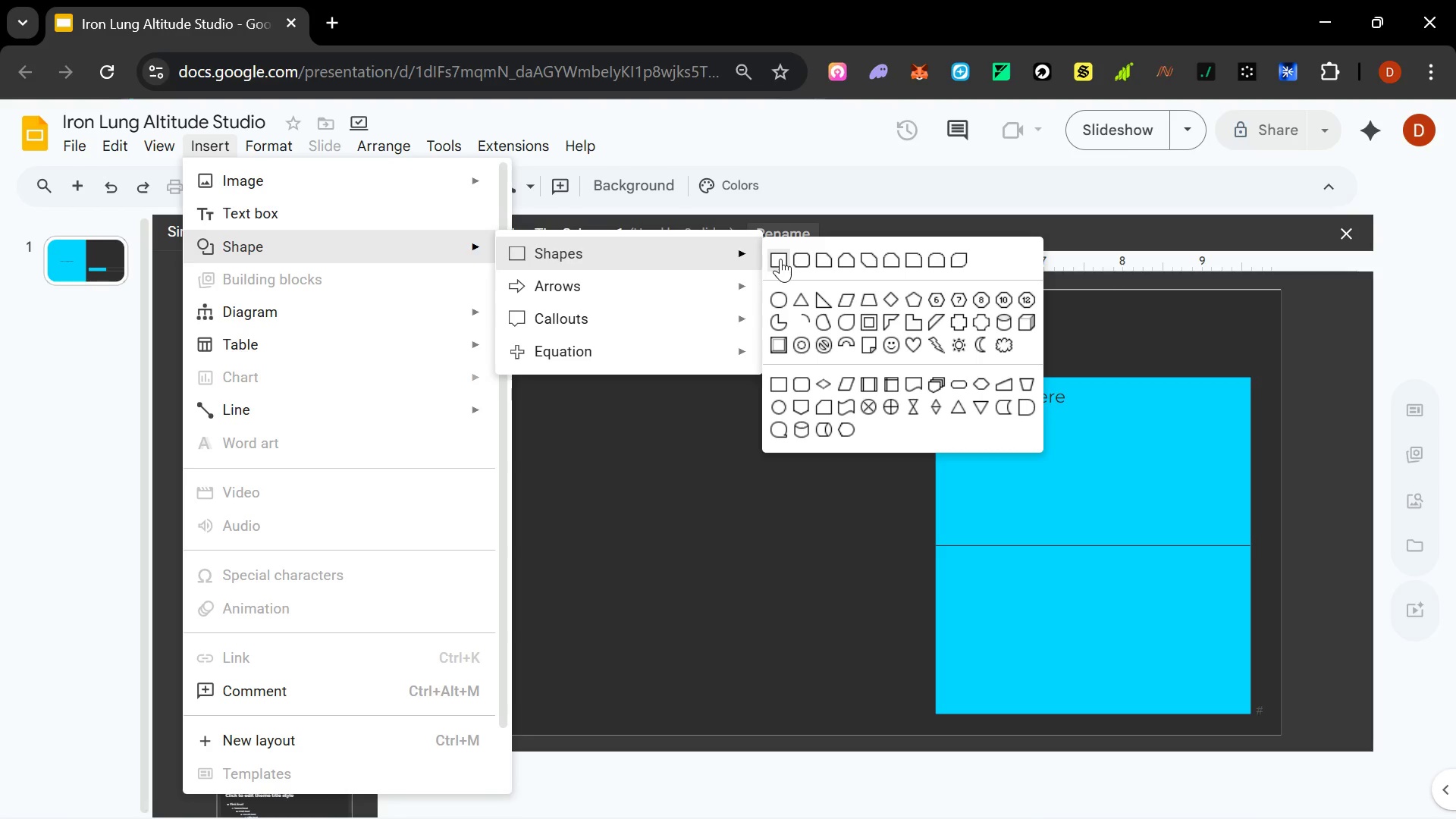 
left_click([780, 259])
 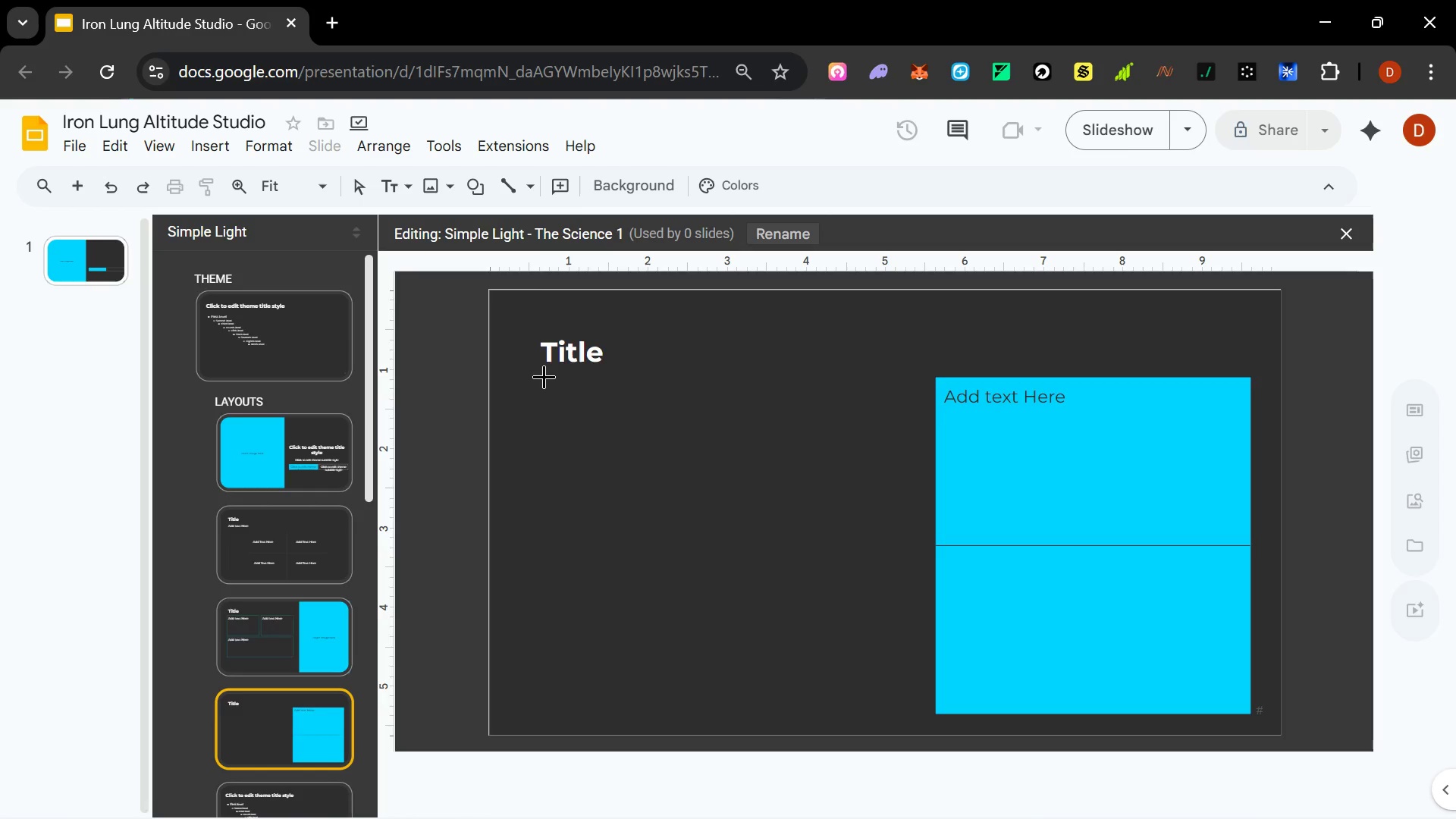 
left_click_drag(start_coordinate=[541, 375], to_coordinate=[919, 629])
 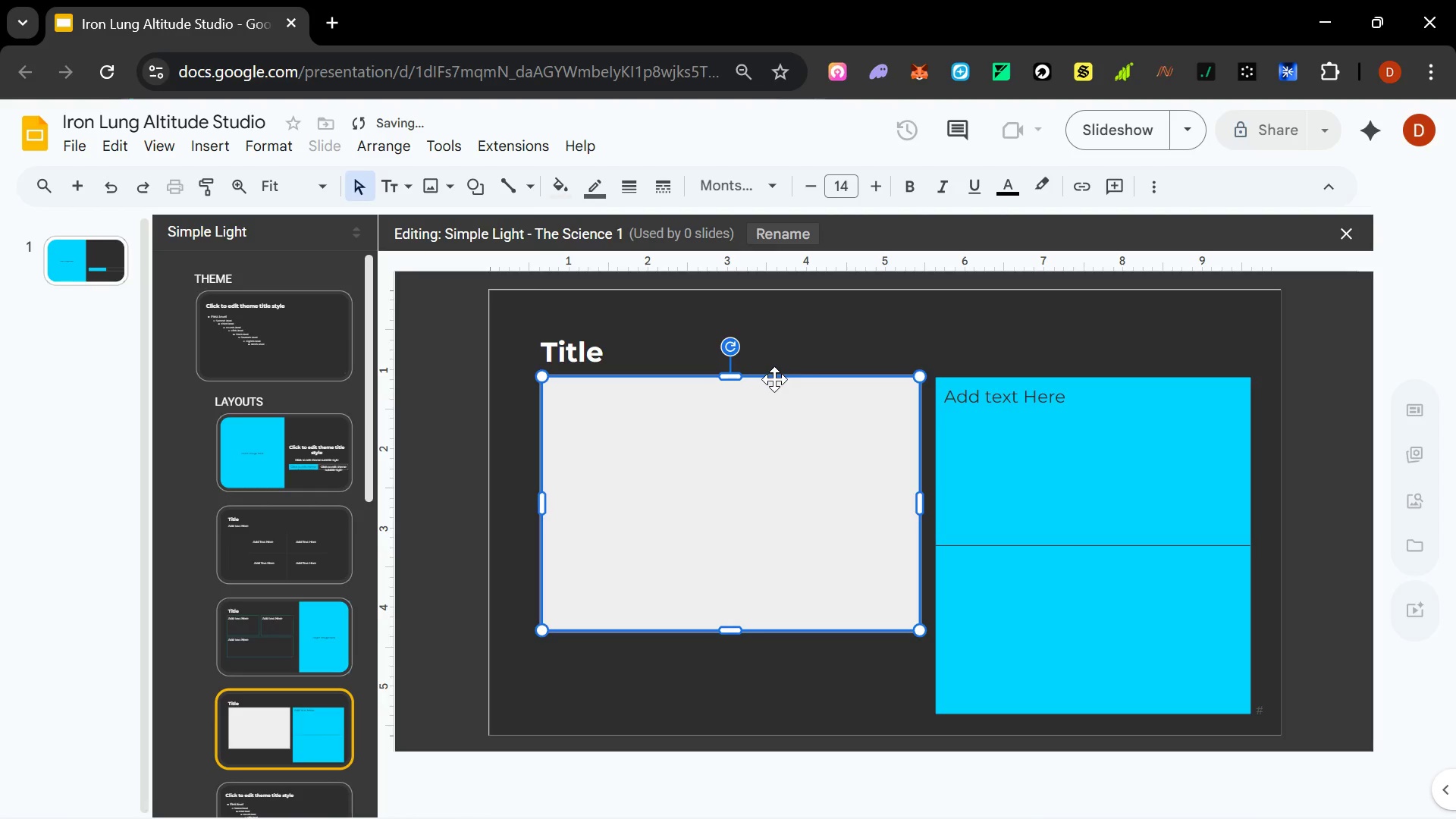 
left_click_drag(start_coordinate=[774, 379], to_coordinate=[772, 422])
 